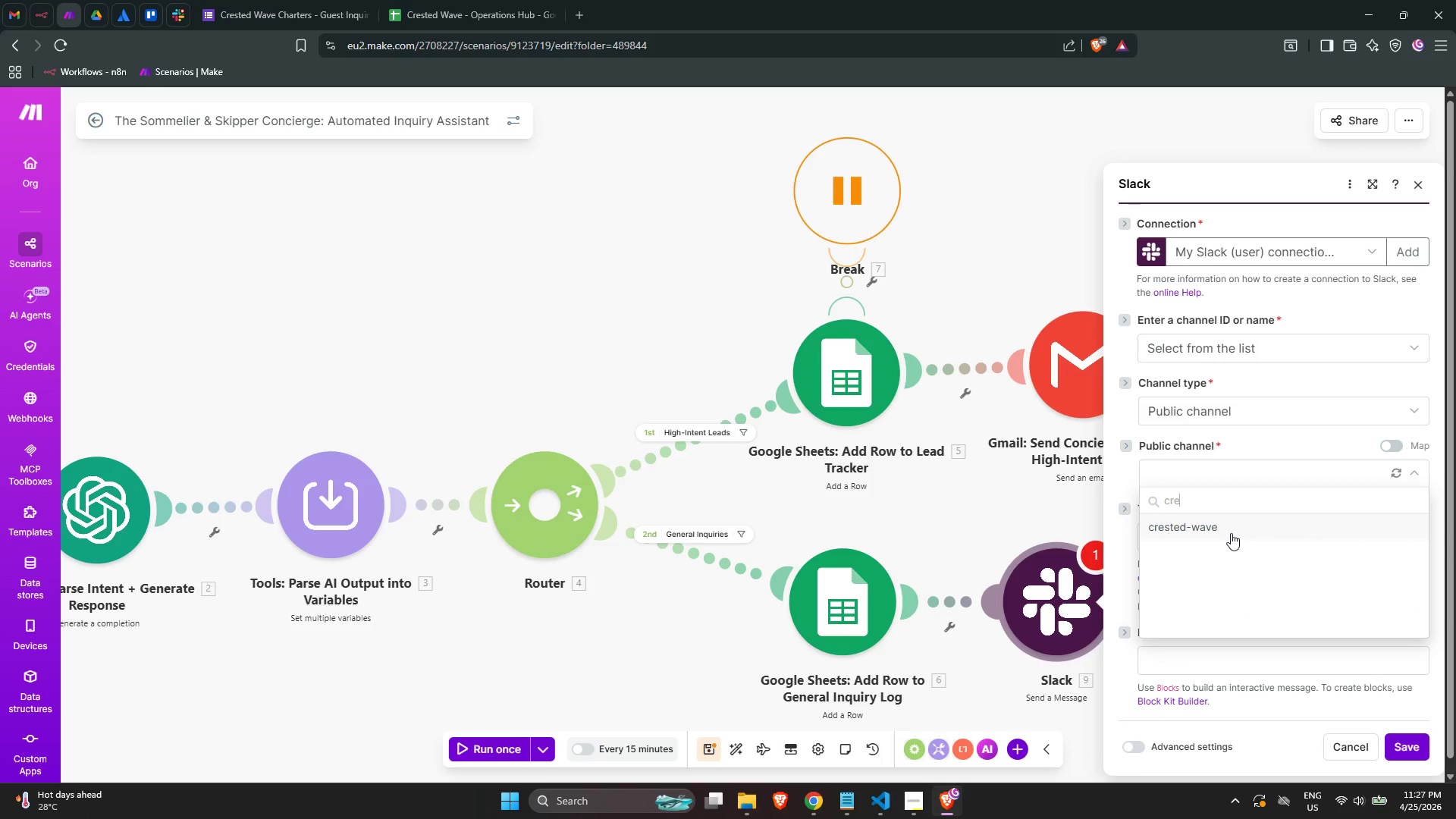 
left_click([1231, 533])
 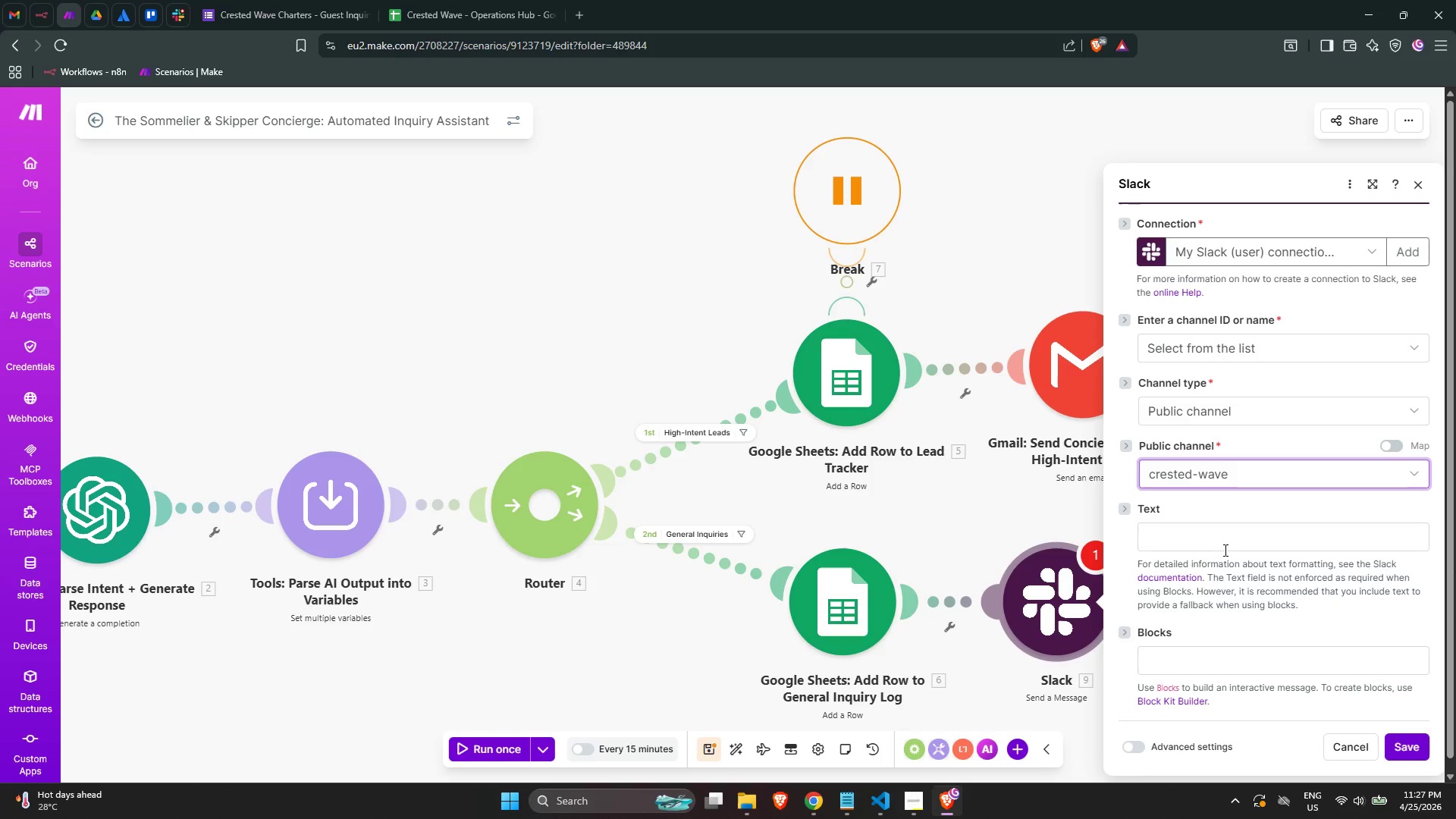 
left_click([1219, 545])
 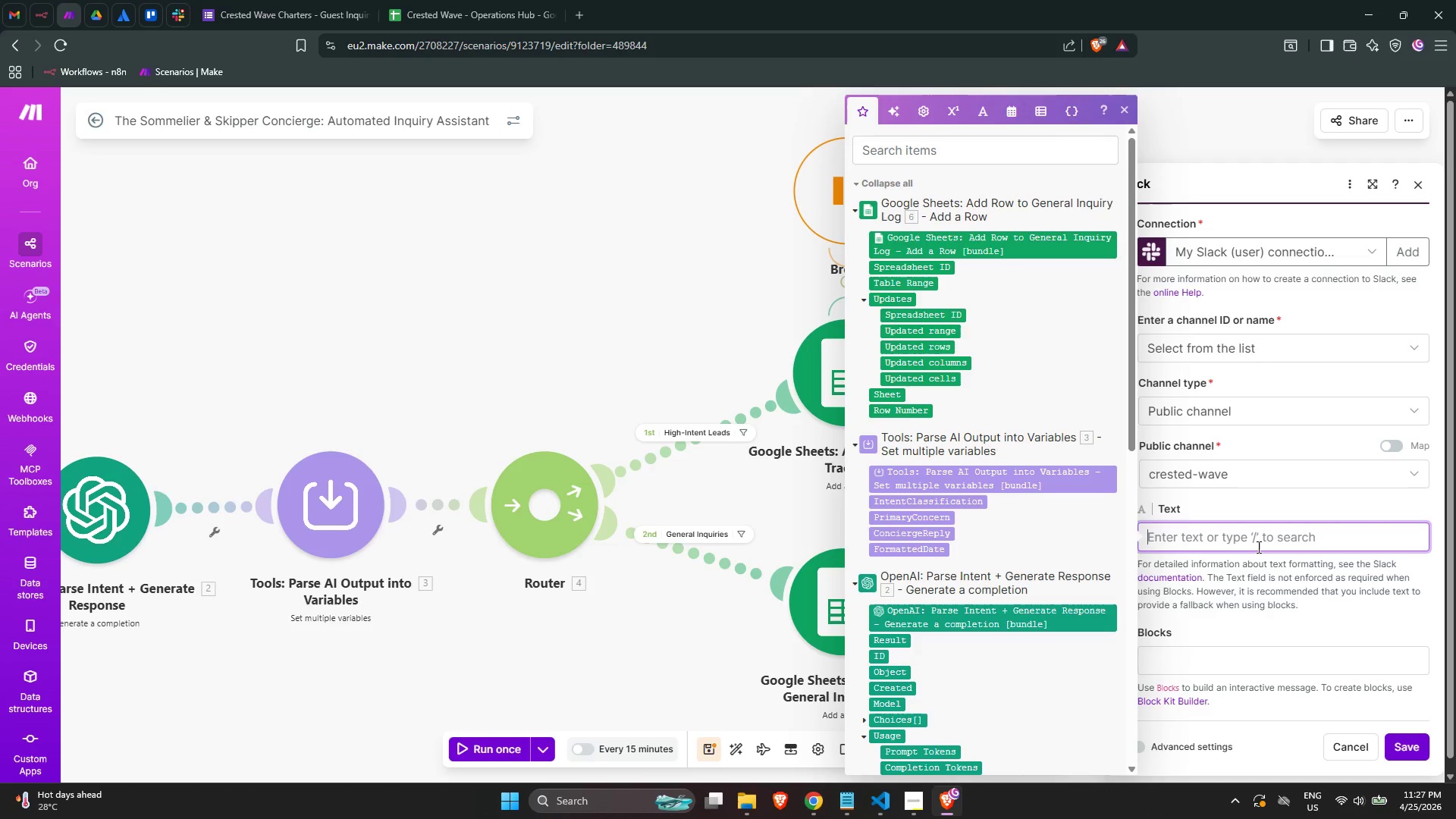 
key(Meta+Period)
 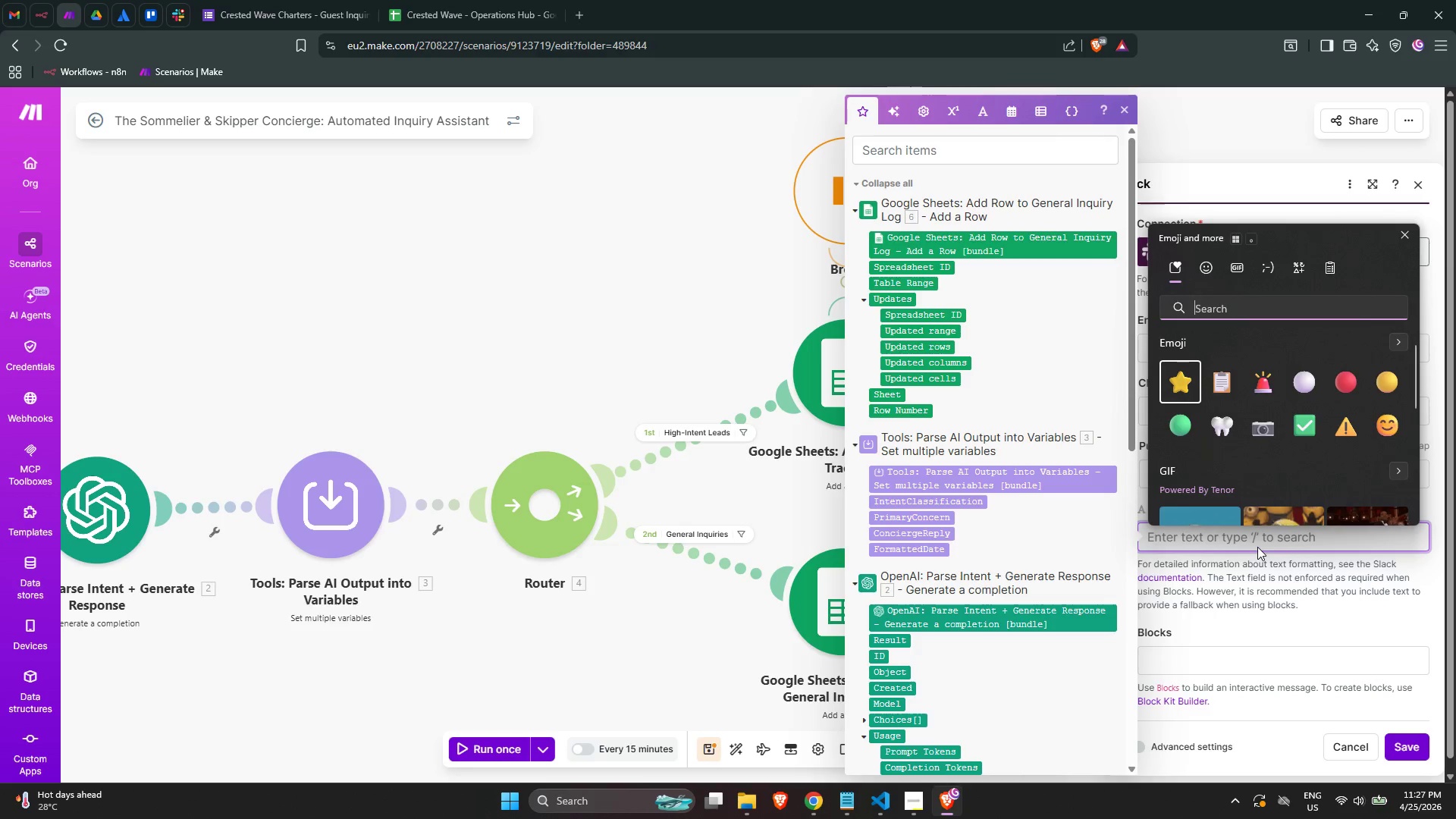 
type(wave)
 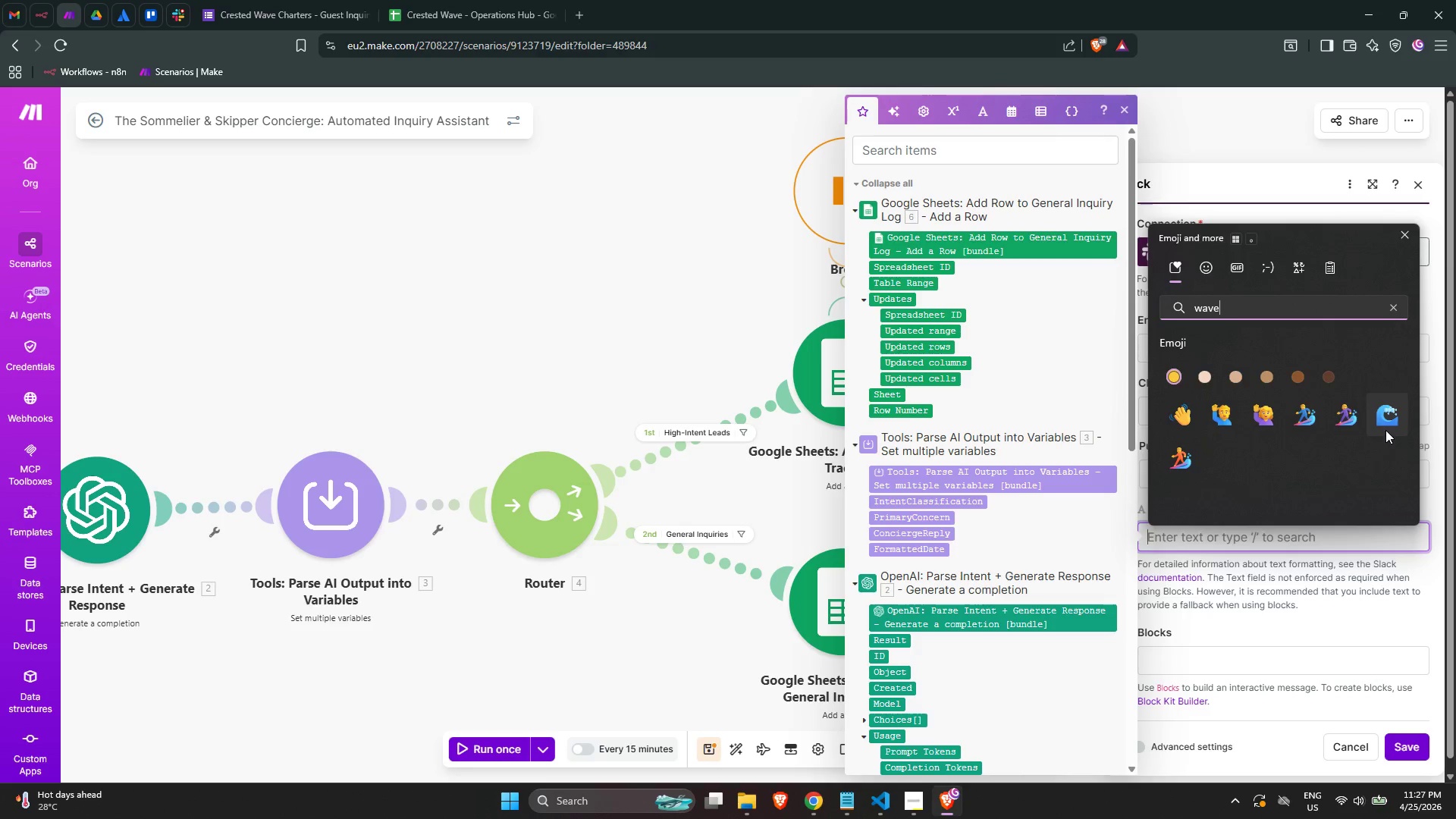 
left_click([1382, 424])
 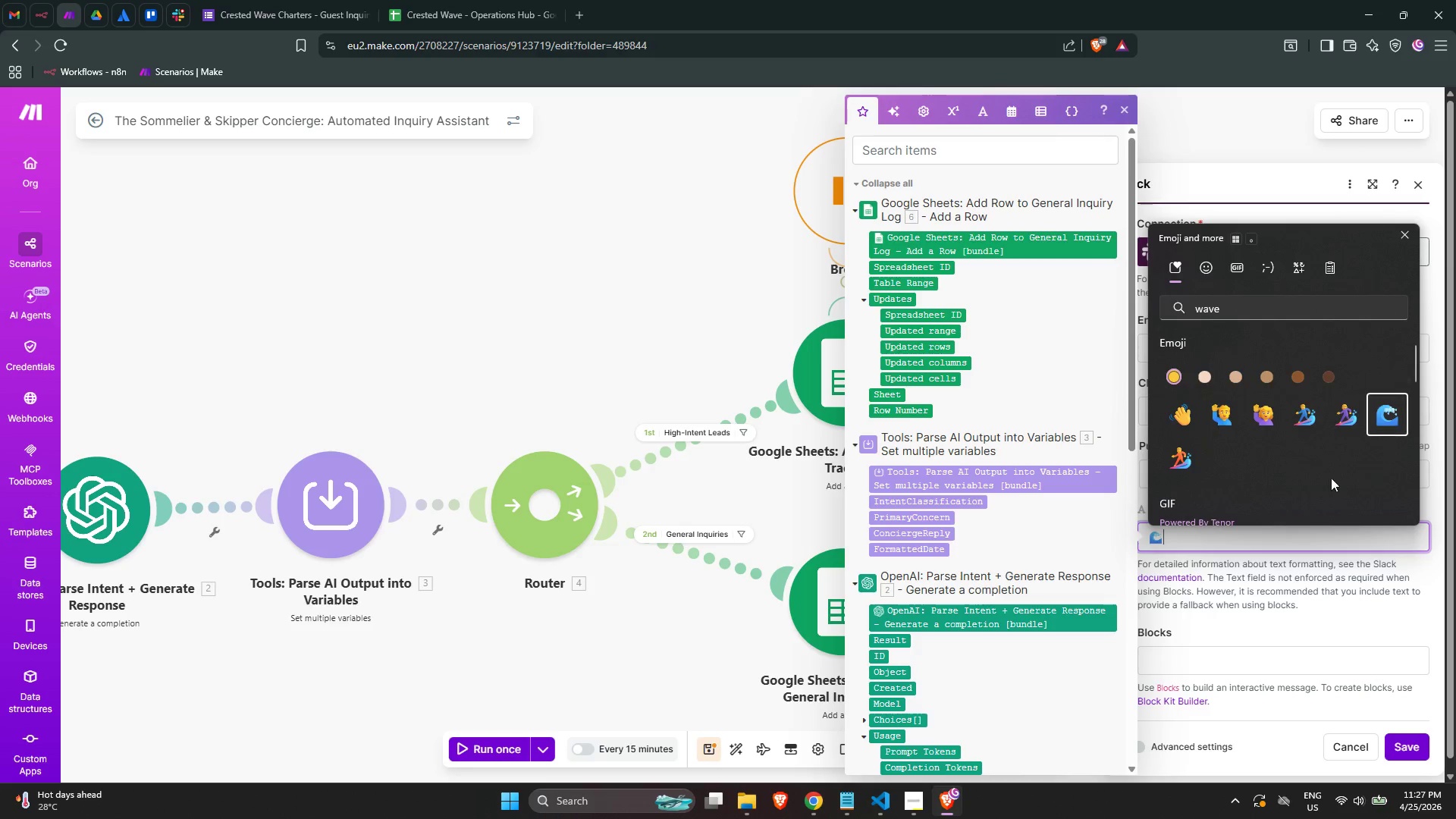 
type( *New General )
 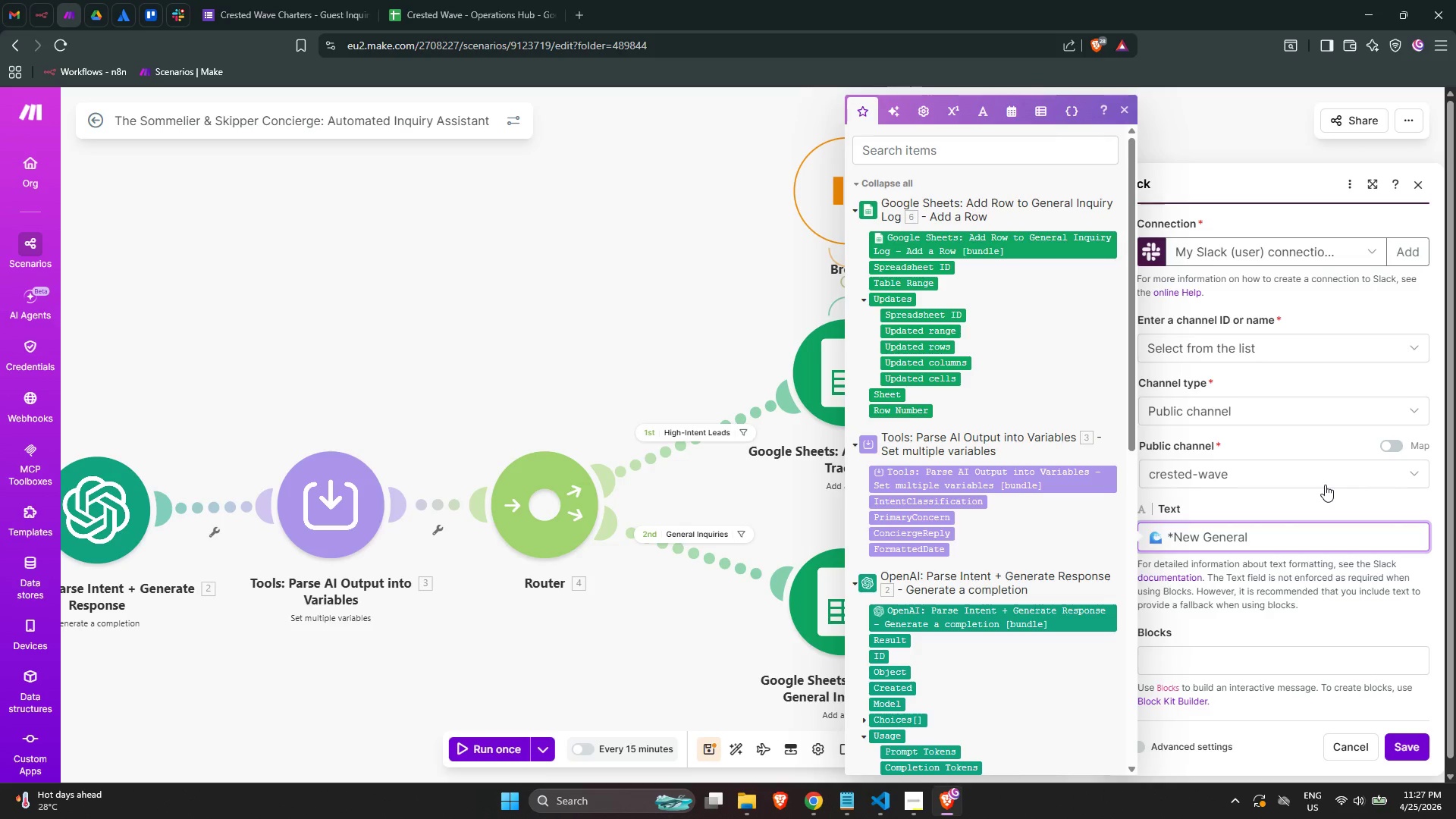 
wait(31.49)
 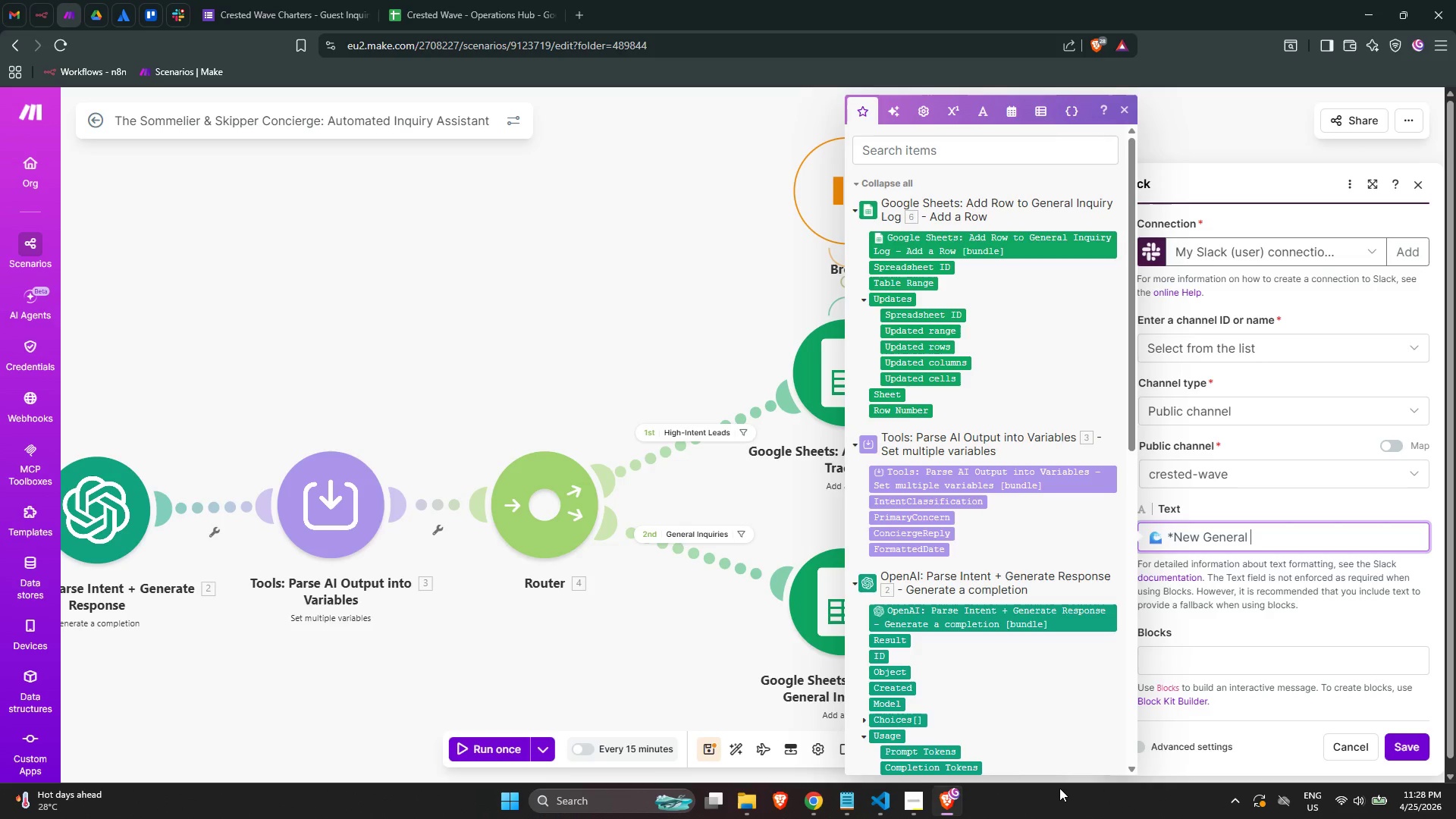 
type(Inui)
key(Backspace)
key(Backspace)
type(quiry - Crested Wave Charters*)
 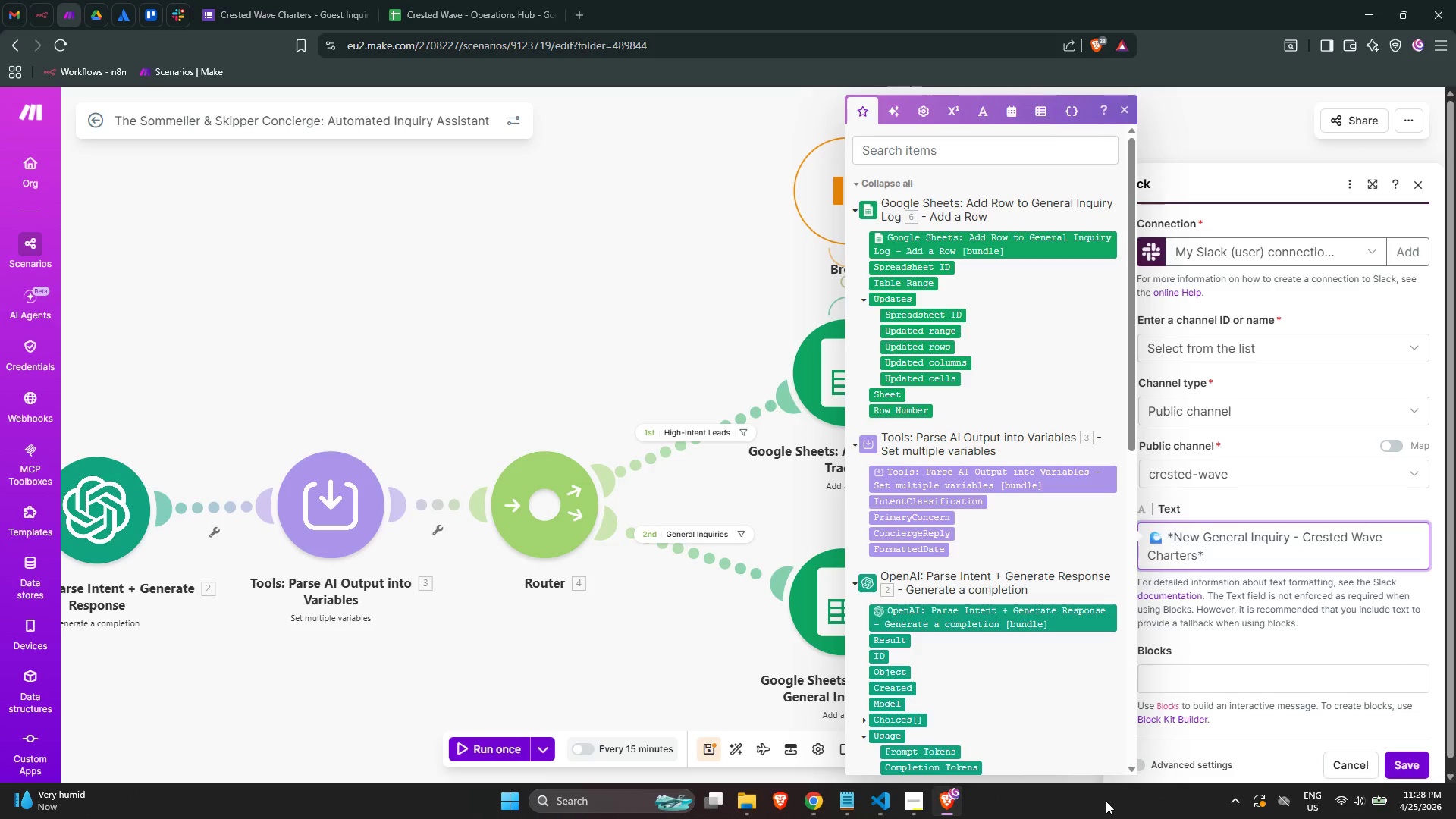 
type(\n\n*)
 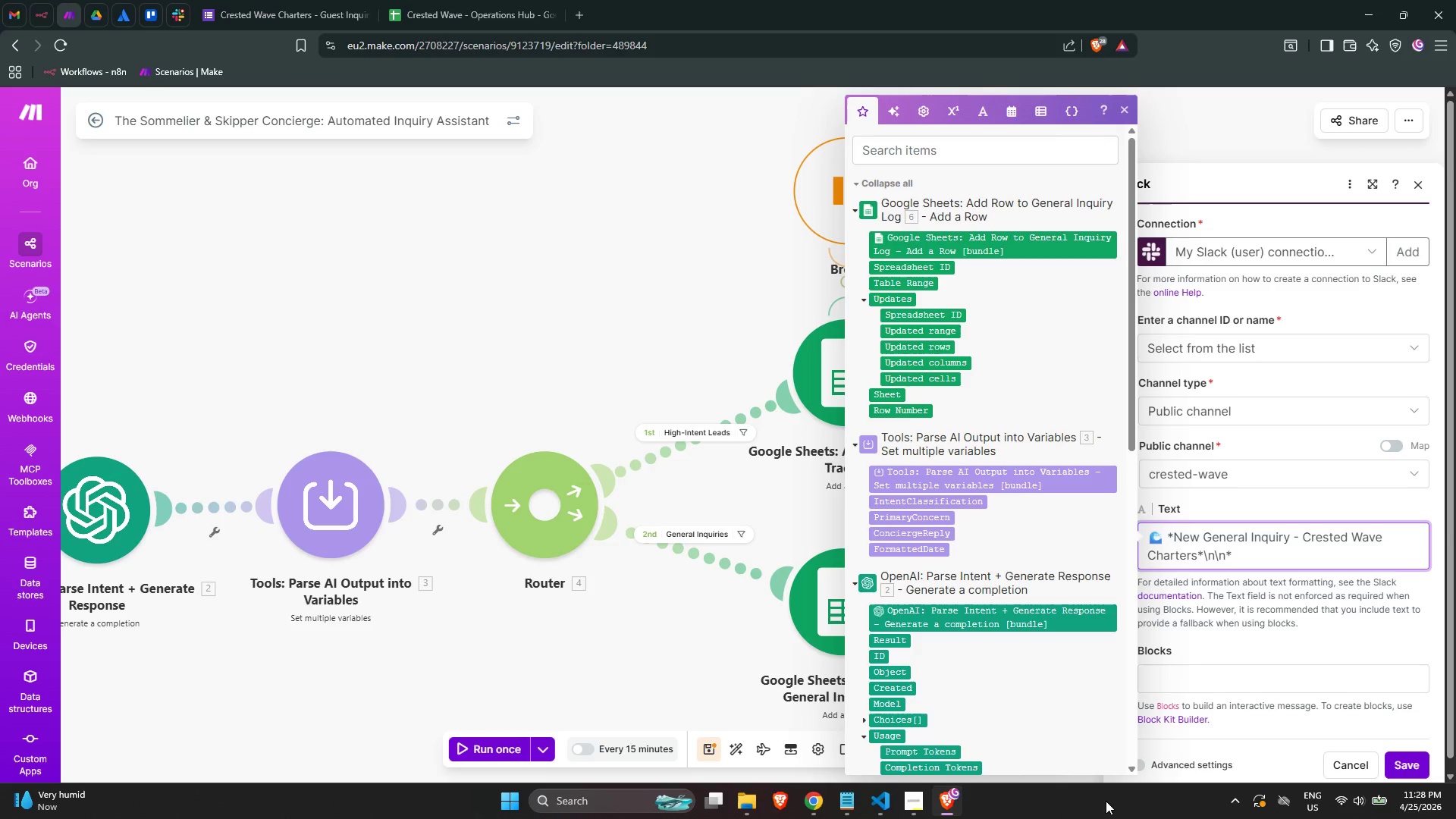 
key(Backspace)
 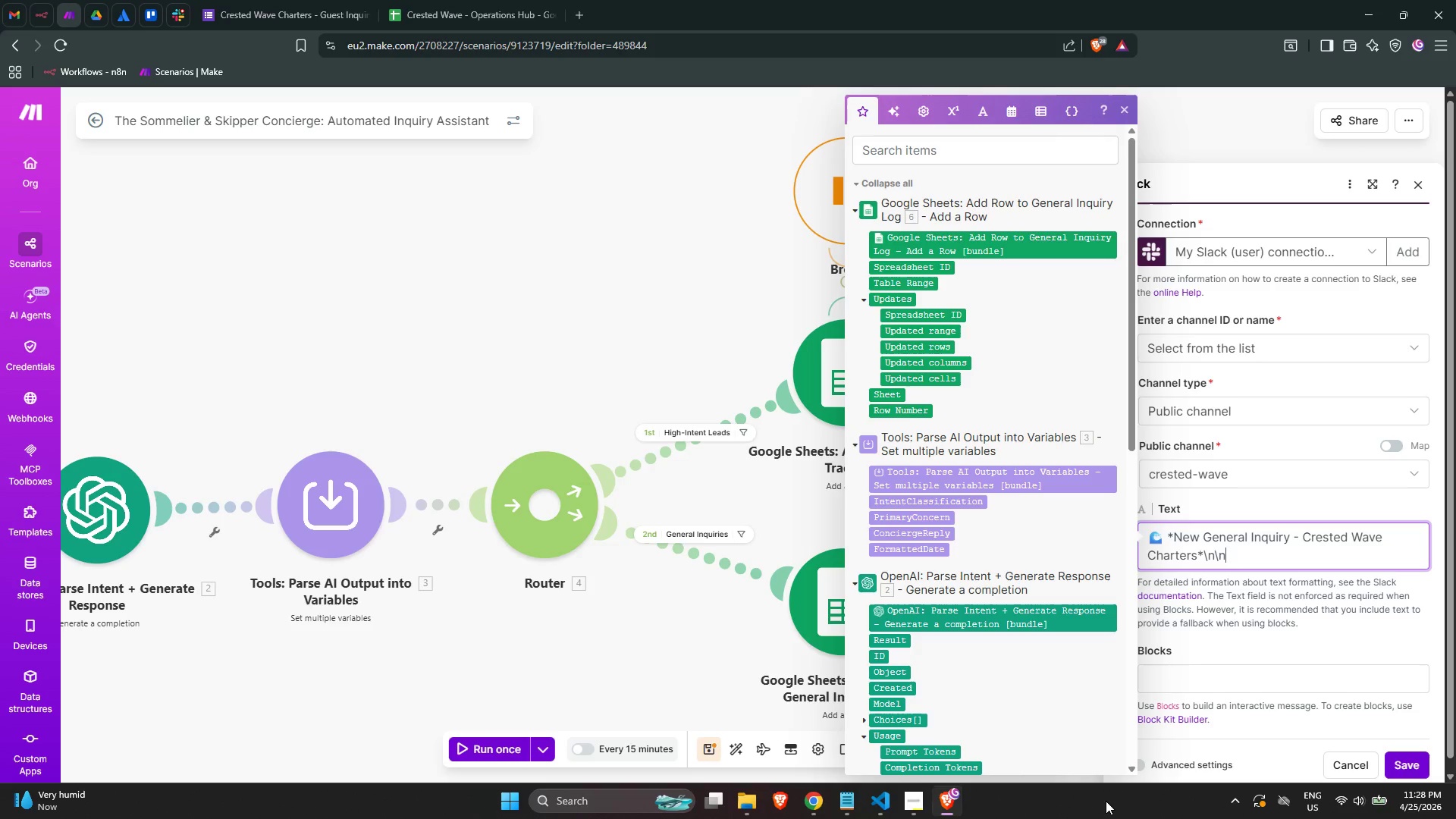 
key(Backspace)
 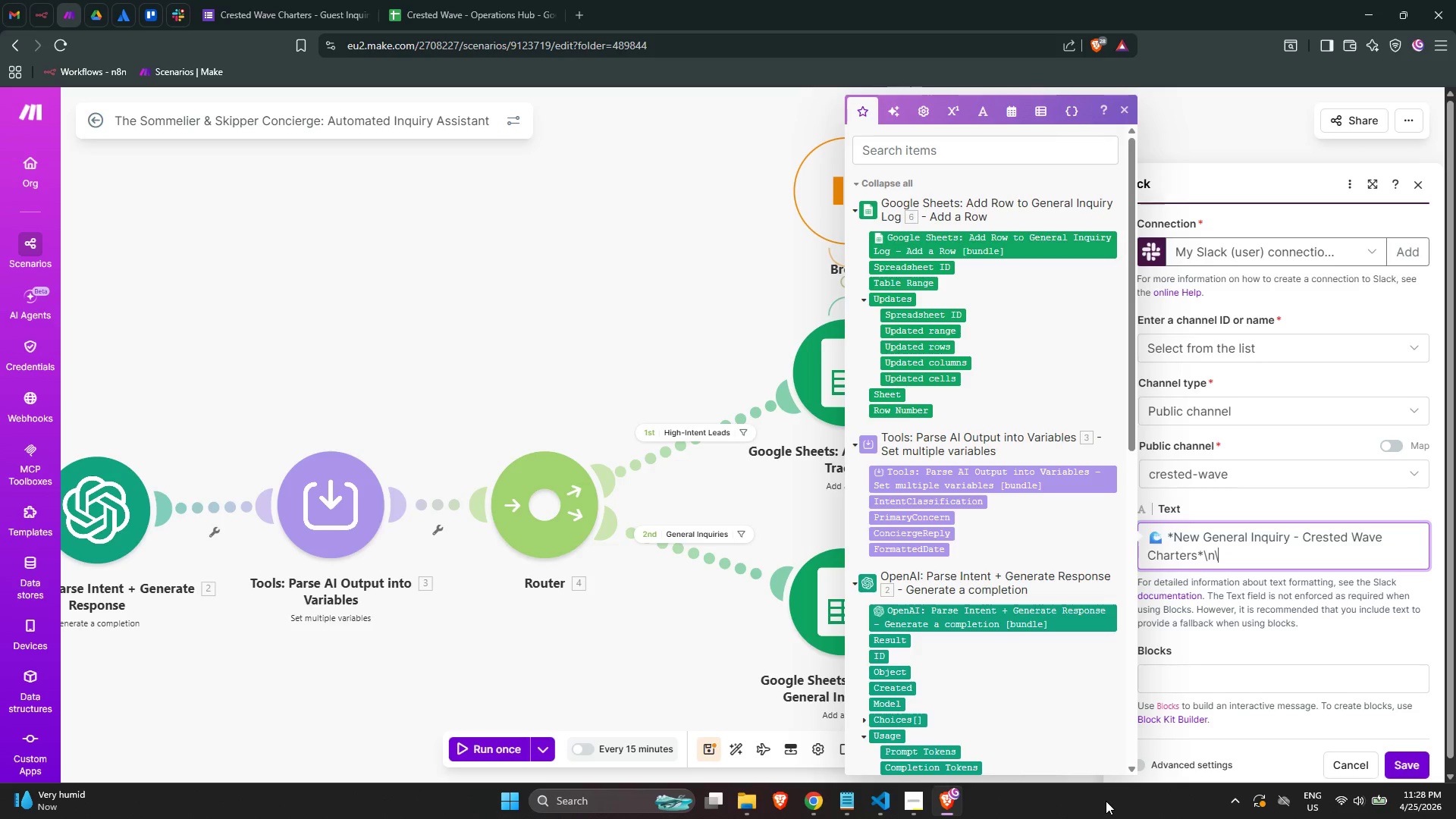 
key(Backspace)
 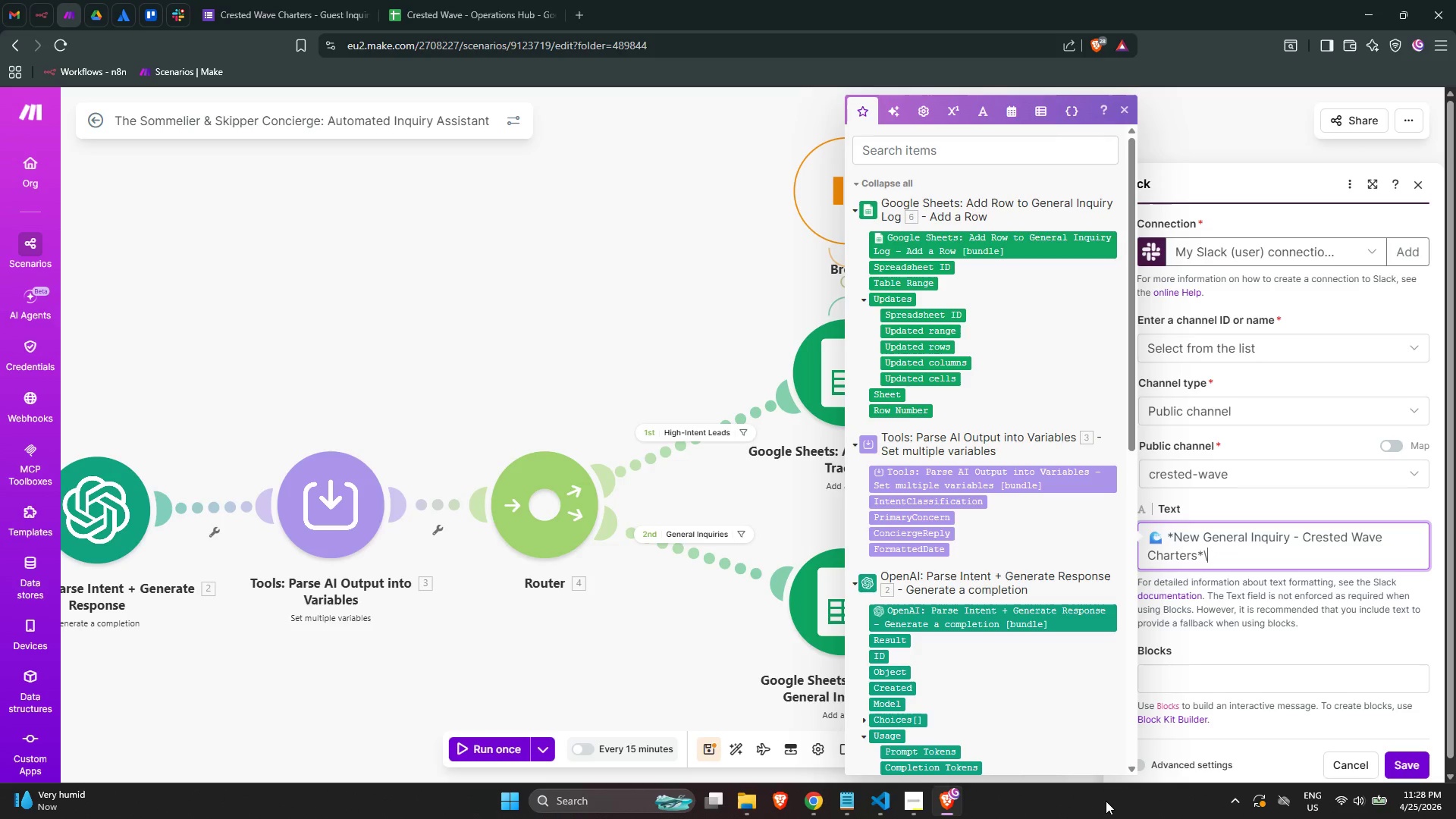 
key(Backspace)
 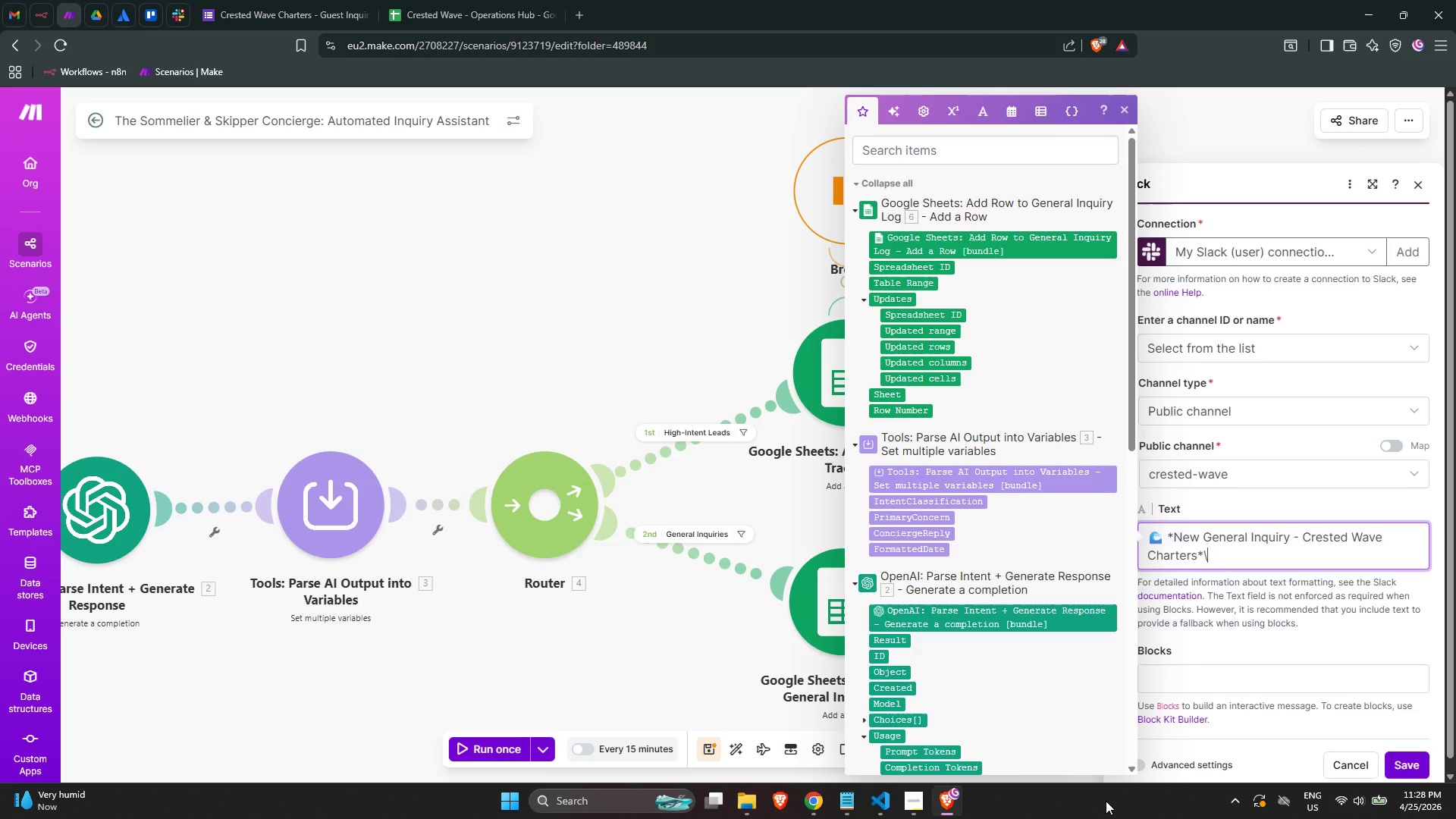 
key(Backspace)
 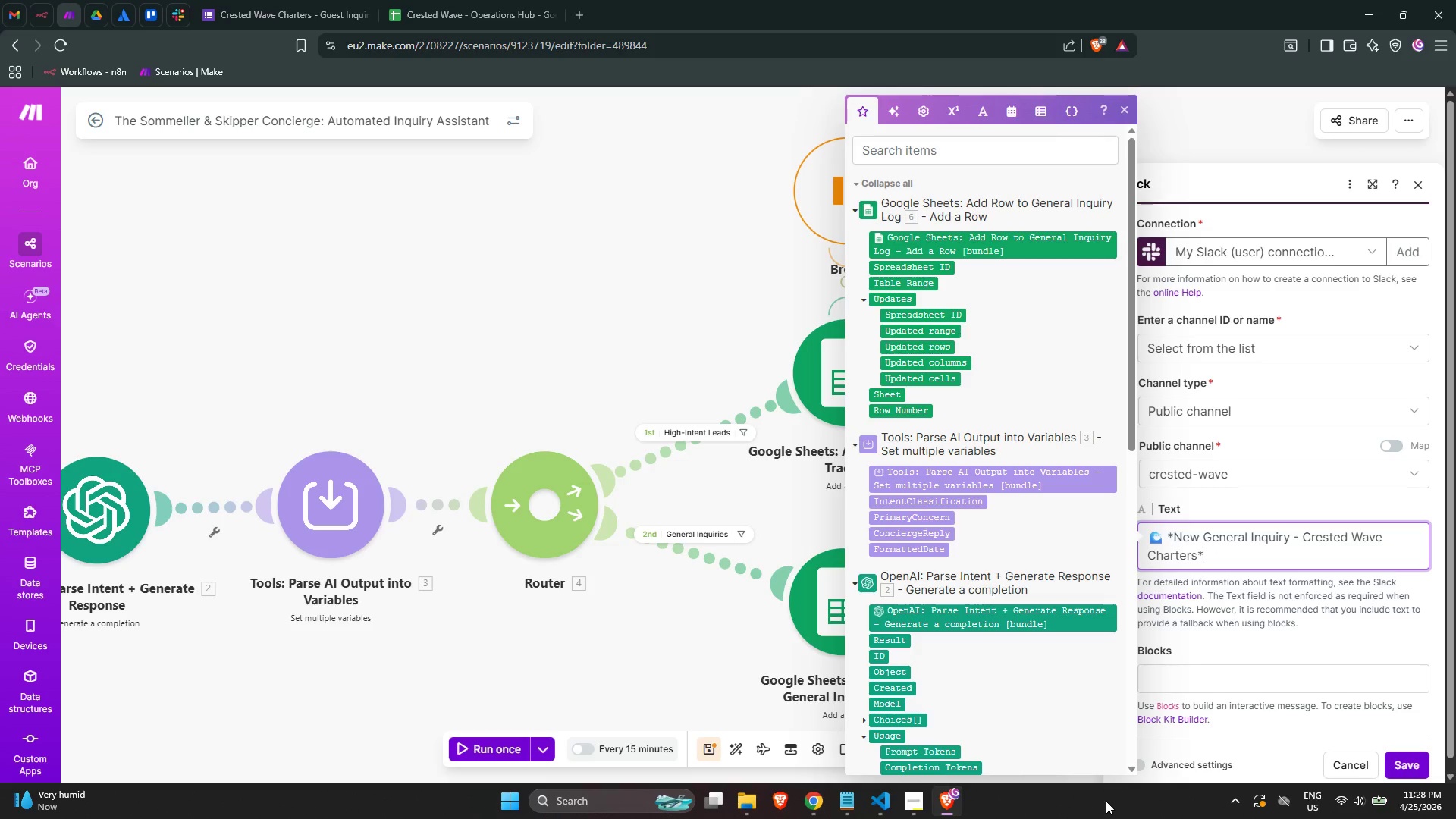 
key(Backspace)
 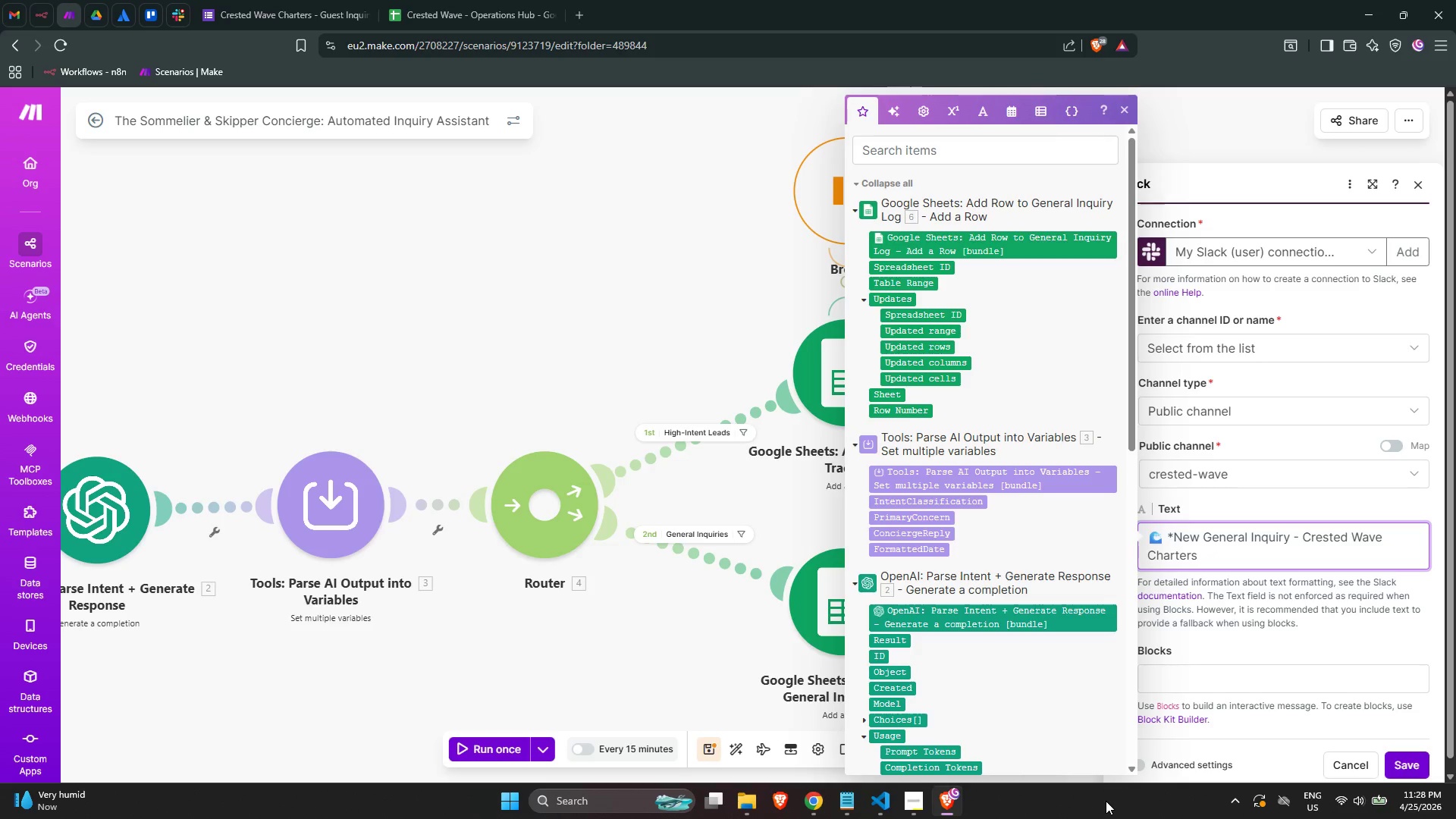 
key(Shift+ShiftLeft)
 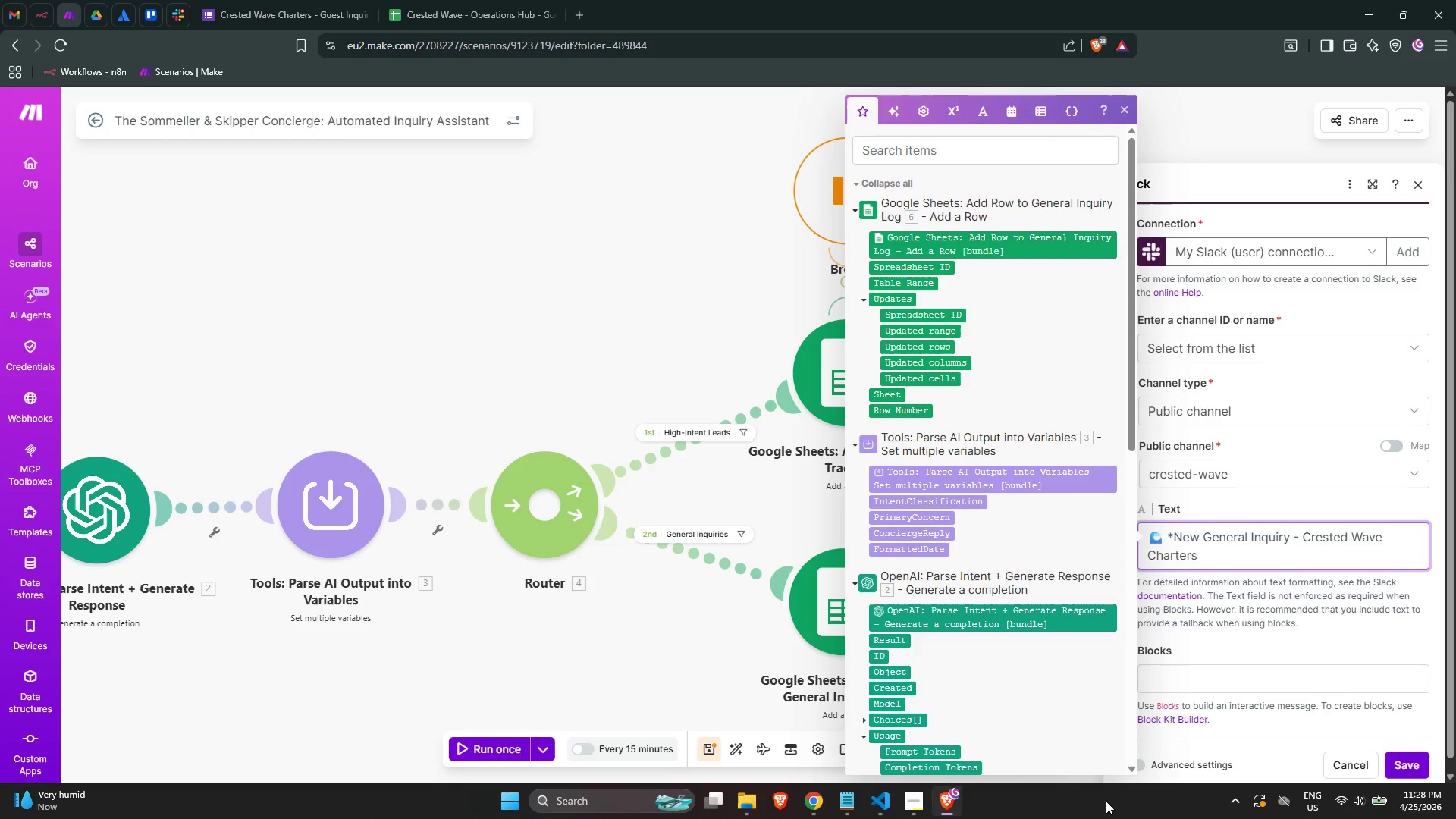 
key(Shift+8)
 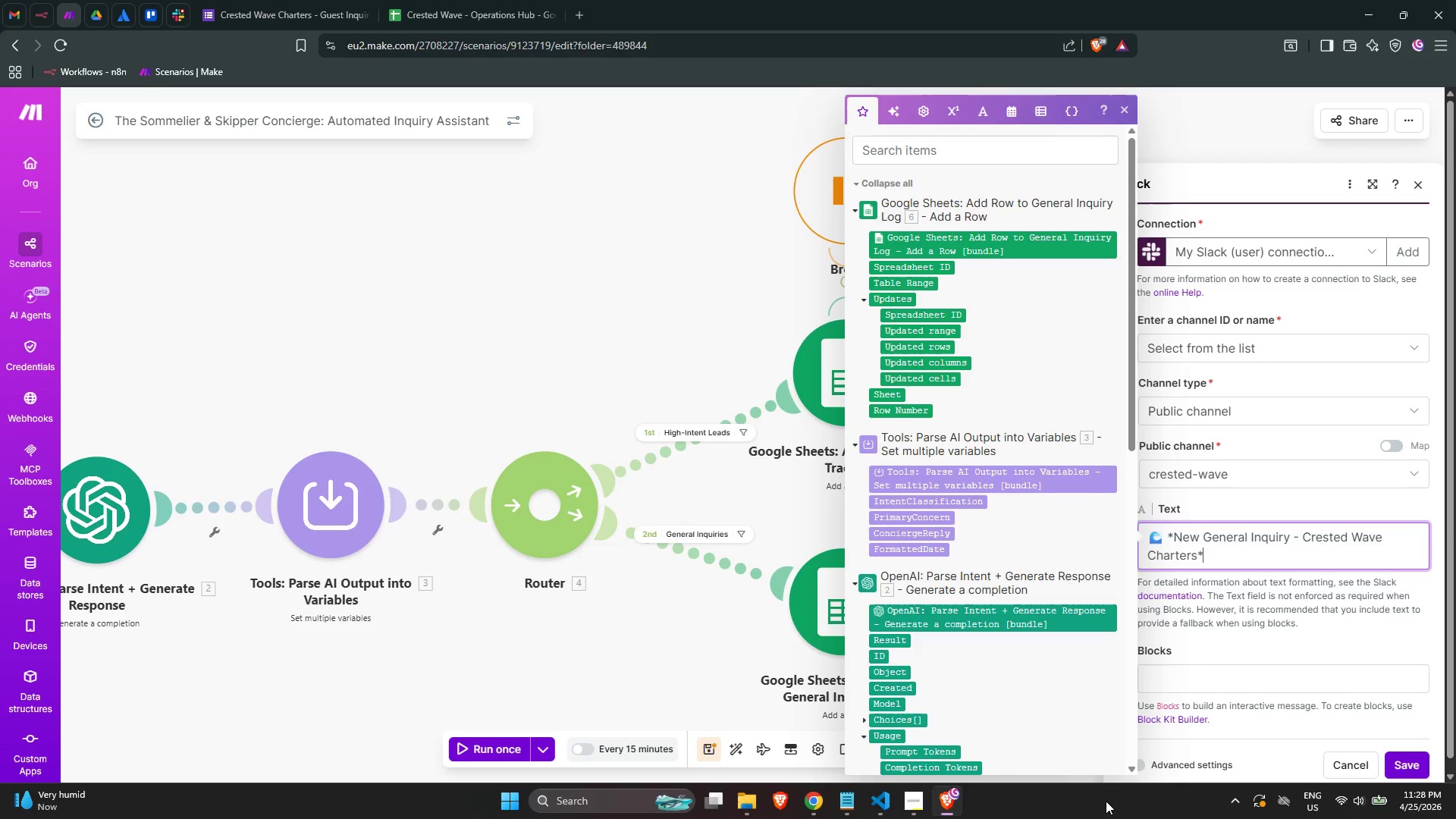 
key(Enter)
 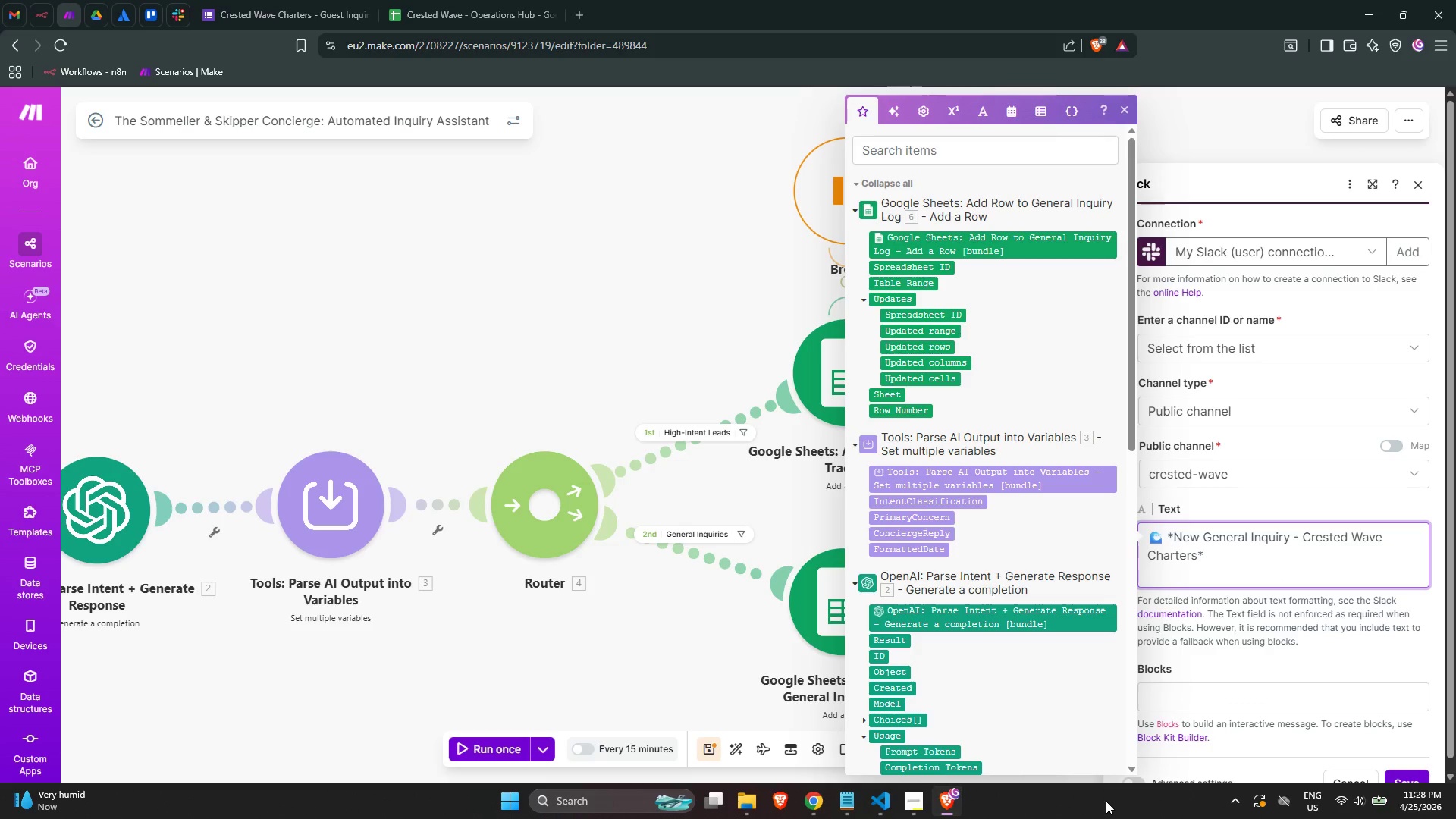 
key(Enter)
 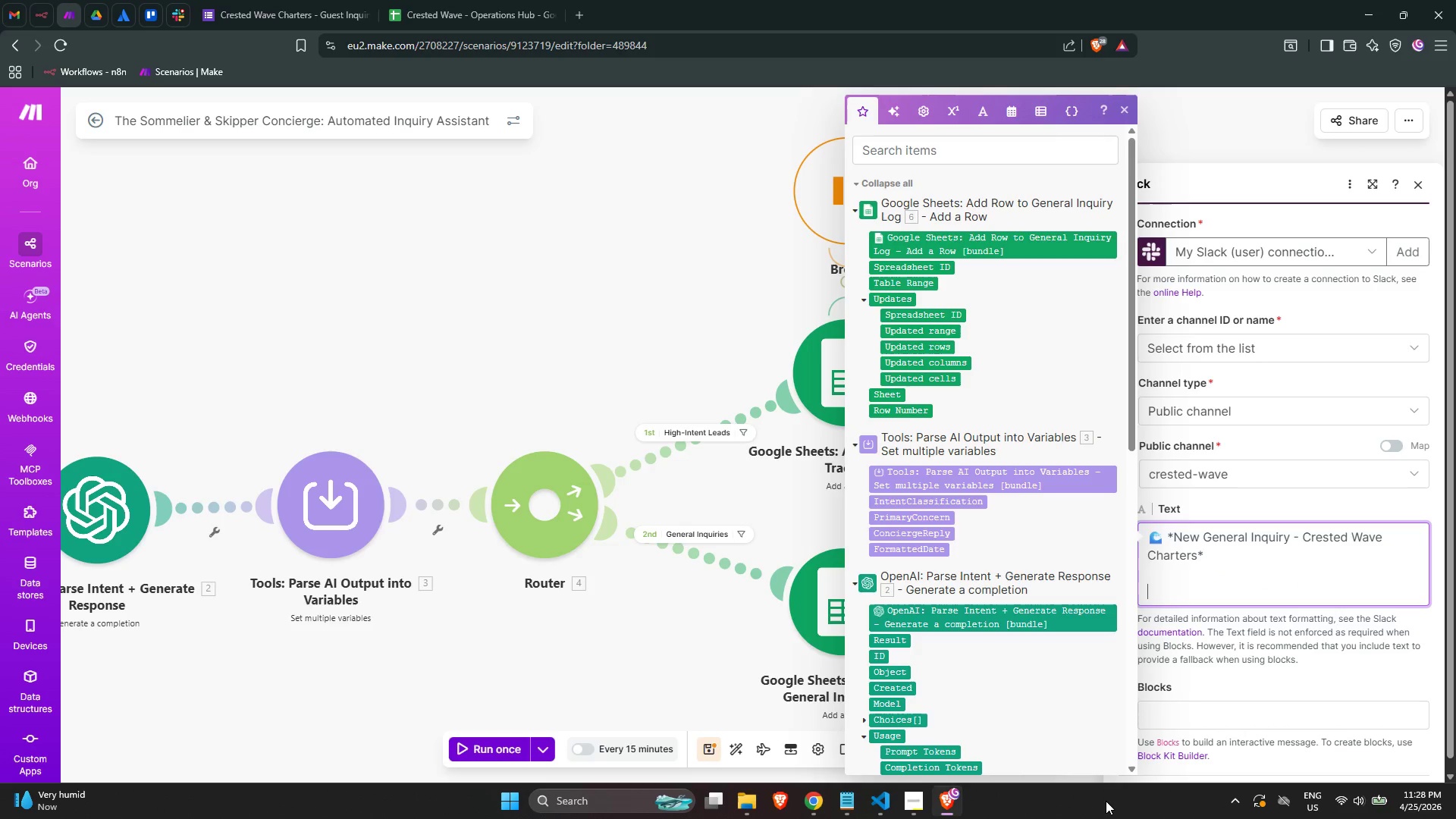 
key(Backspace)
 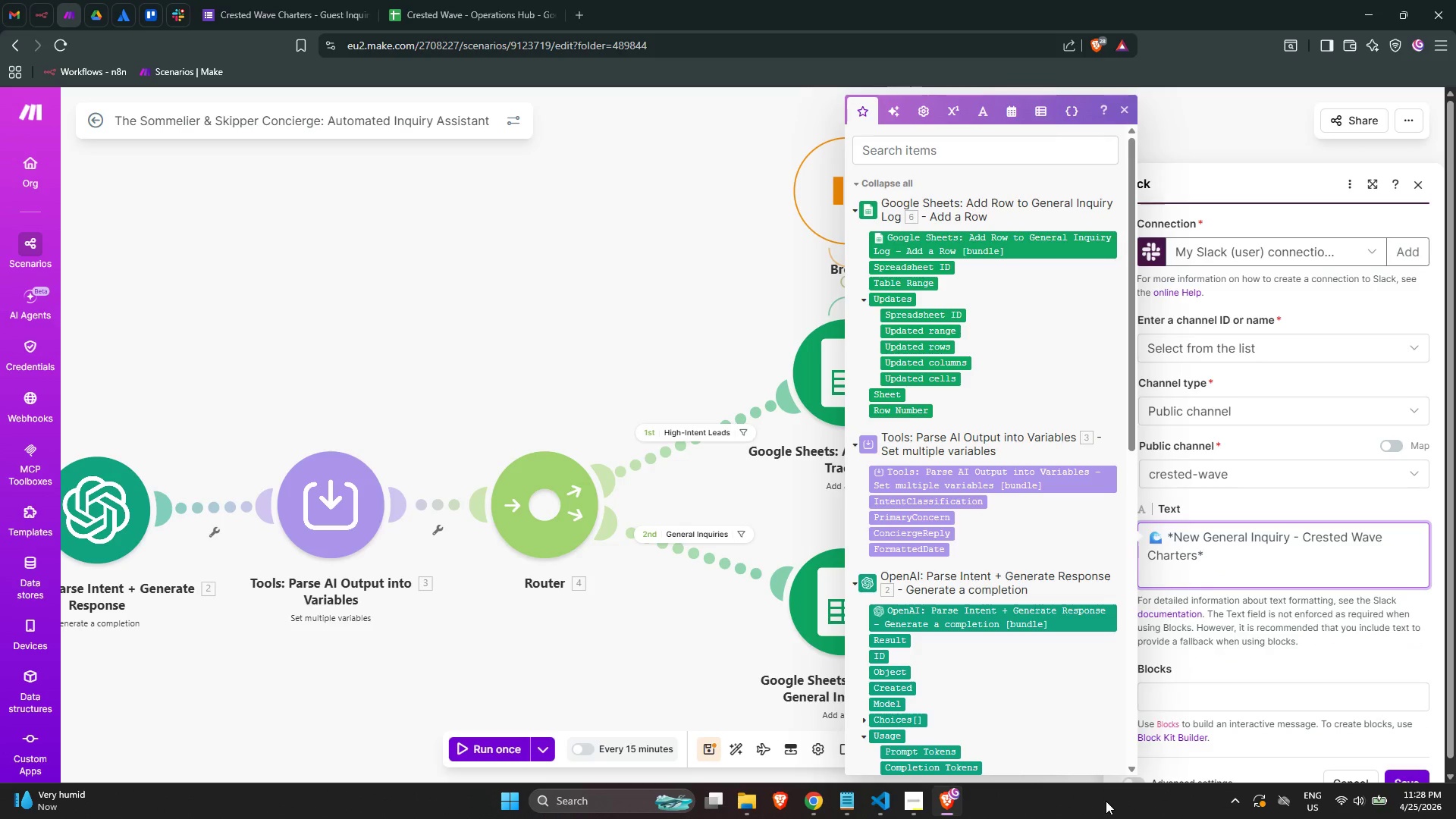 
key(Enter)
 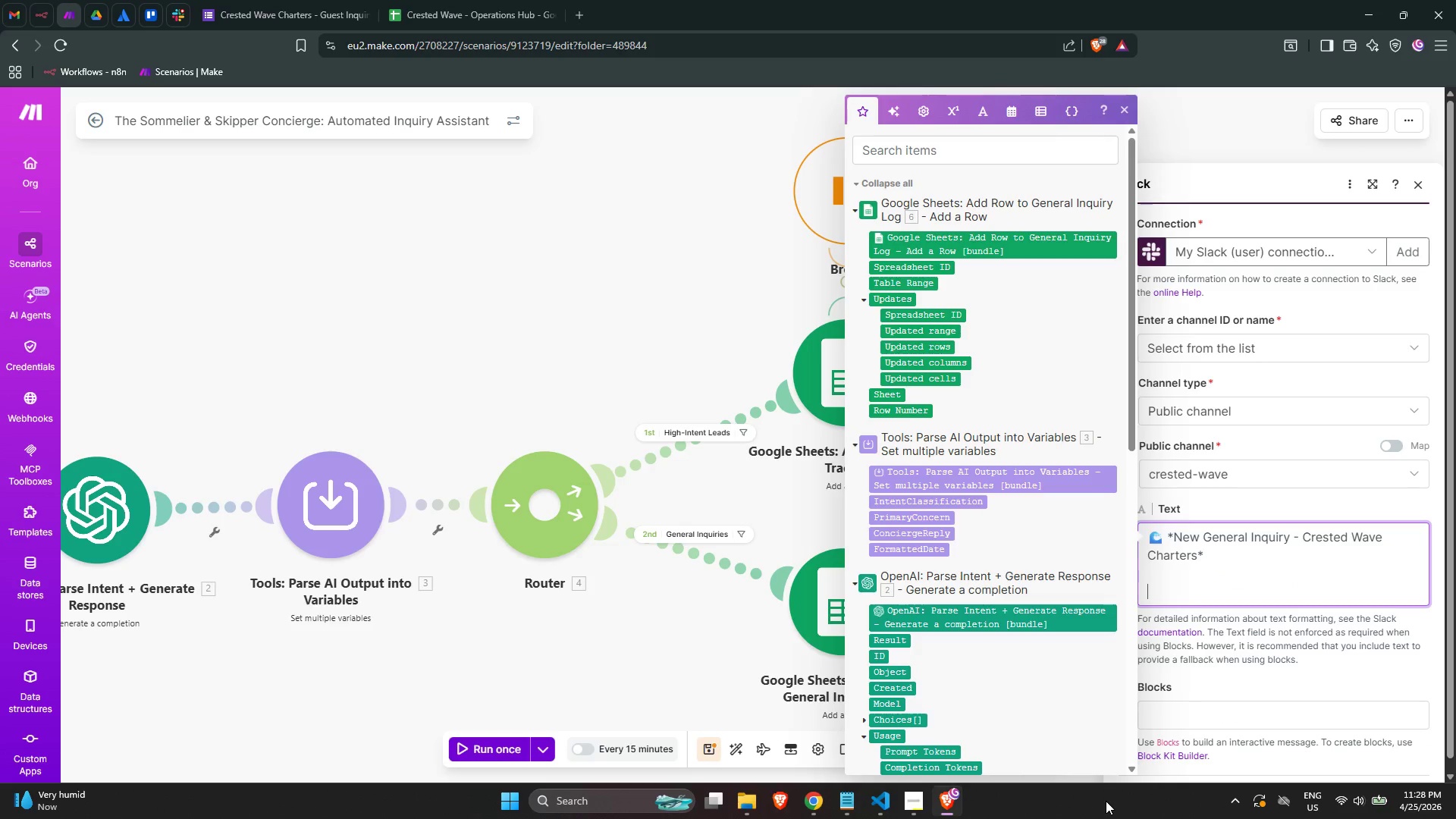 
type(Guest: )
 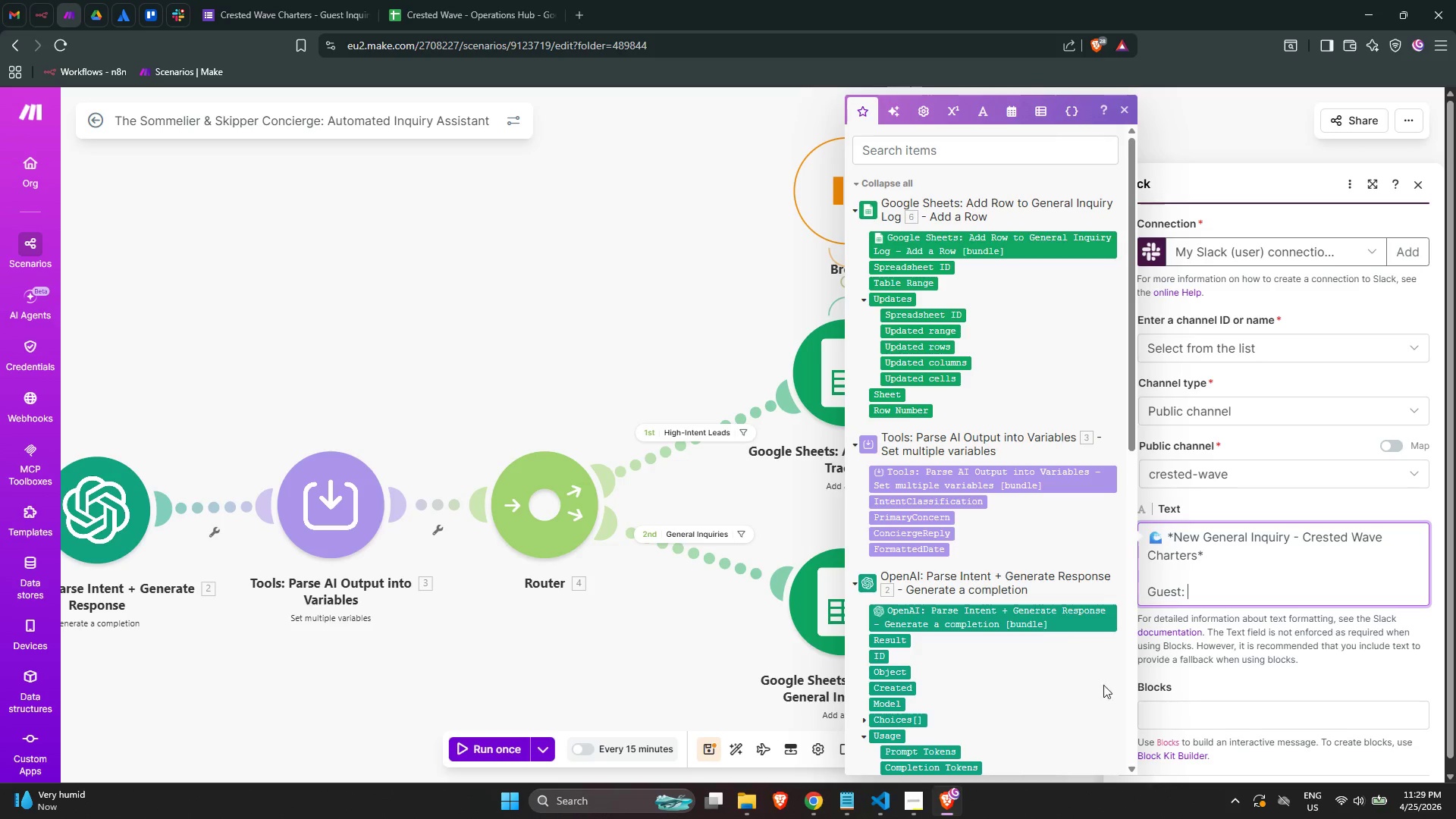 
scroll: coordinate [964, 427], scroll_direction: none, amount: 0.0
 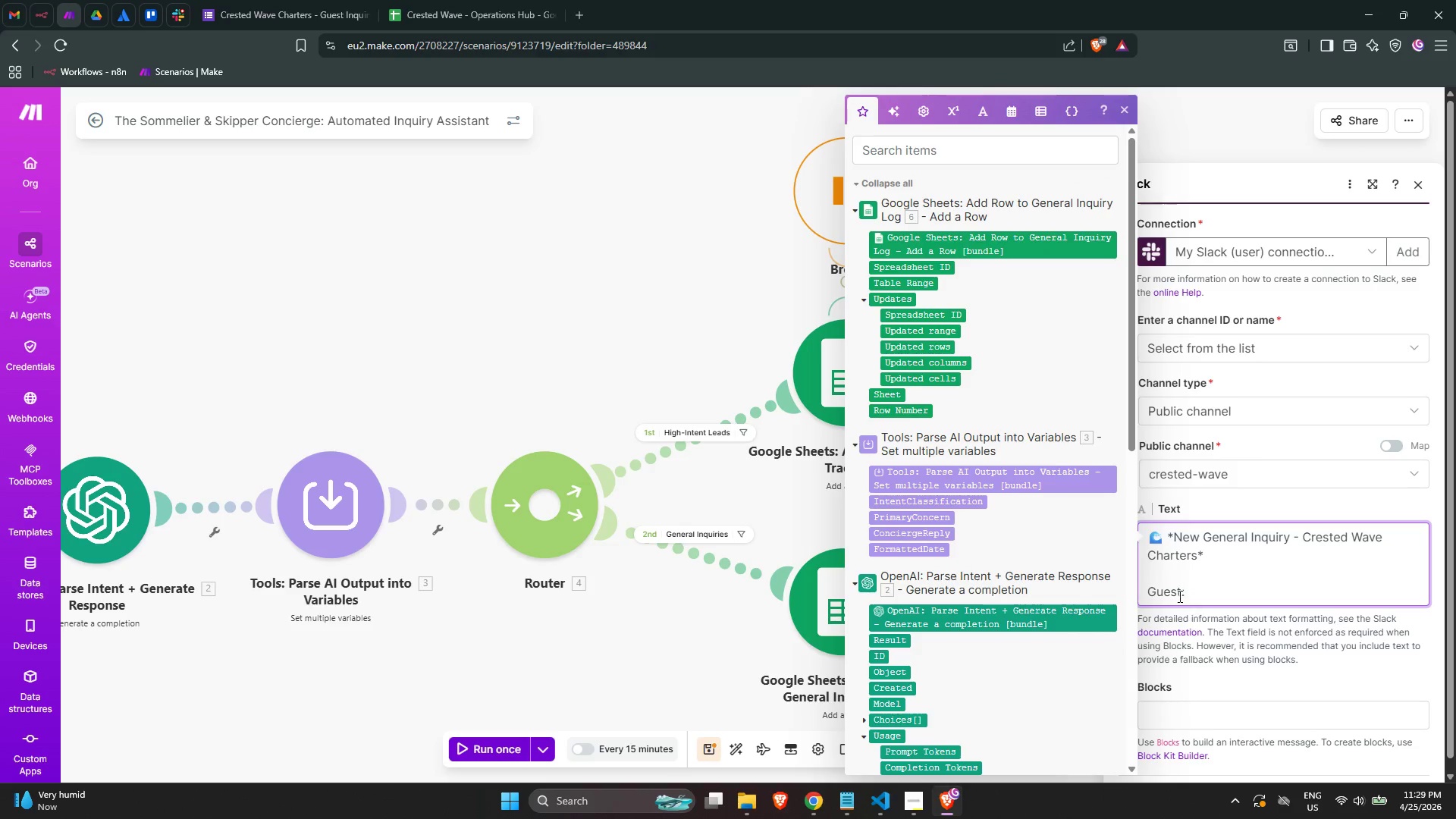 
left_click([1172, 577])
 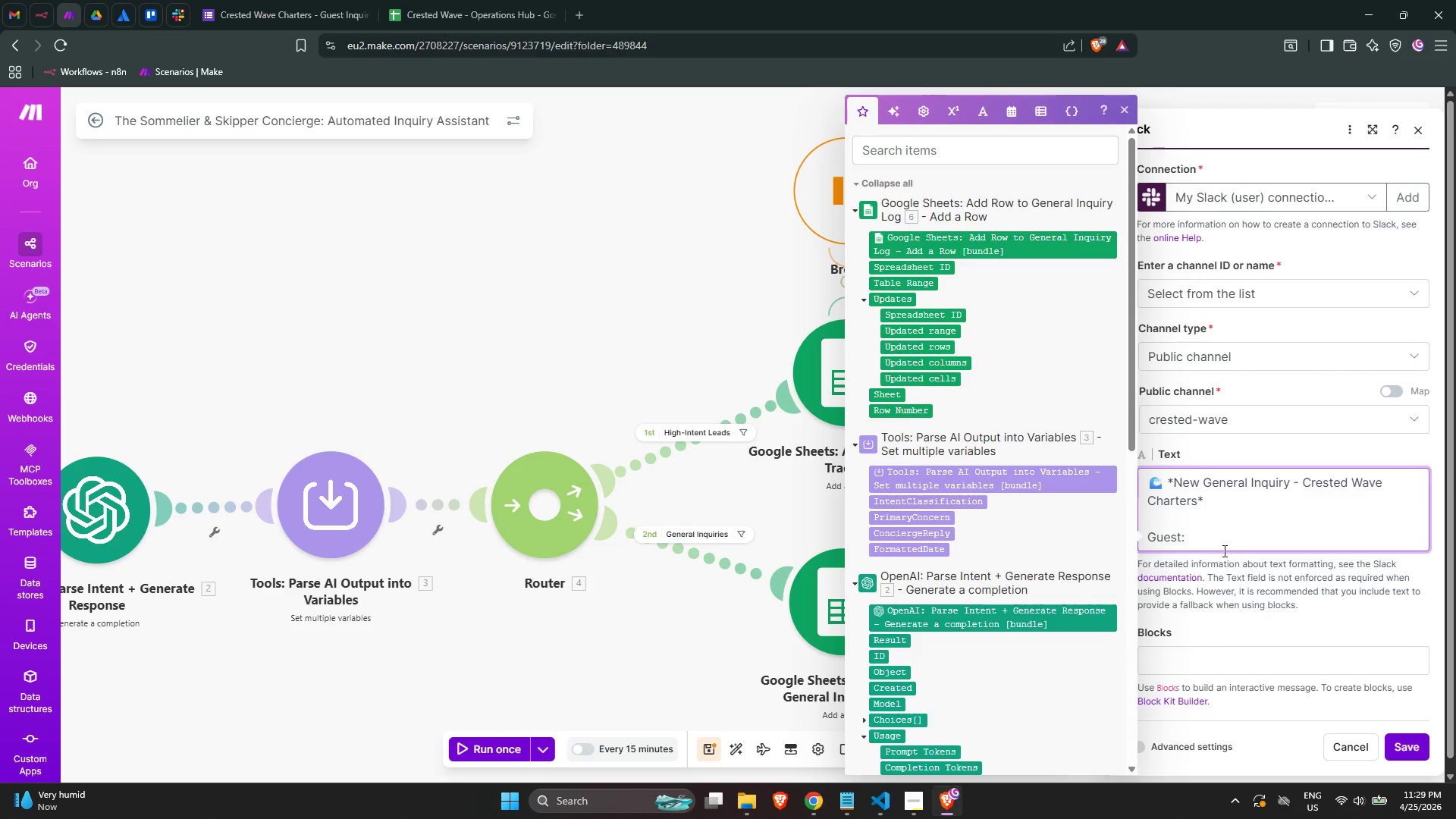 
left_click([1218, 541])
 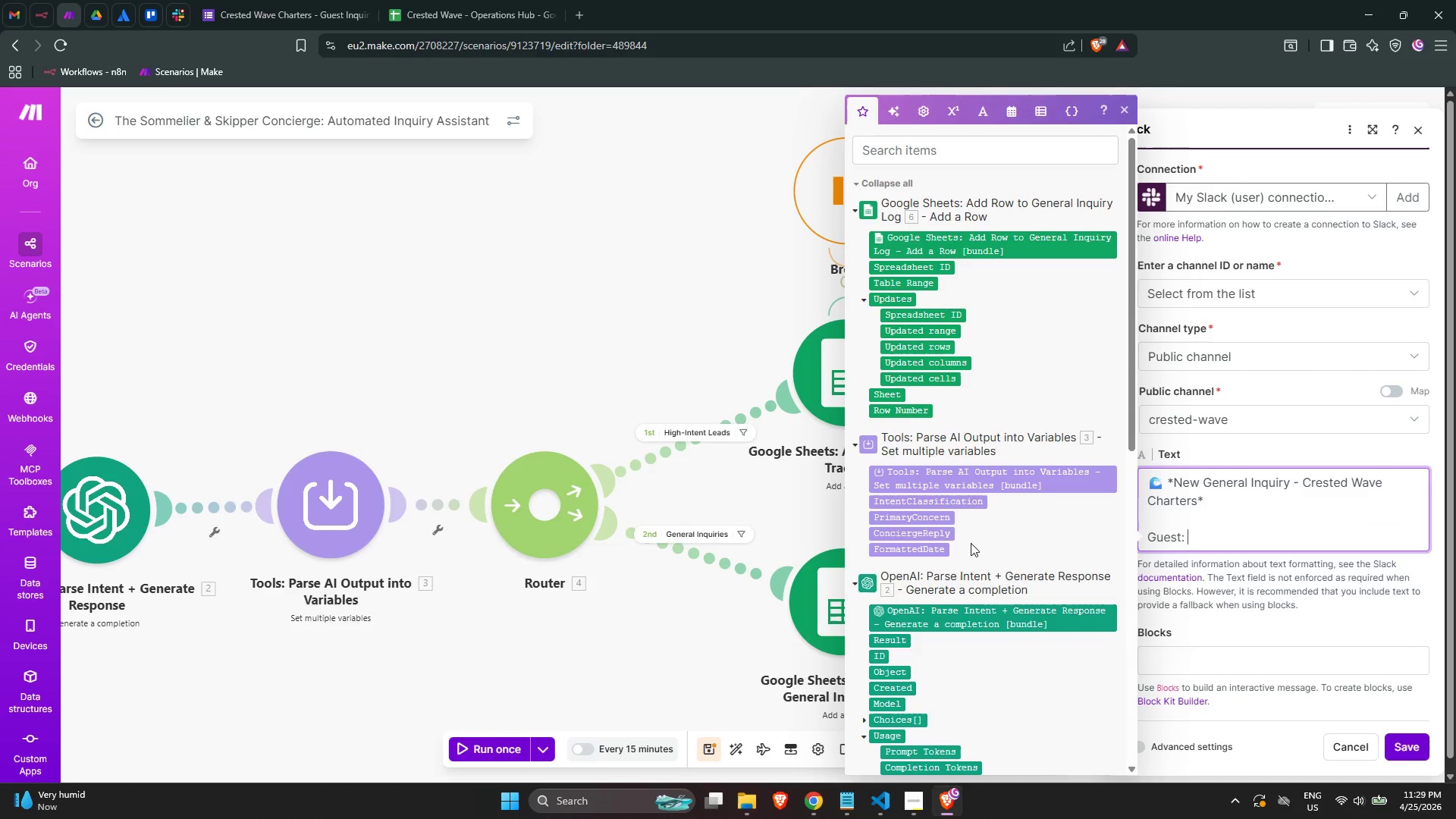 
scroll: coordinate [964, 549], scroll_direction: down, amount: 4.0
 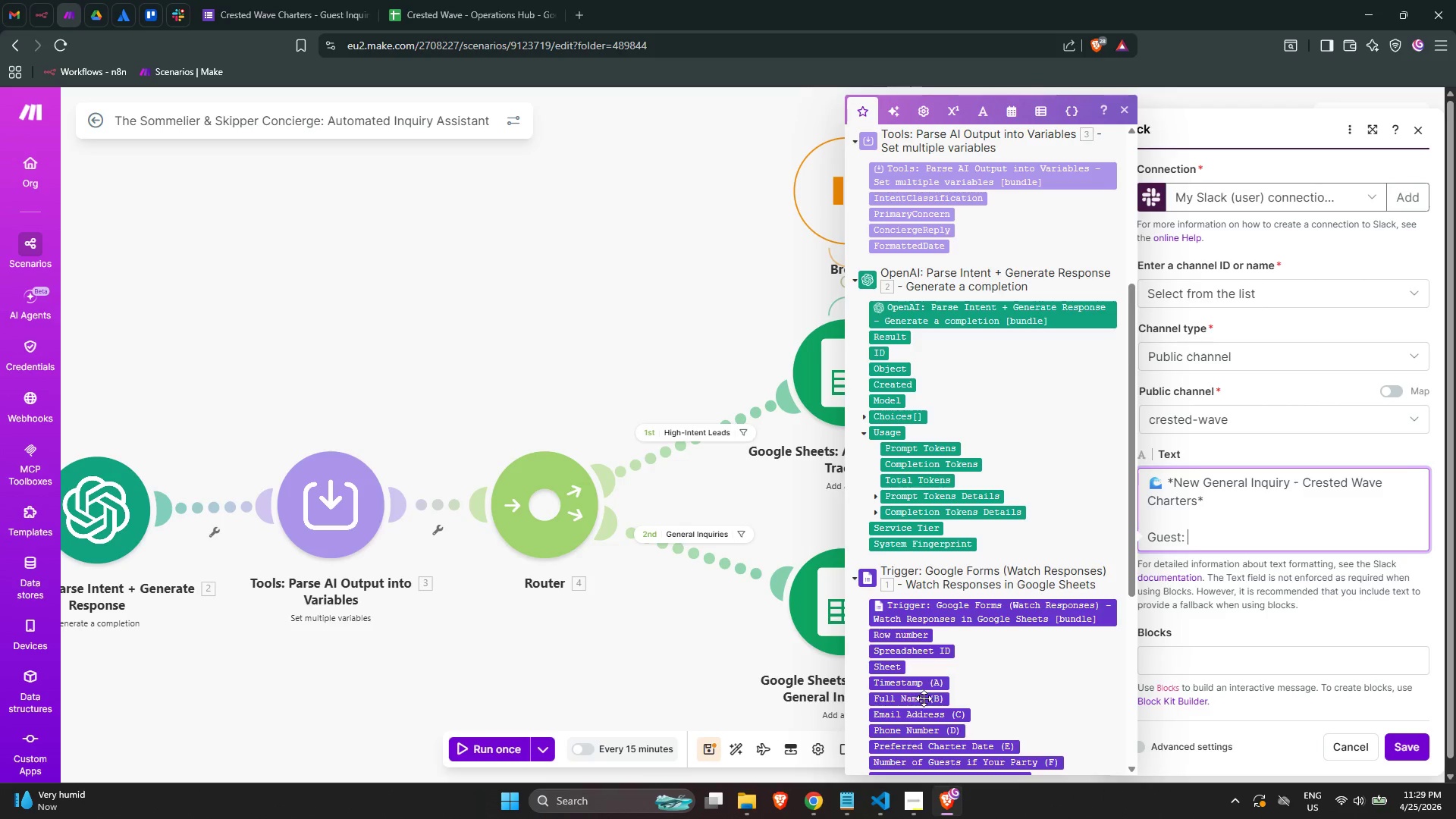 
left_click([921, 700])
 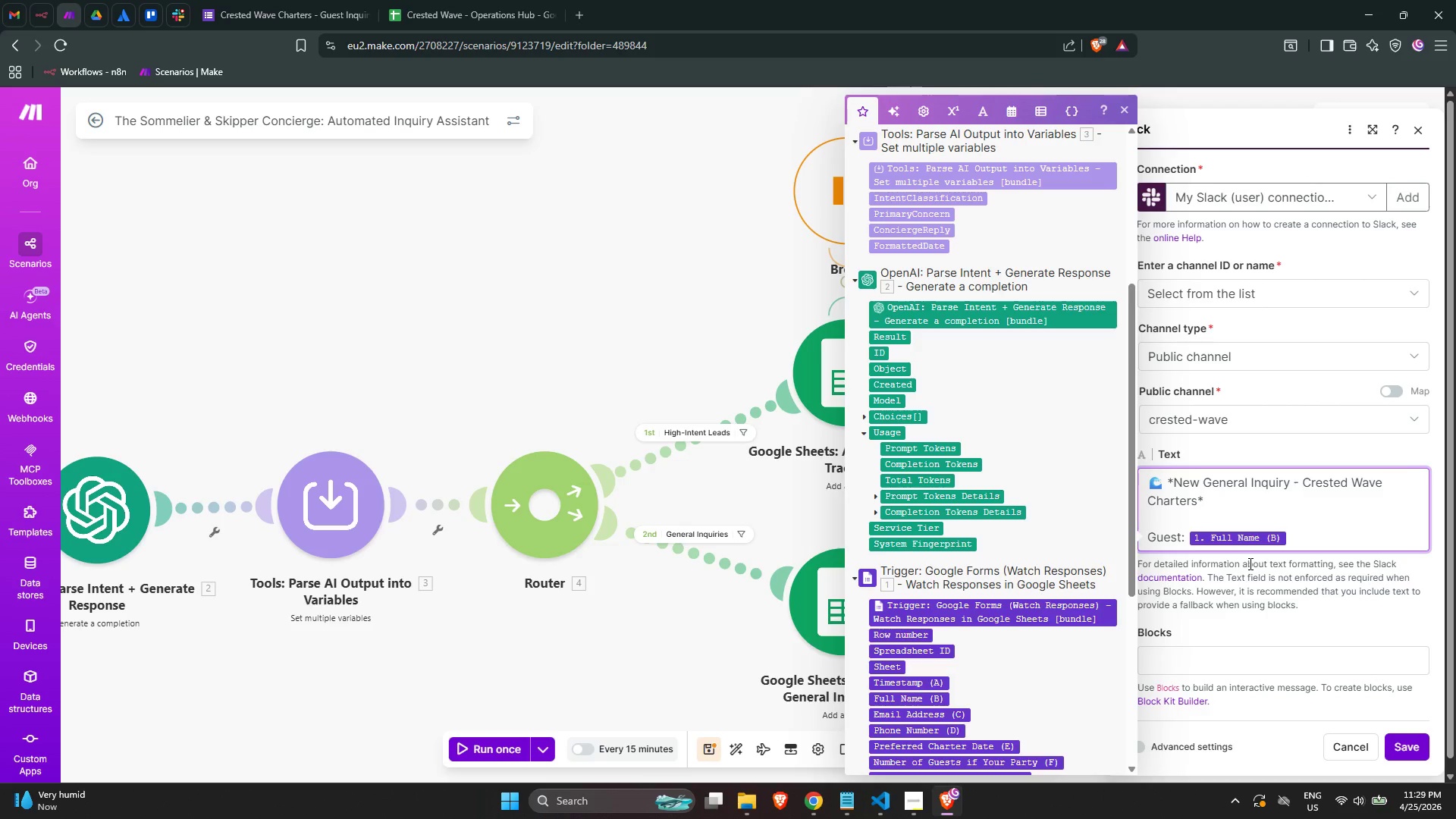 
key(NumpadEnter)
 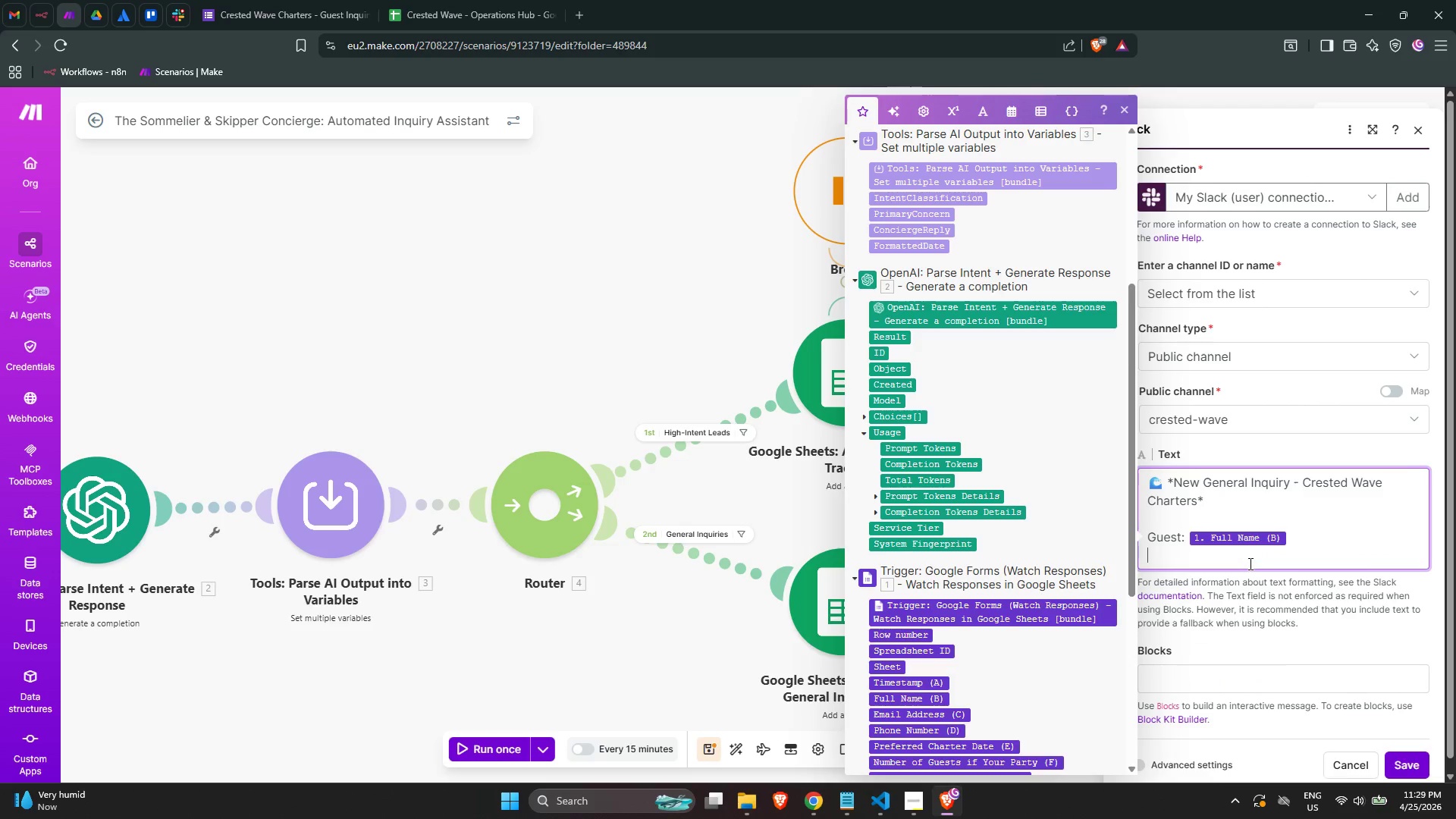 
key(NumpadEnter)
 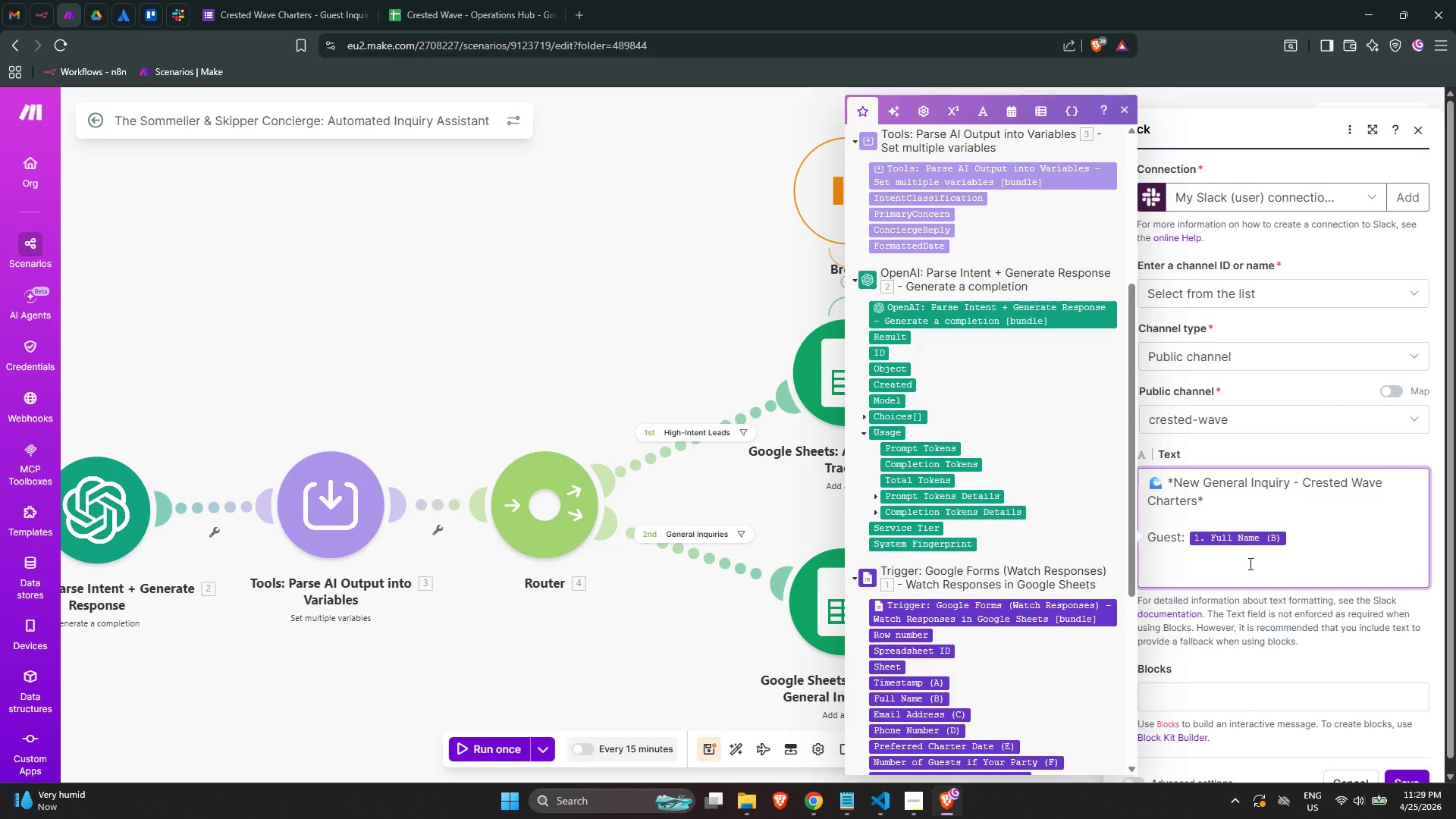 
key(Backspace)
 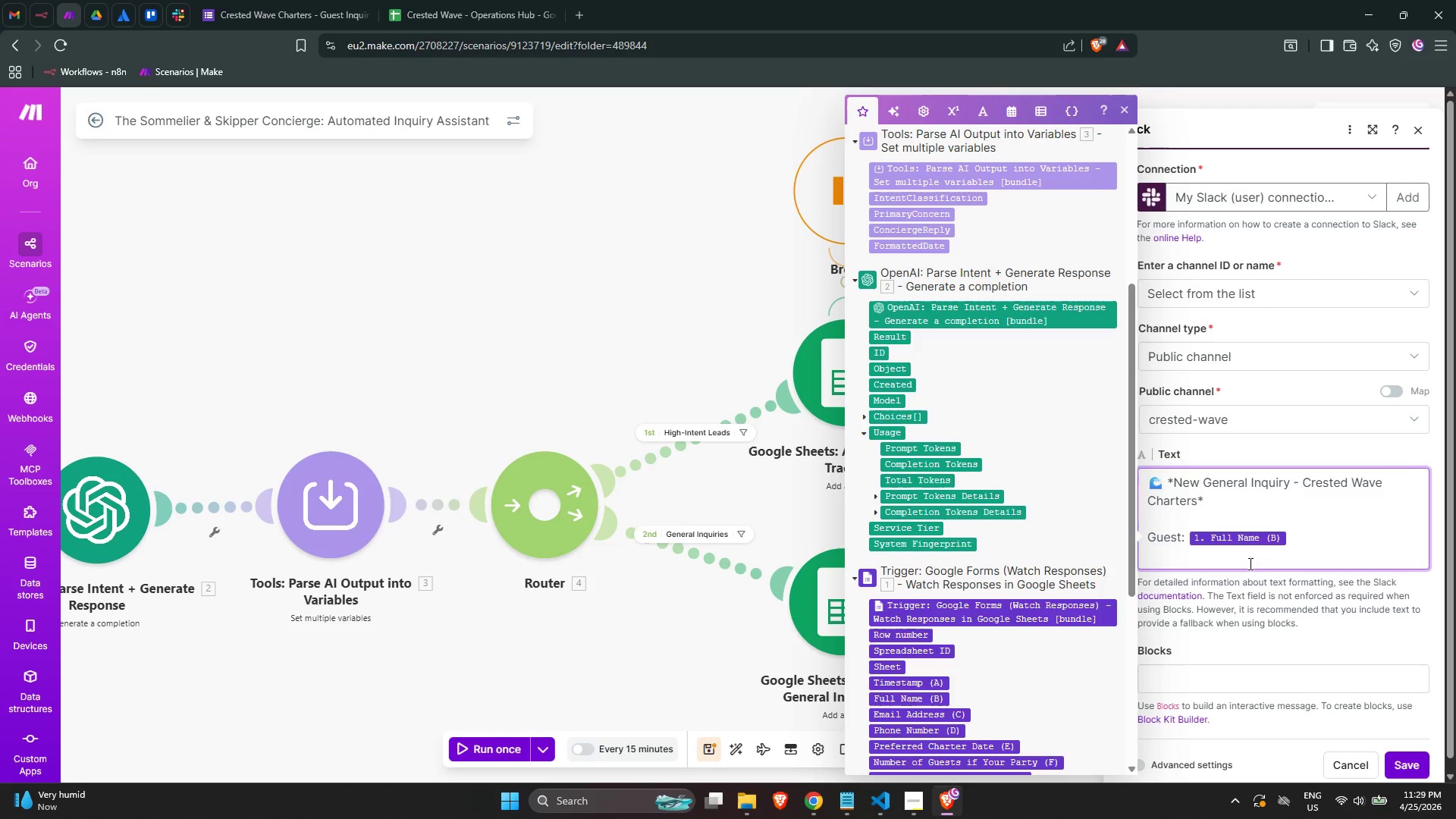 
wait(7.69)
 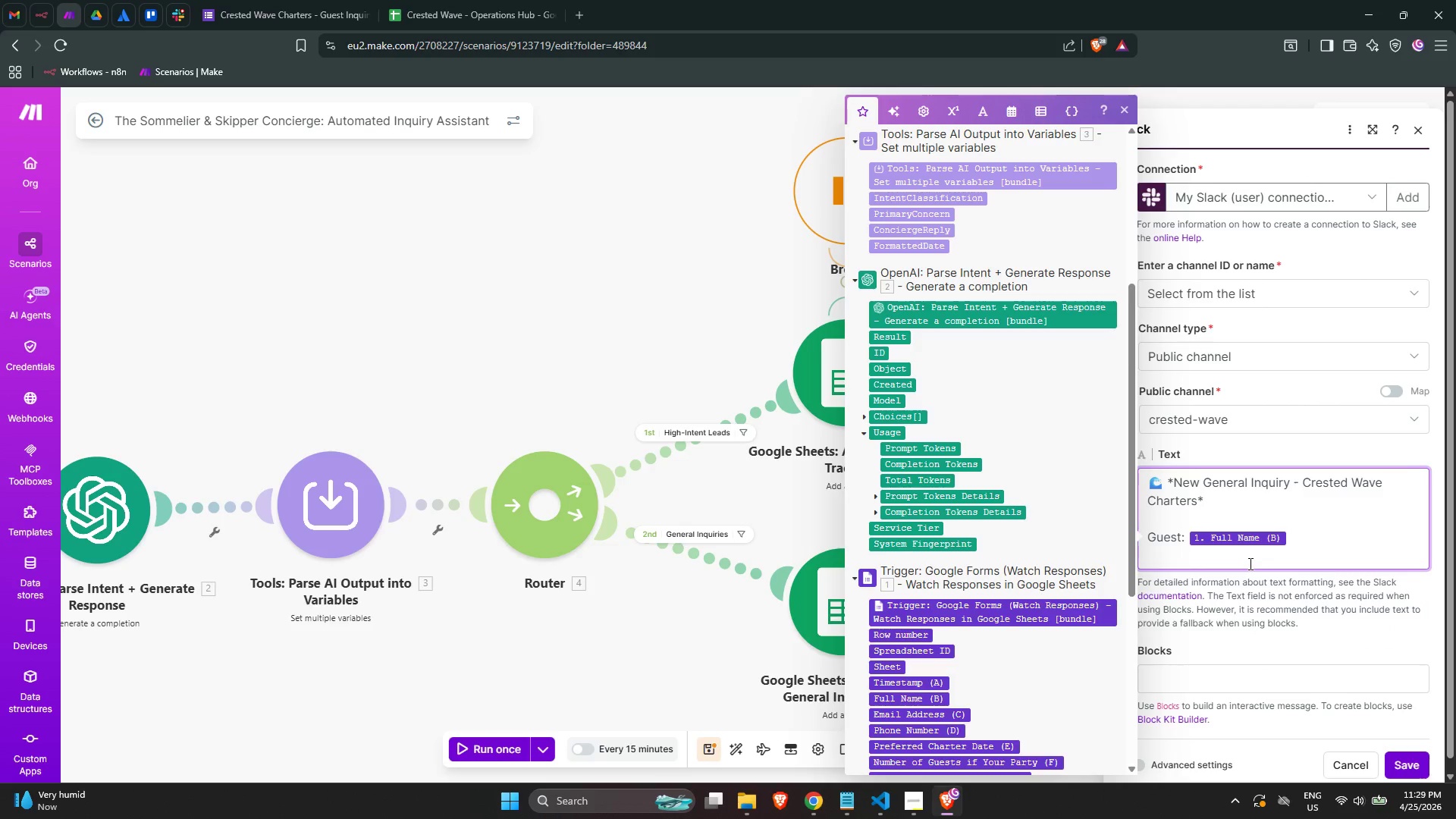 
type(Email: )
 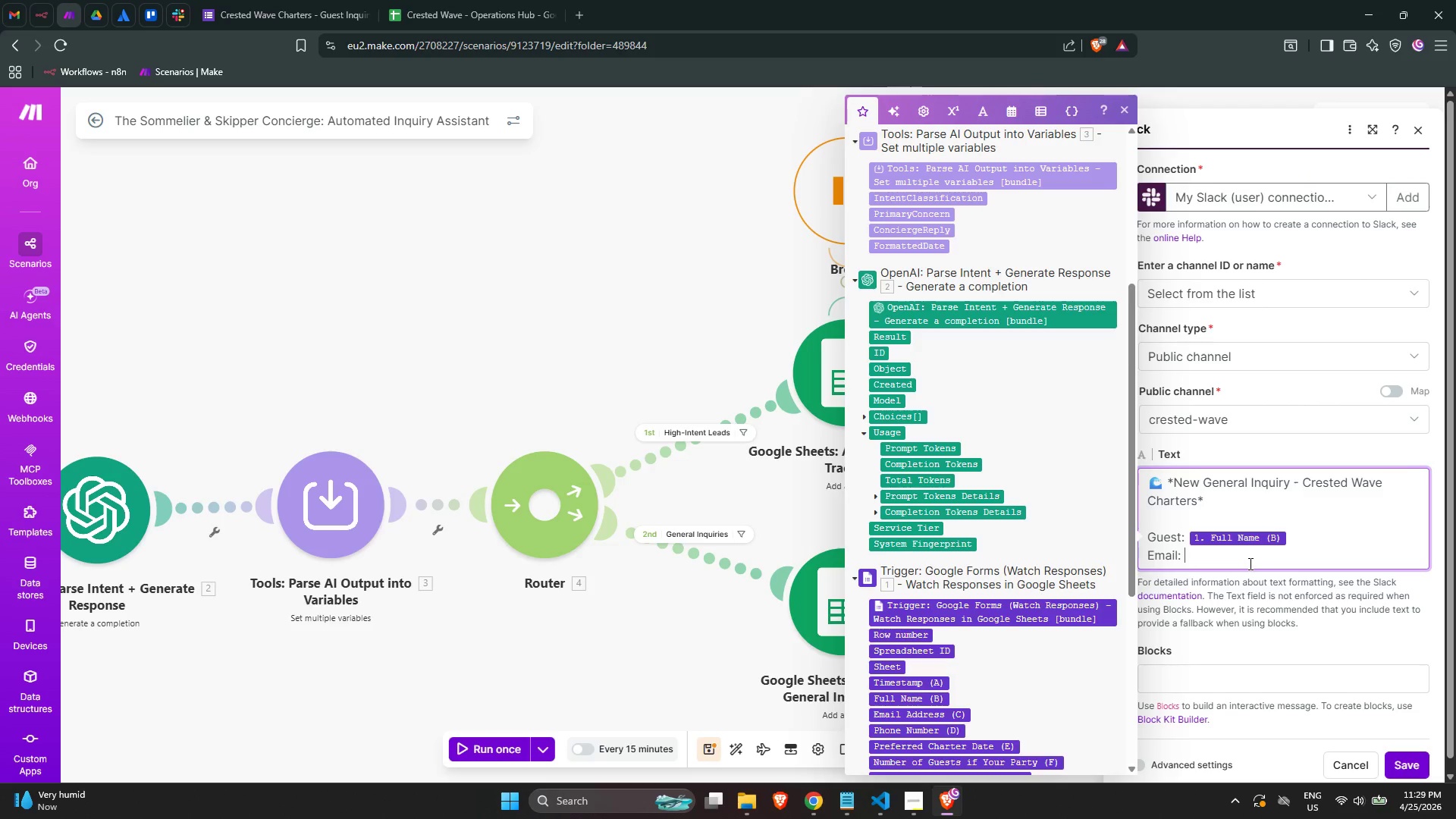 
key(ArrowLeft)
 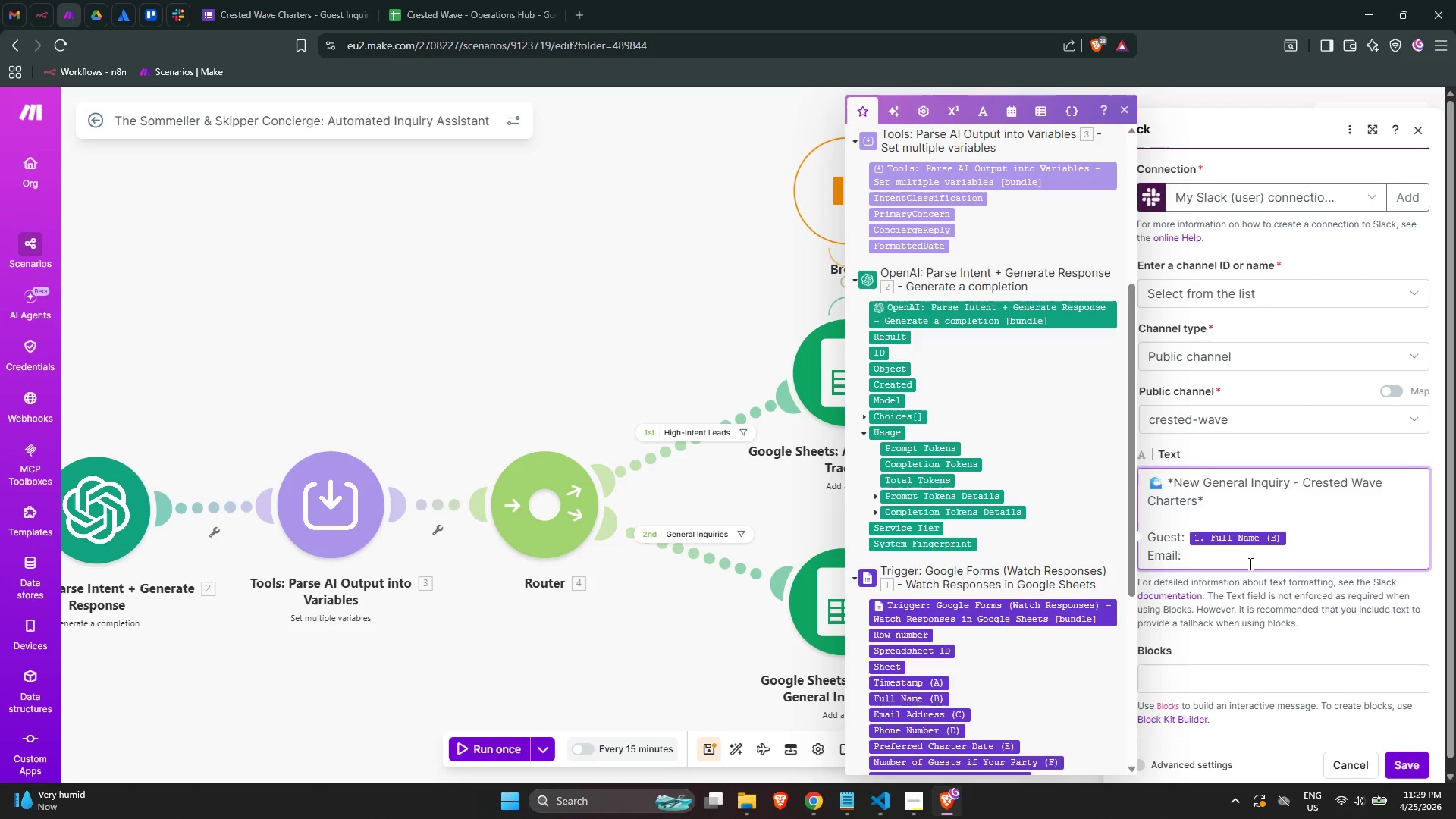 
key(ArrowLeft)
 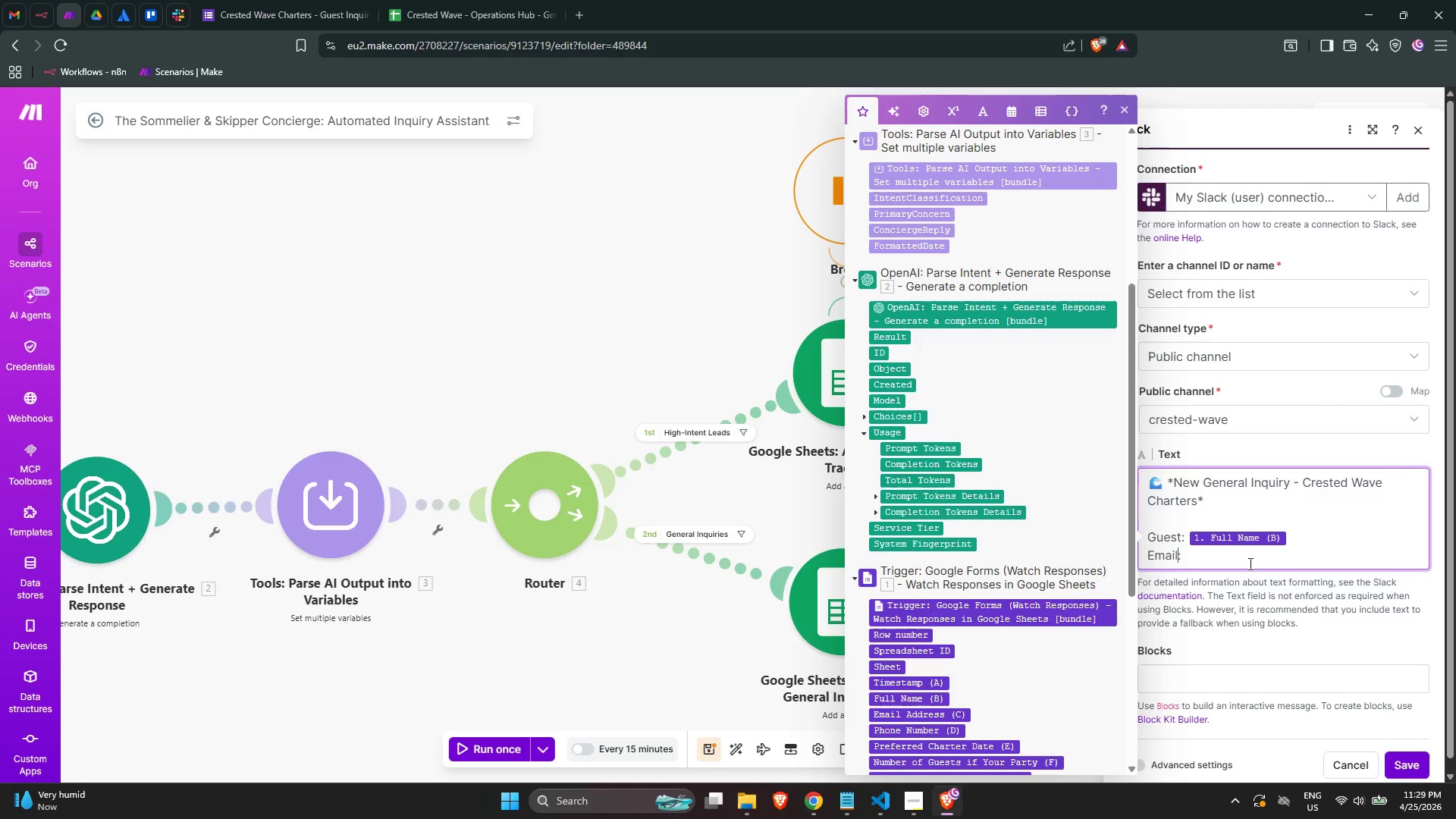 
key(ArrowLeft)
 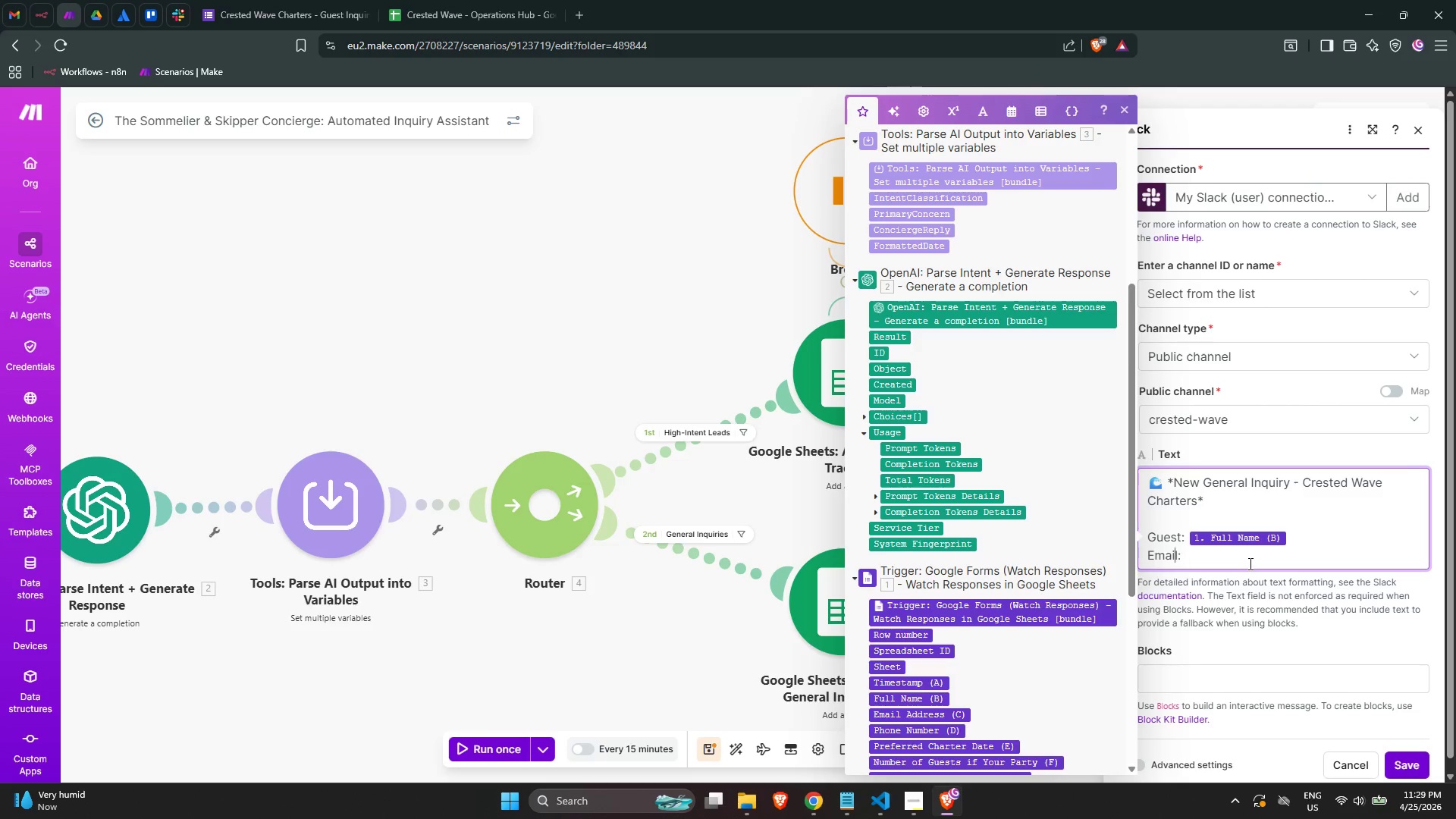 
key(ArrowLeft)
 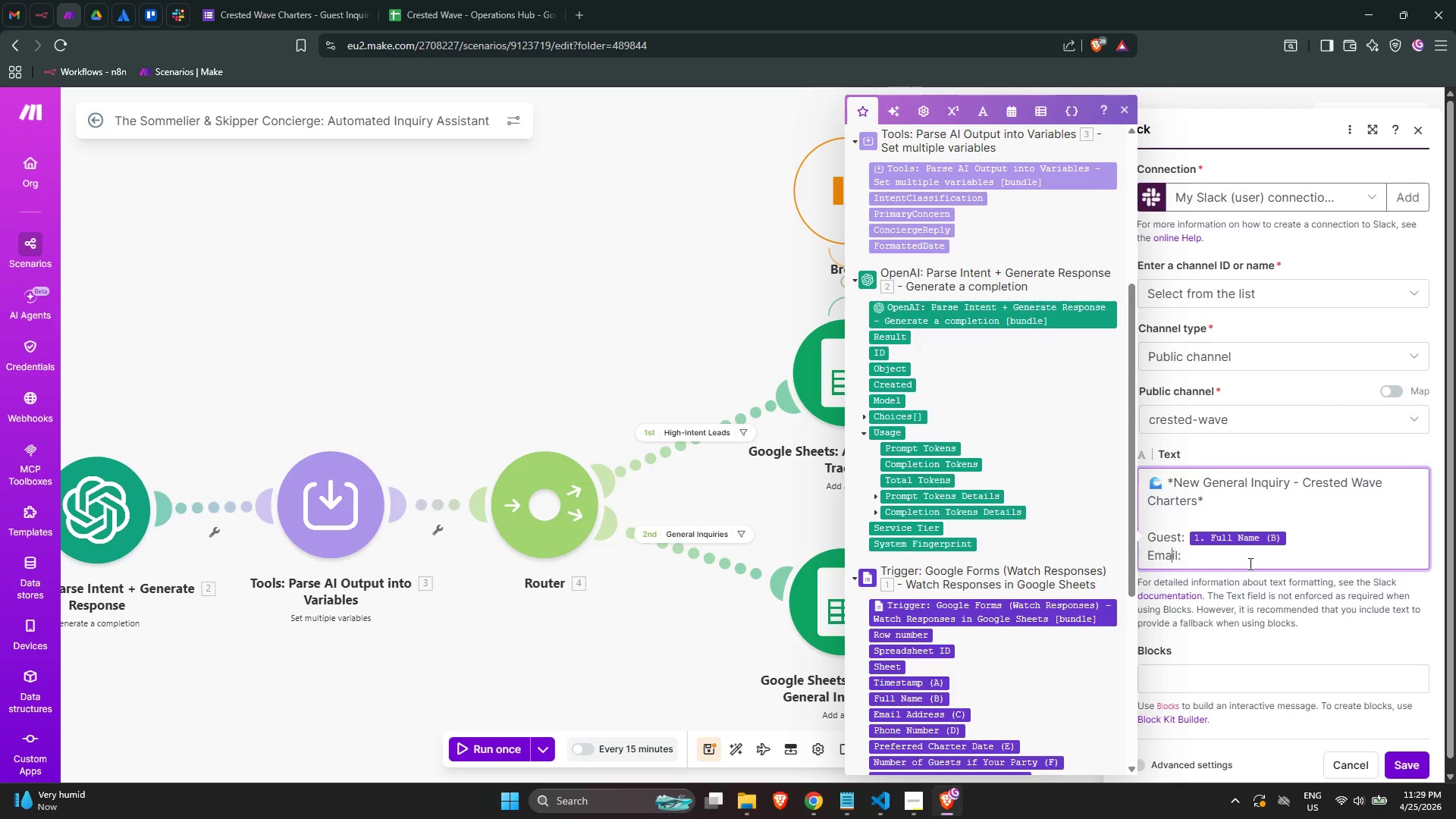 
key(ArrowLeft)
 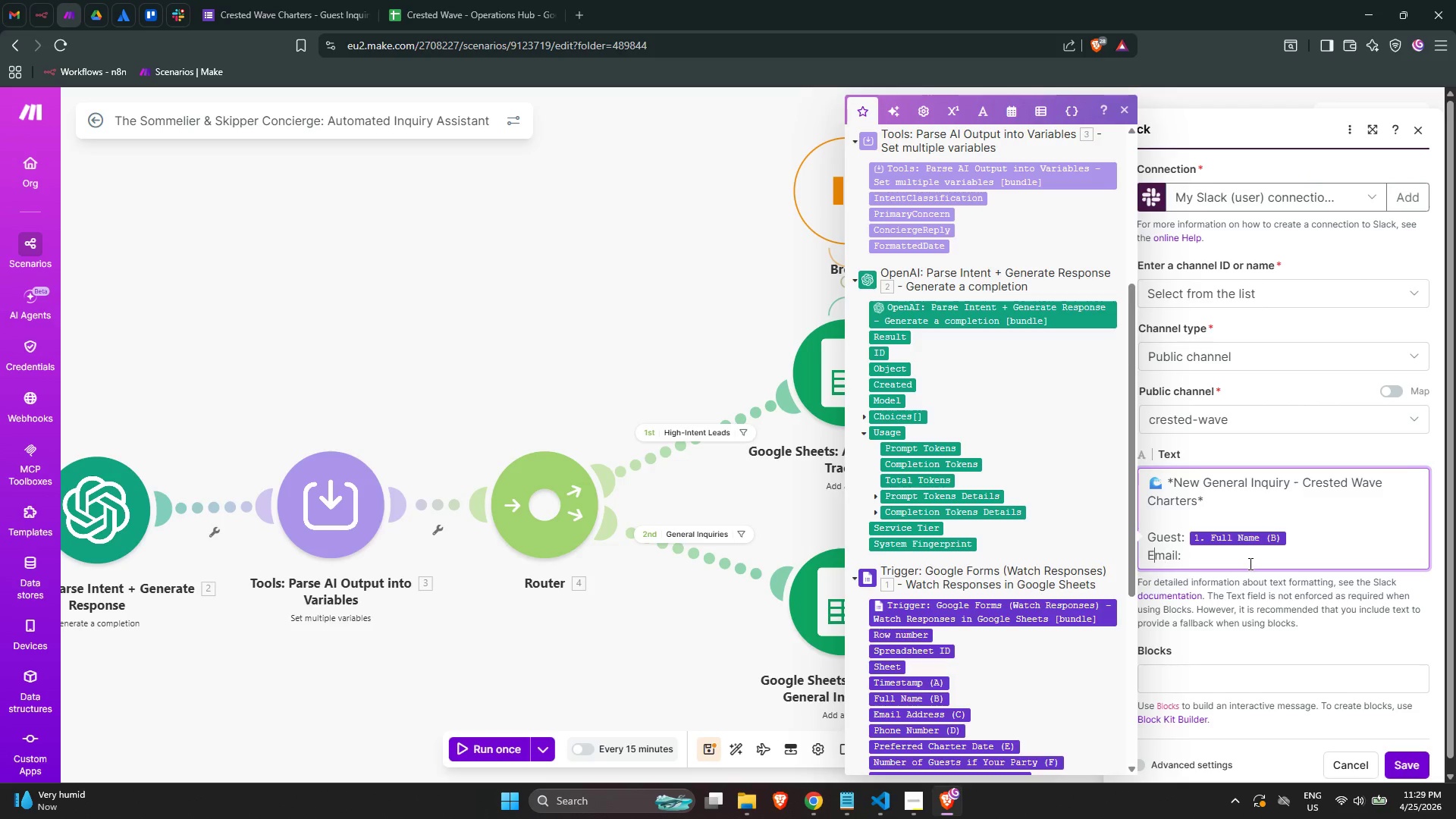 
key(ArrowLeft)
 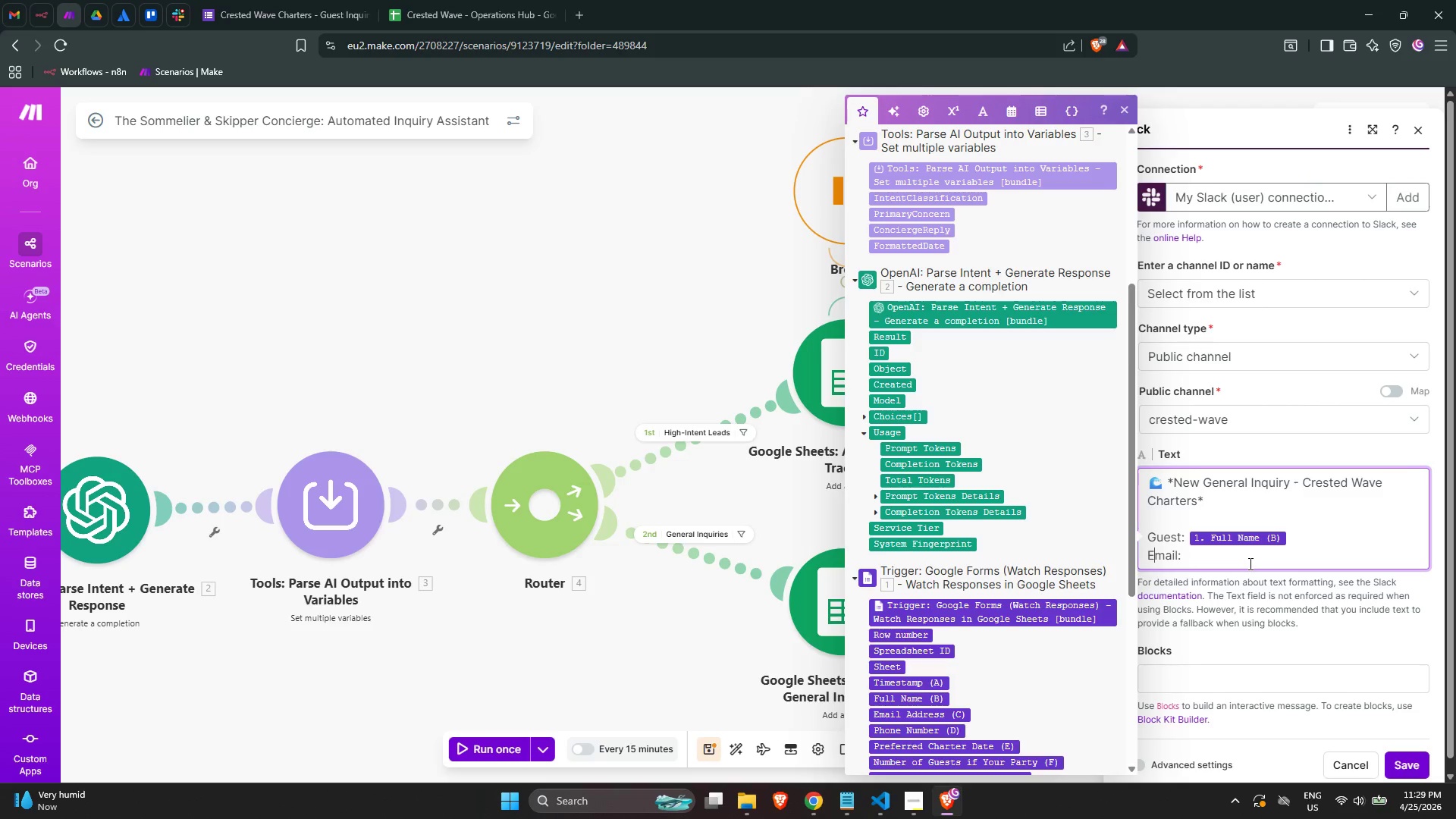 
key(ArrowUp)
 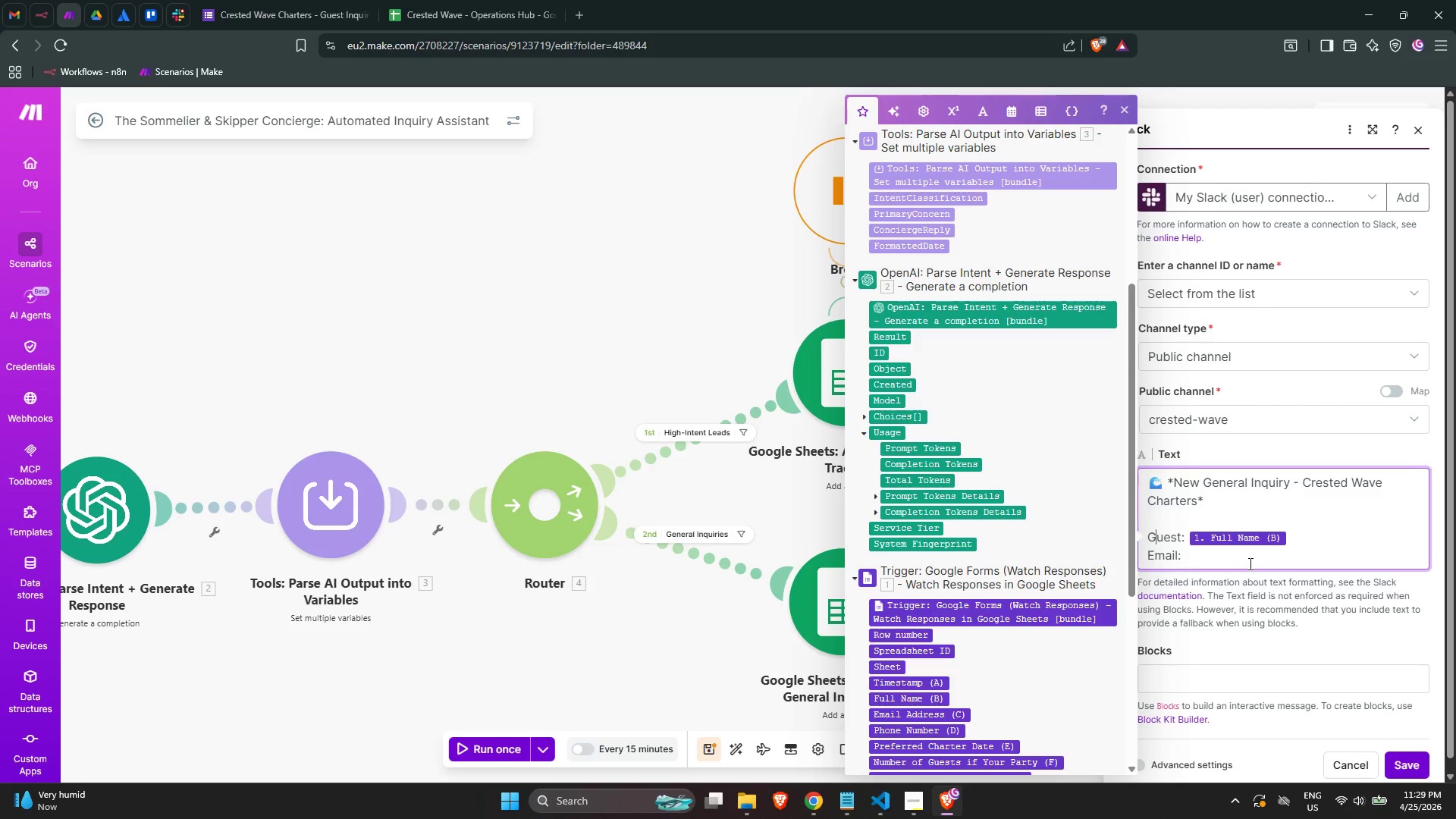 
key(ArrowLeft)
 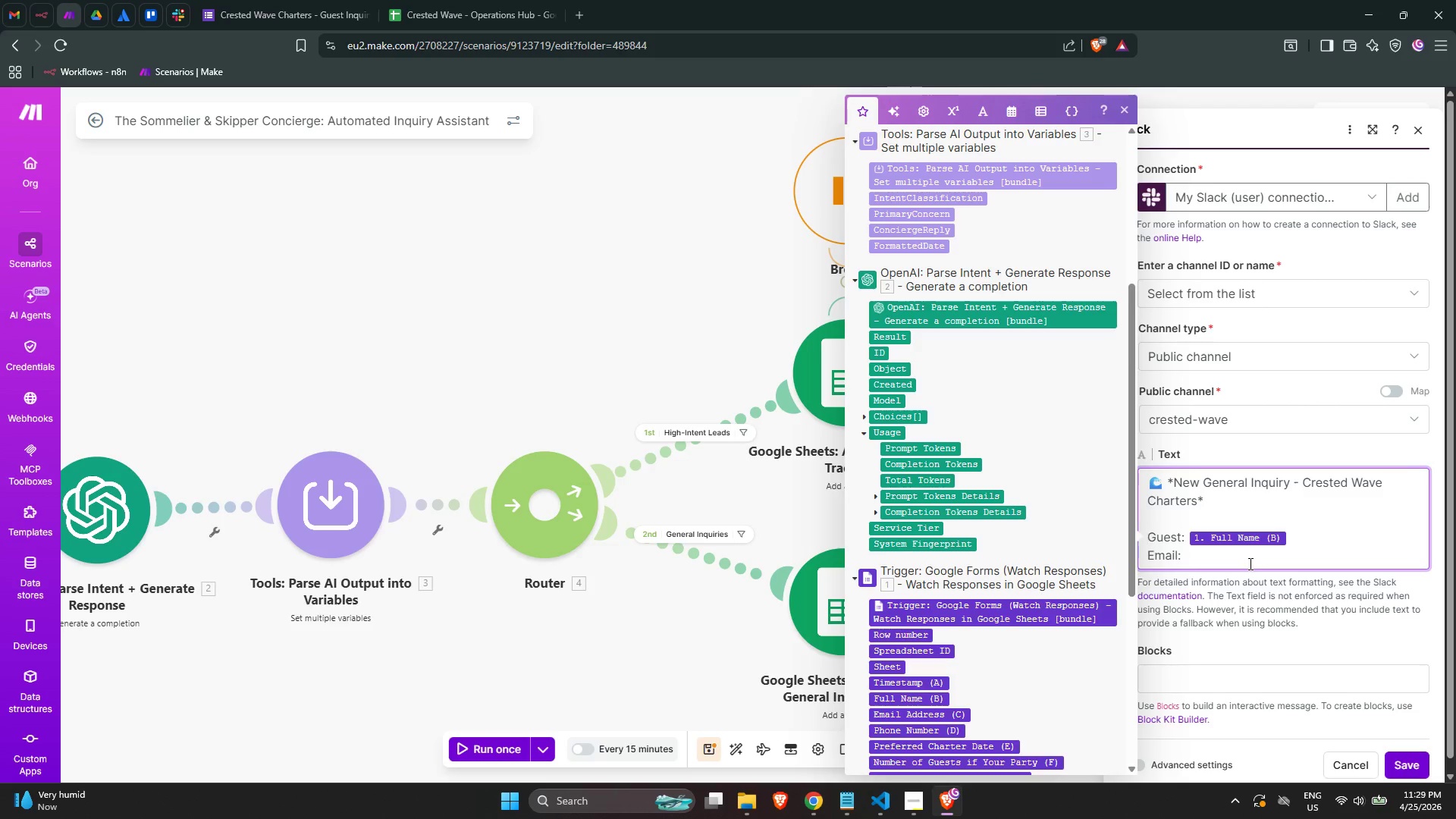 
key(Shift+8)
 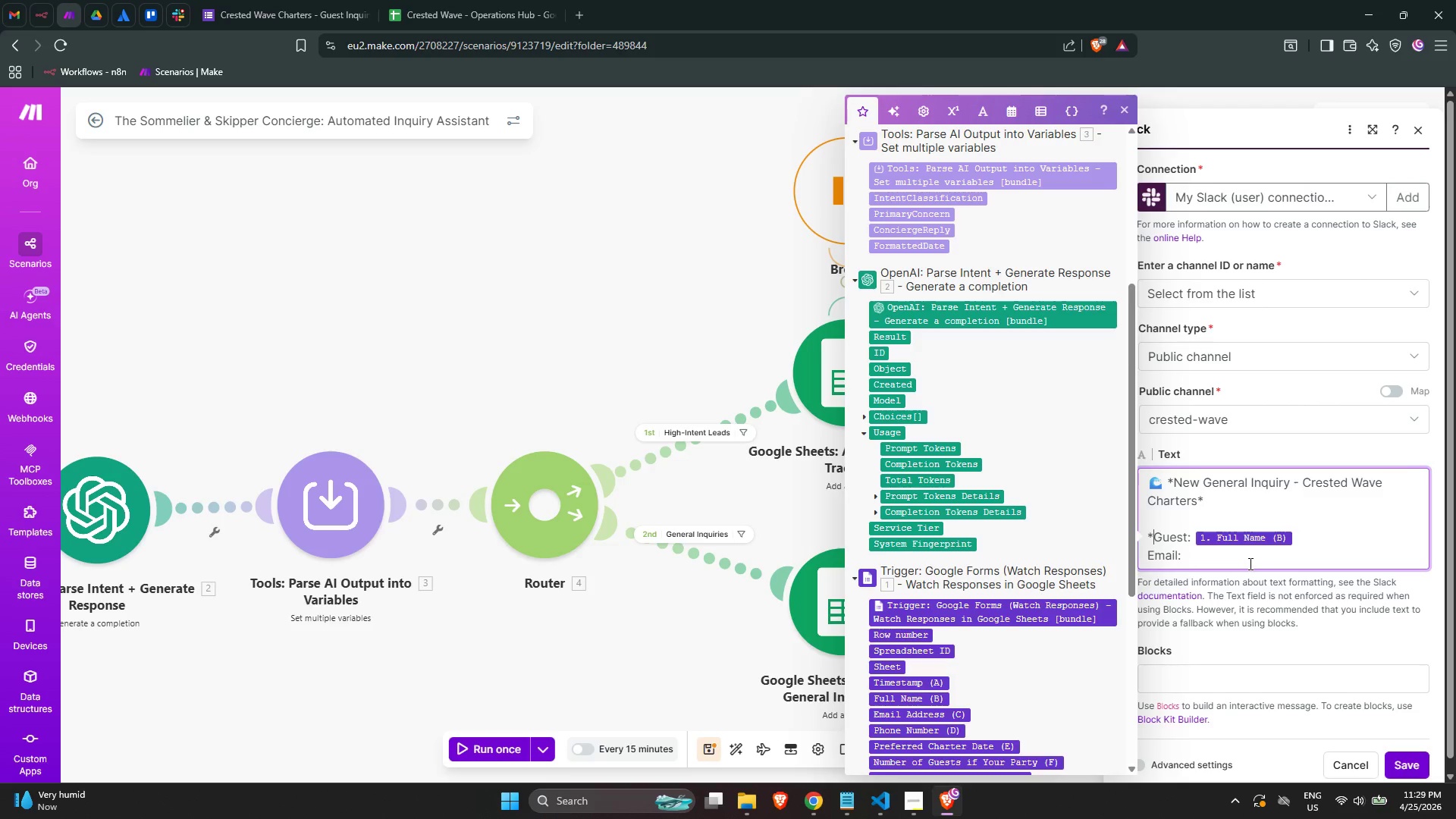 
key(ArrowRight)
 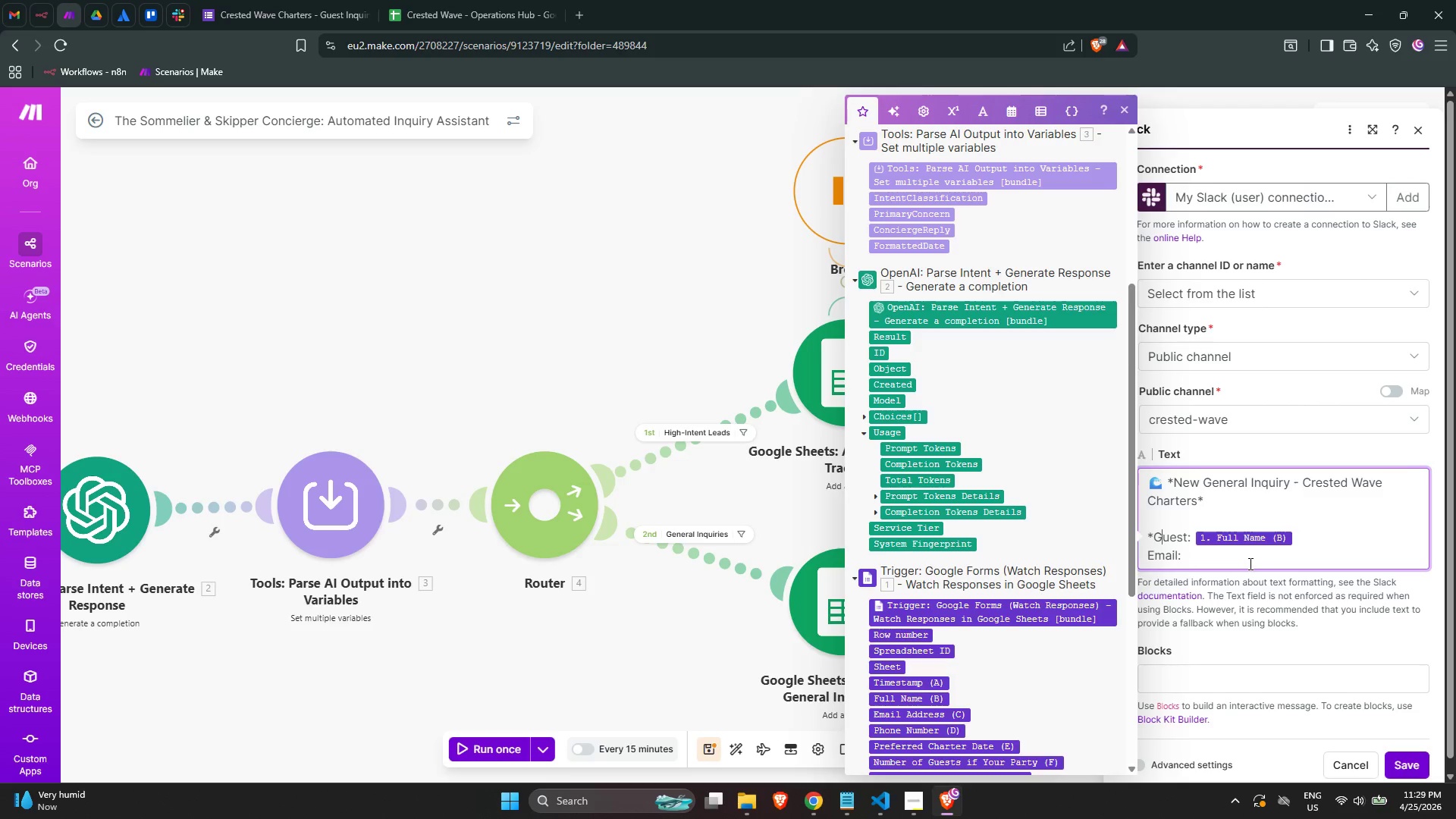 
key(ArrowRight)
 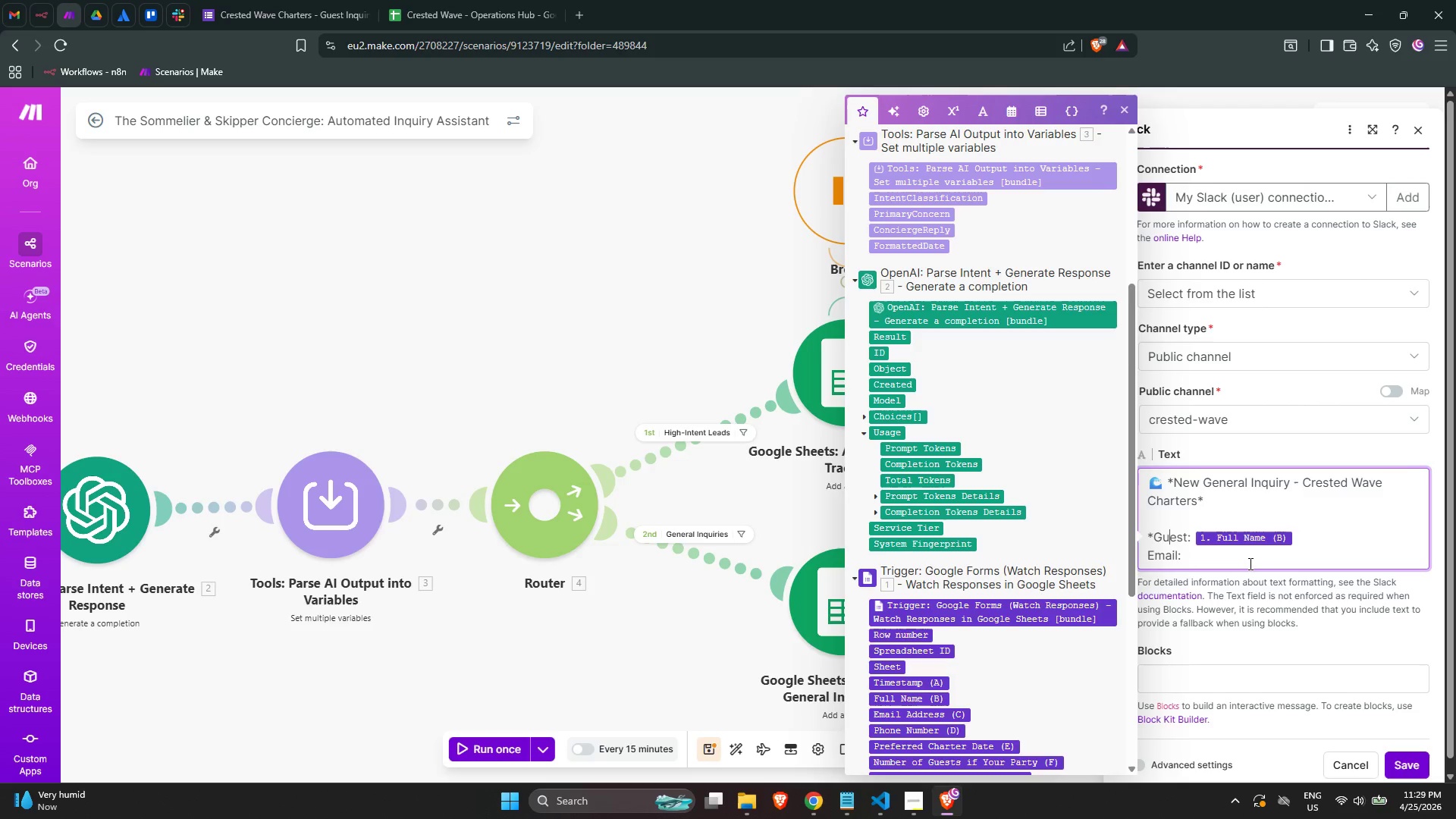 
key(ArrowRight)
 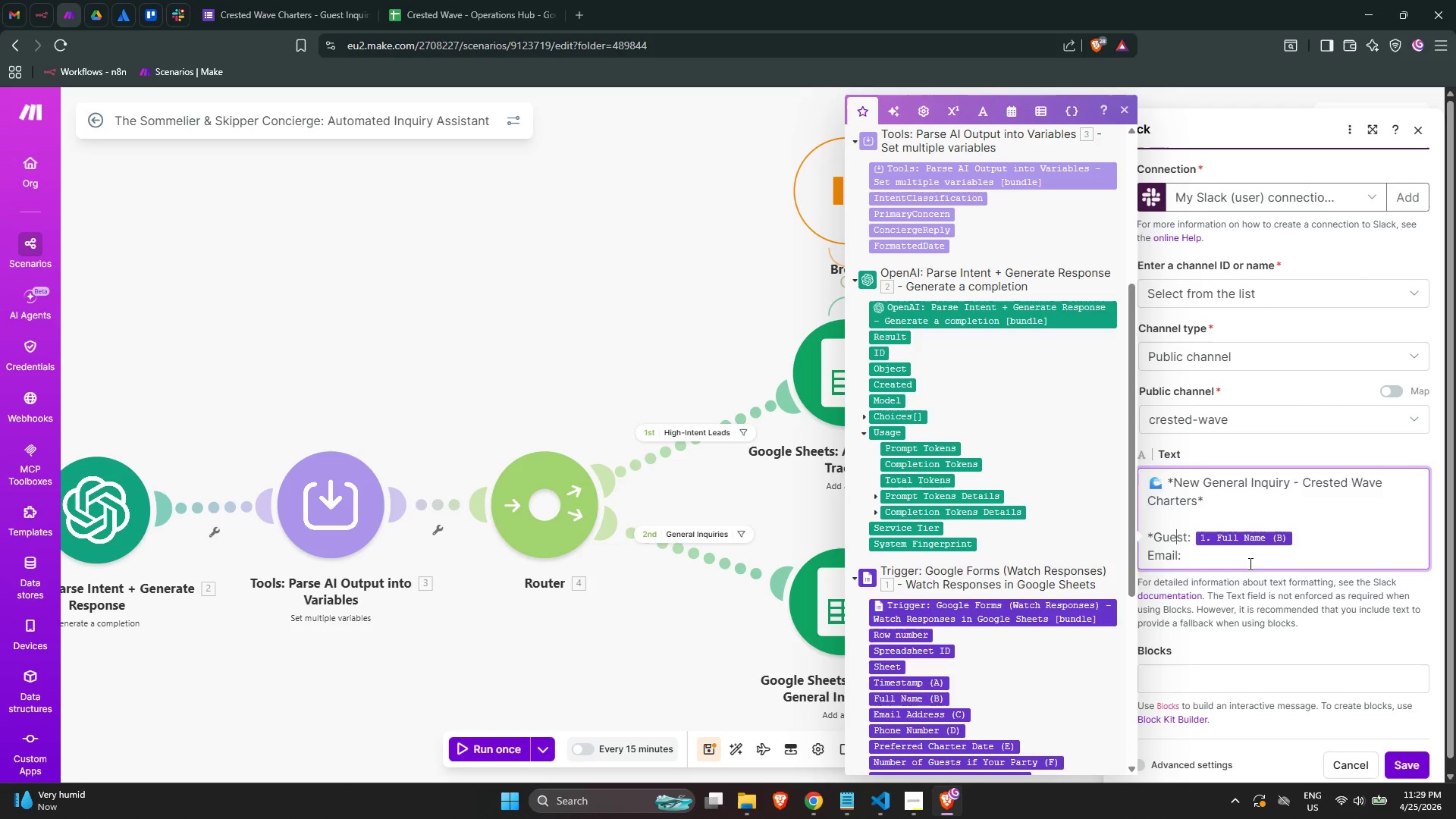 
key(ArrowRight)
 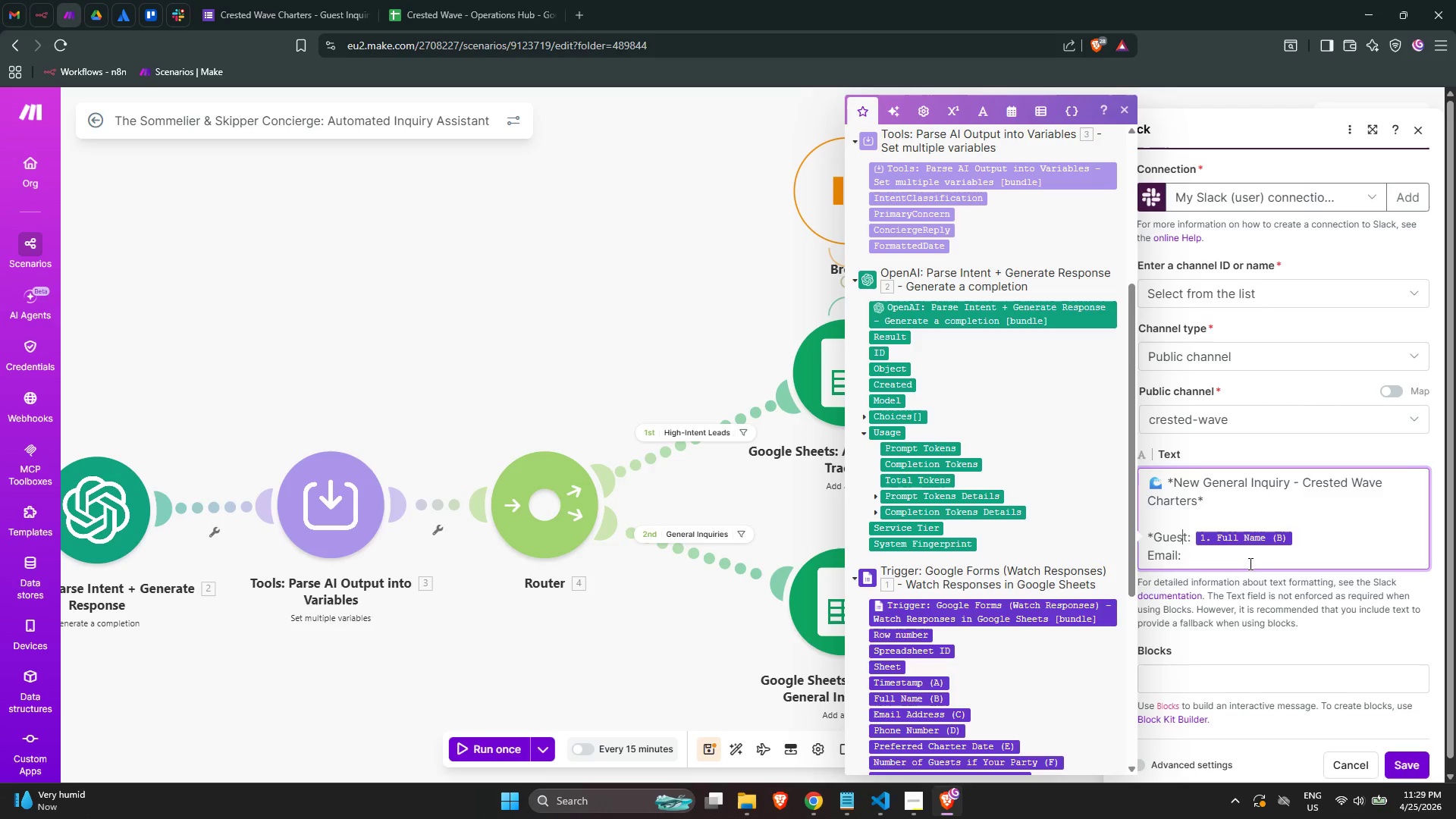 
key(ArrowRight)
 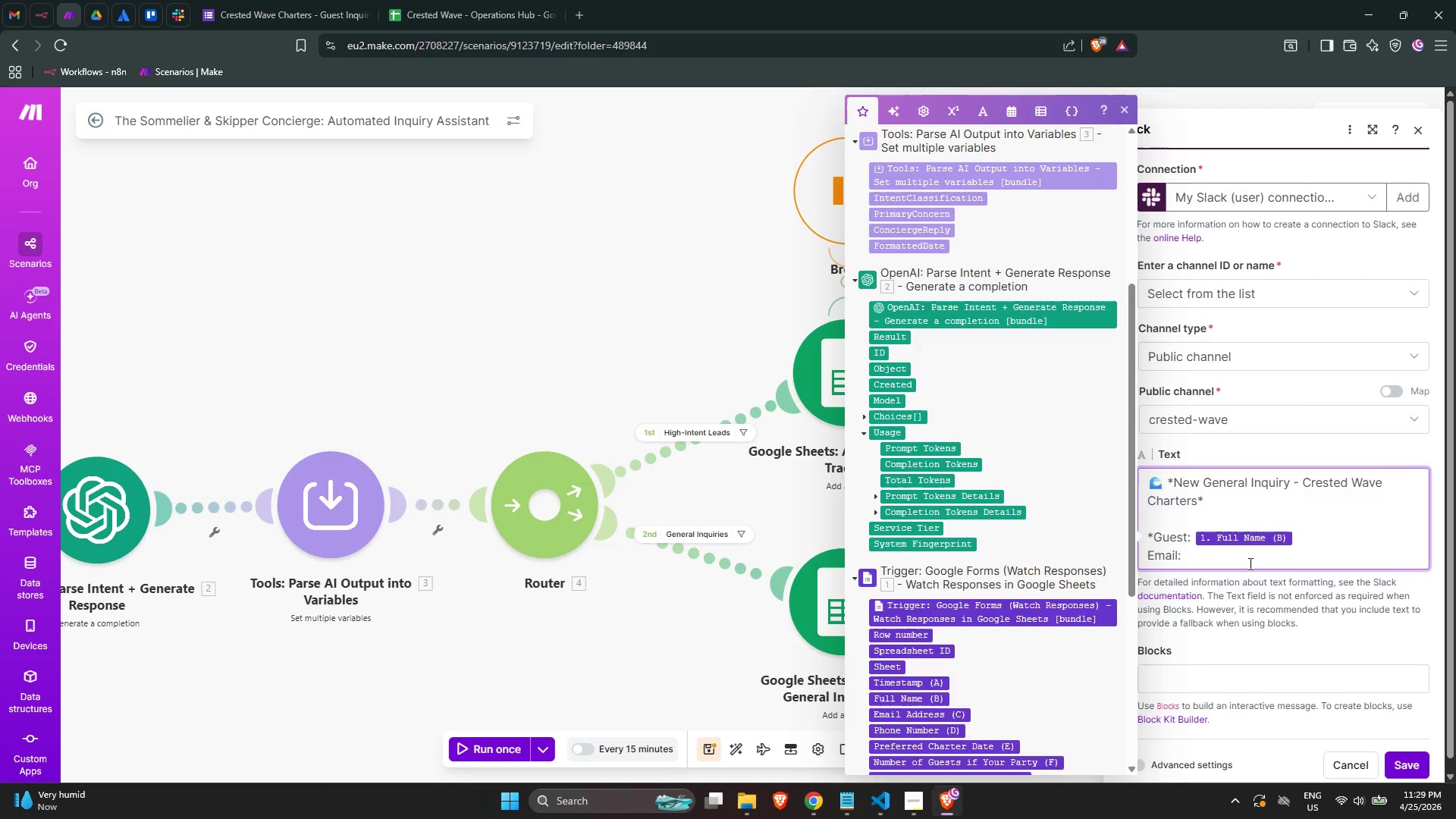 
key(Shift+8)
 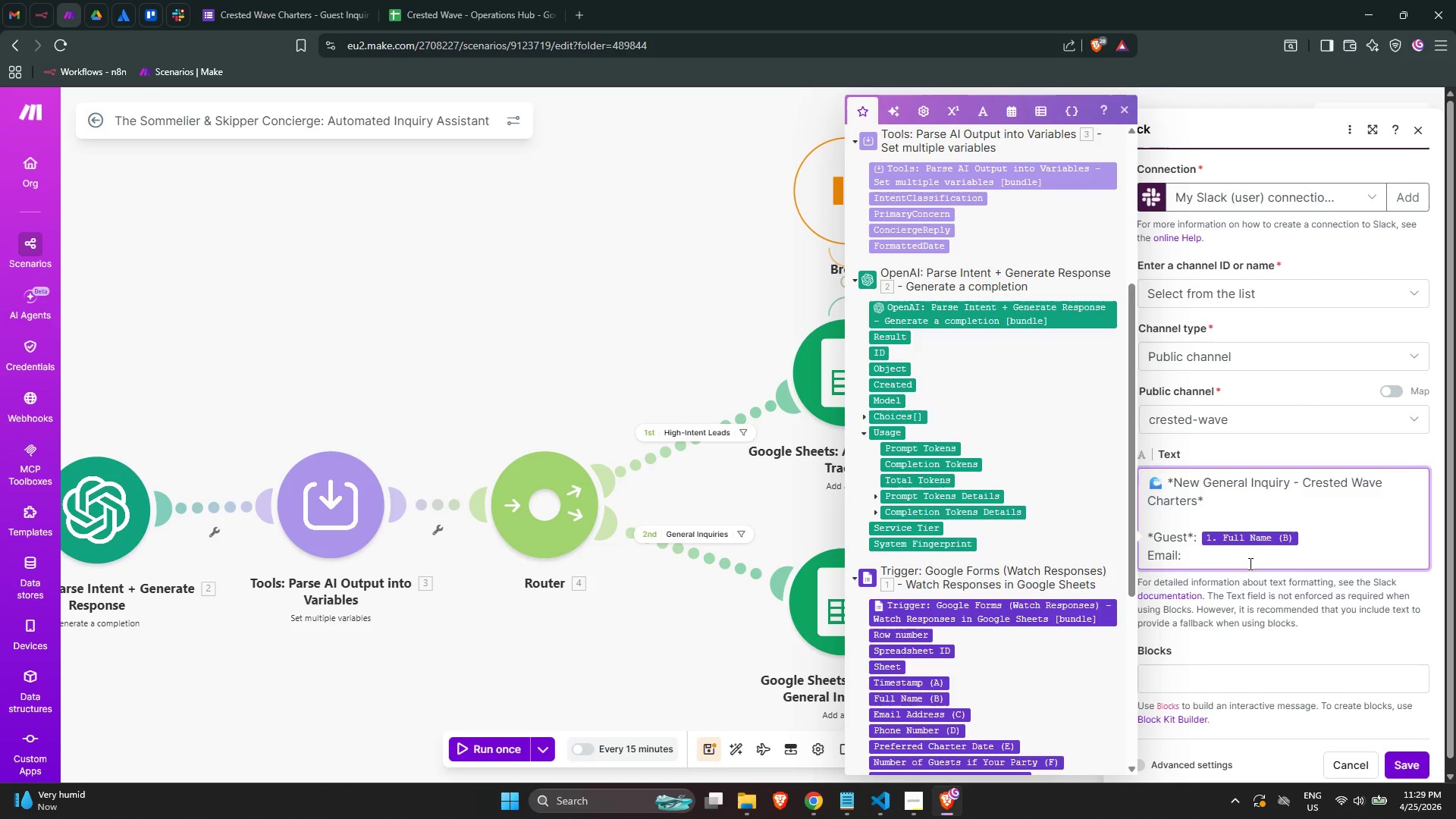 
key(ArrowDown)
 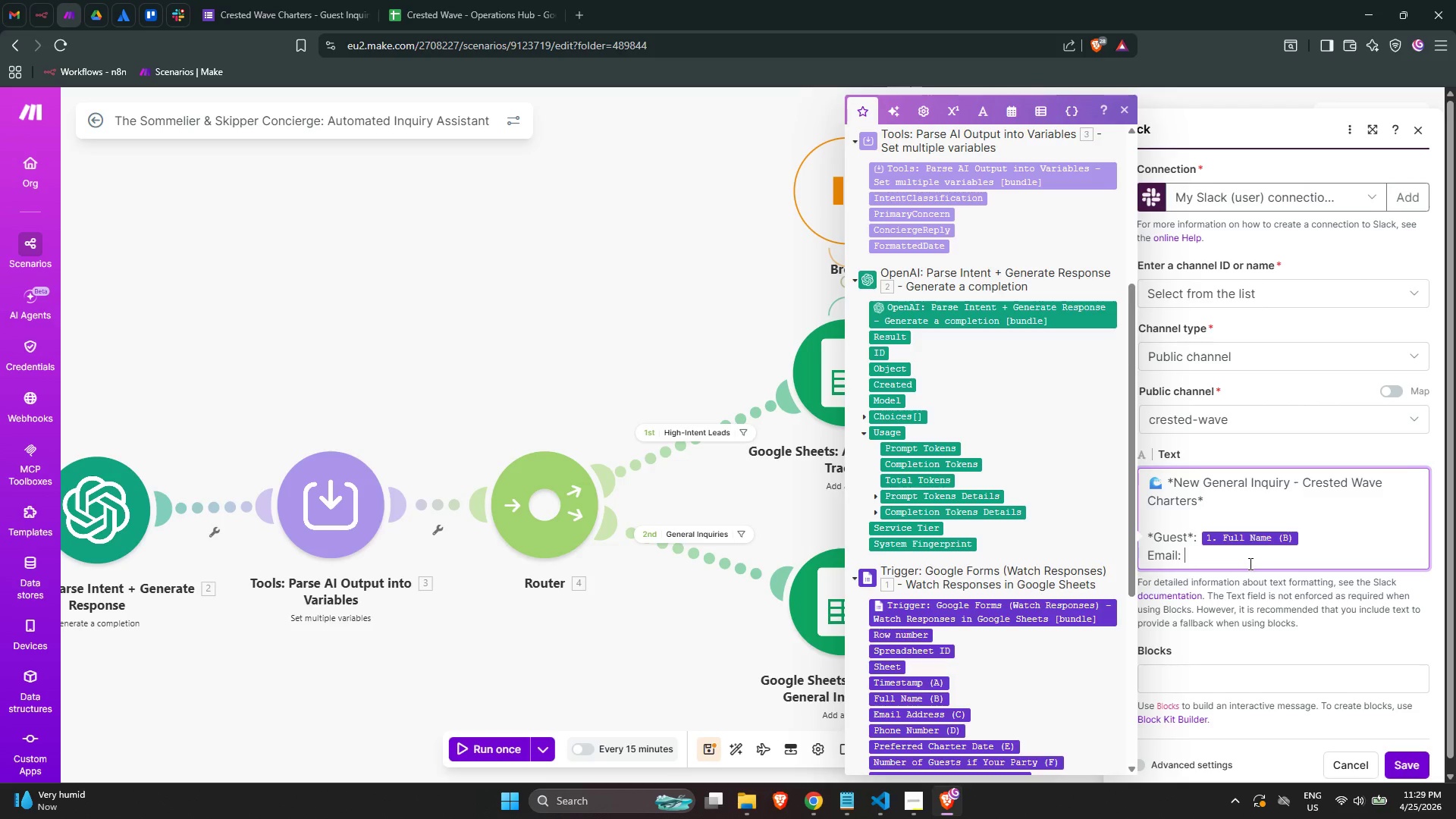 
key(ArrowDown)
 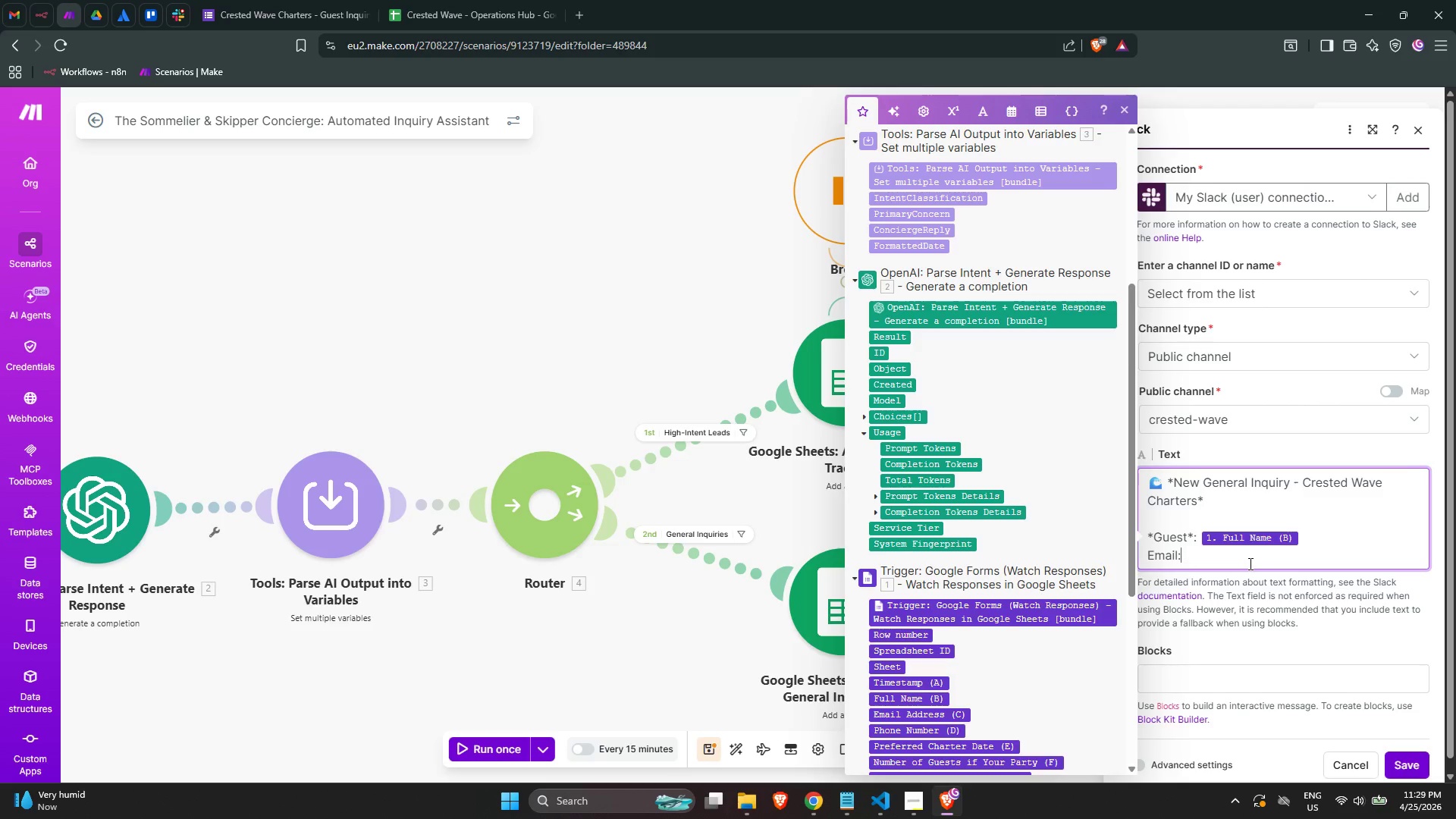 
key(ArrowLeft)
 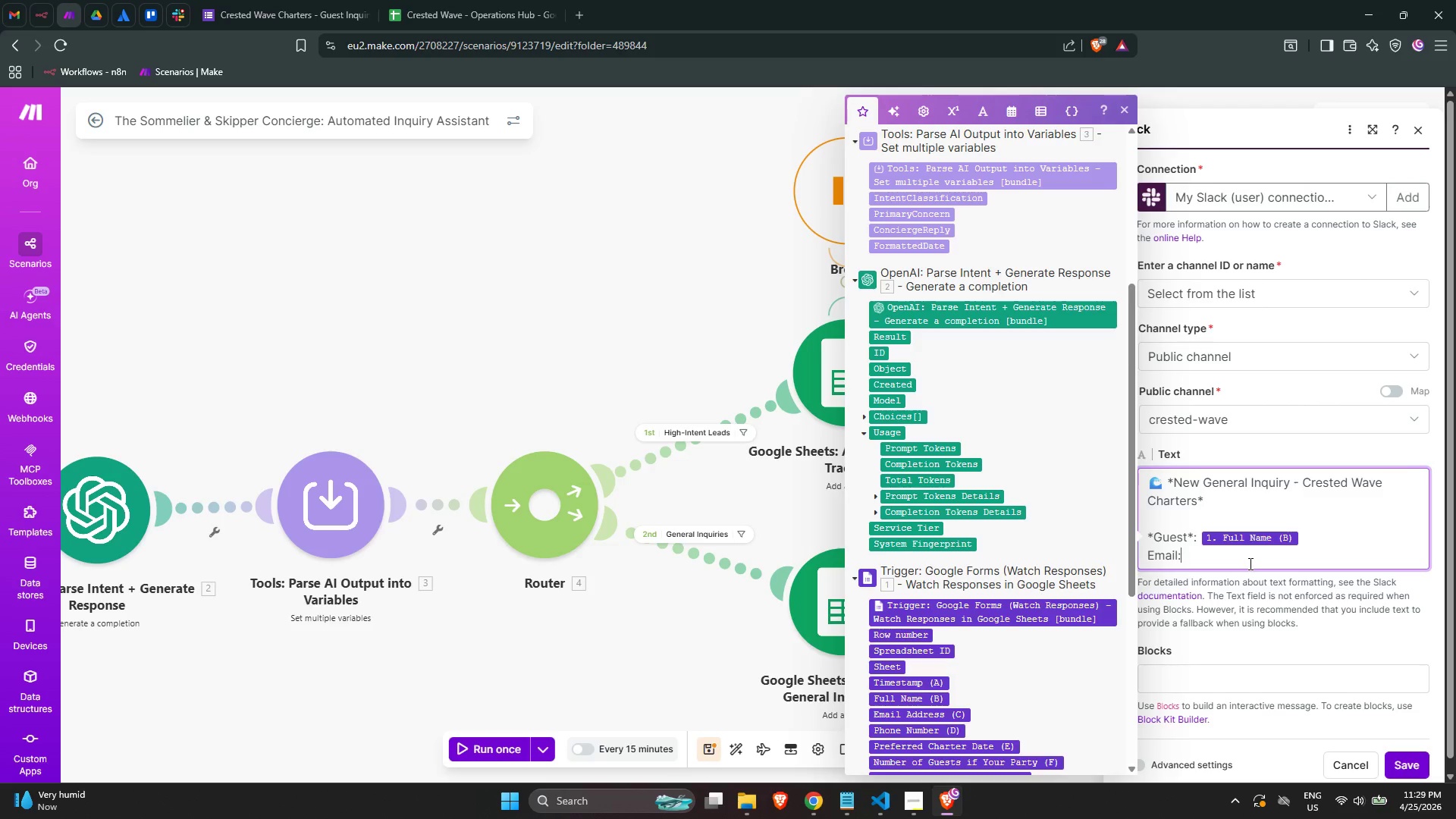 
key(ArrowLeft)
 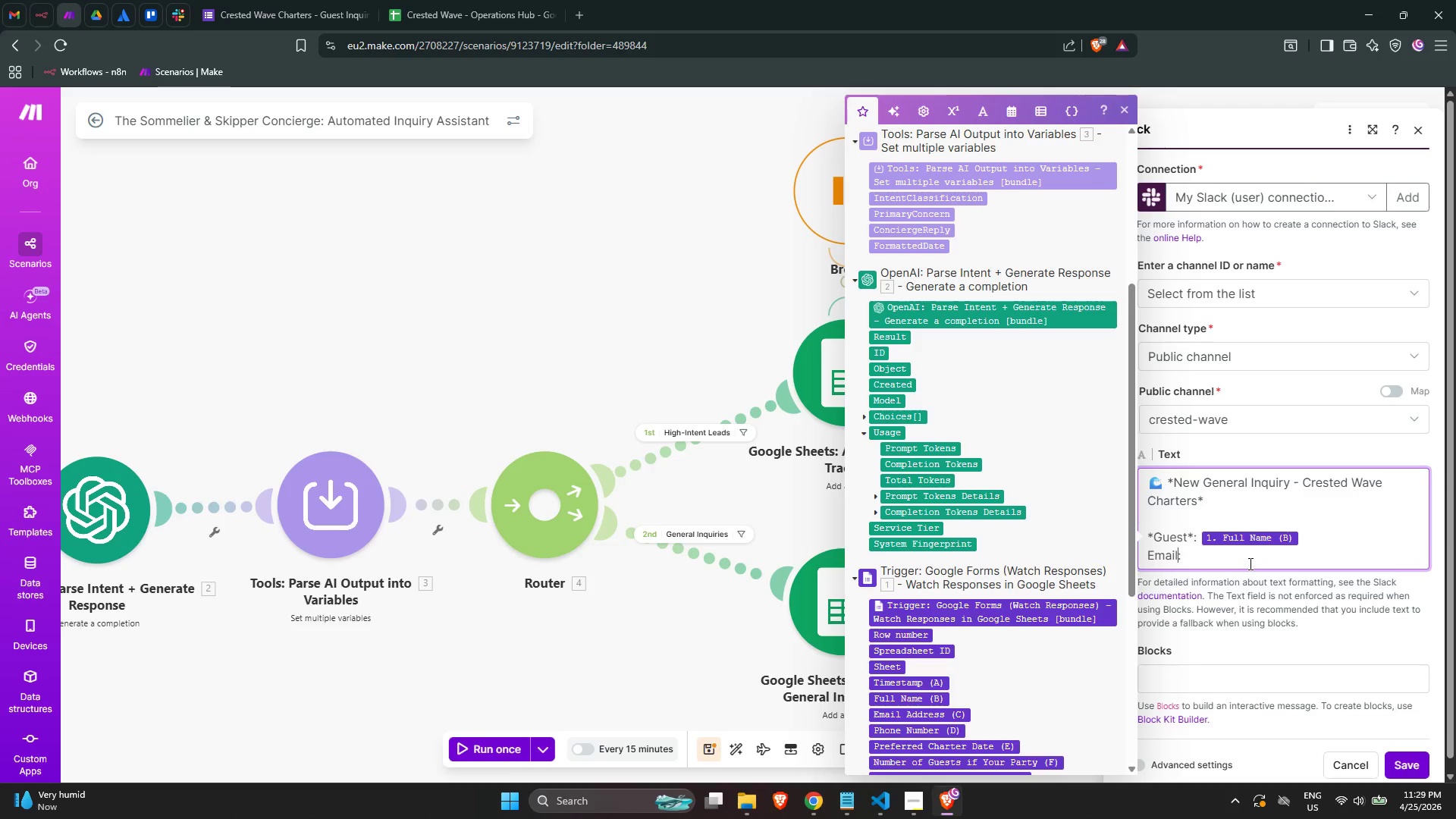 
key(ArrowLeft)
 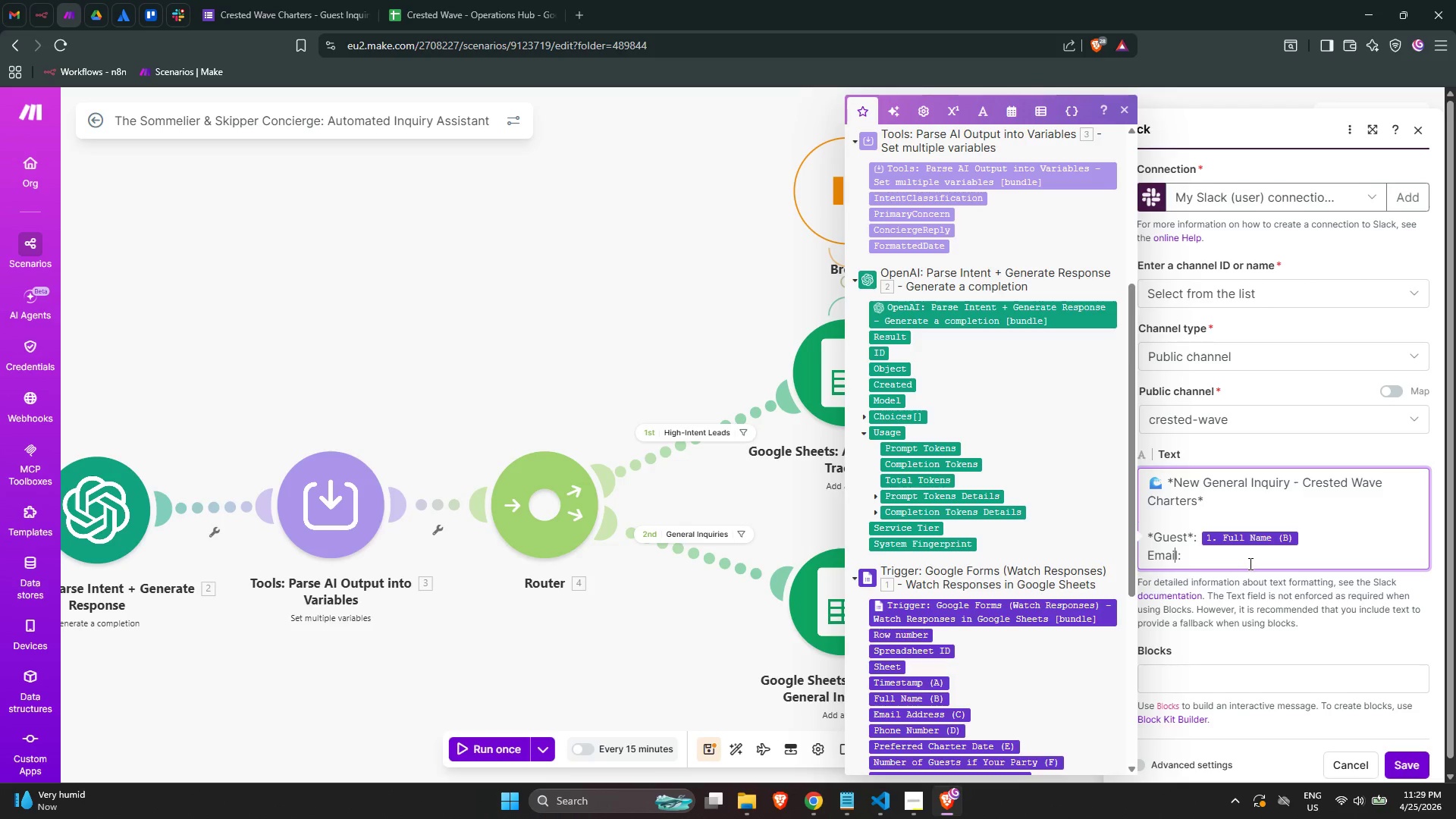 
key(ArrowLeft)
 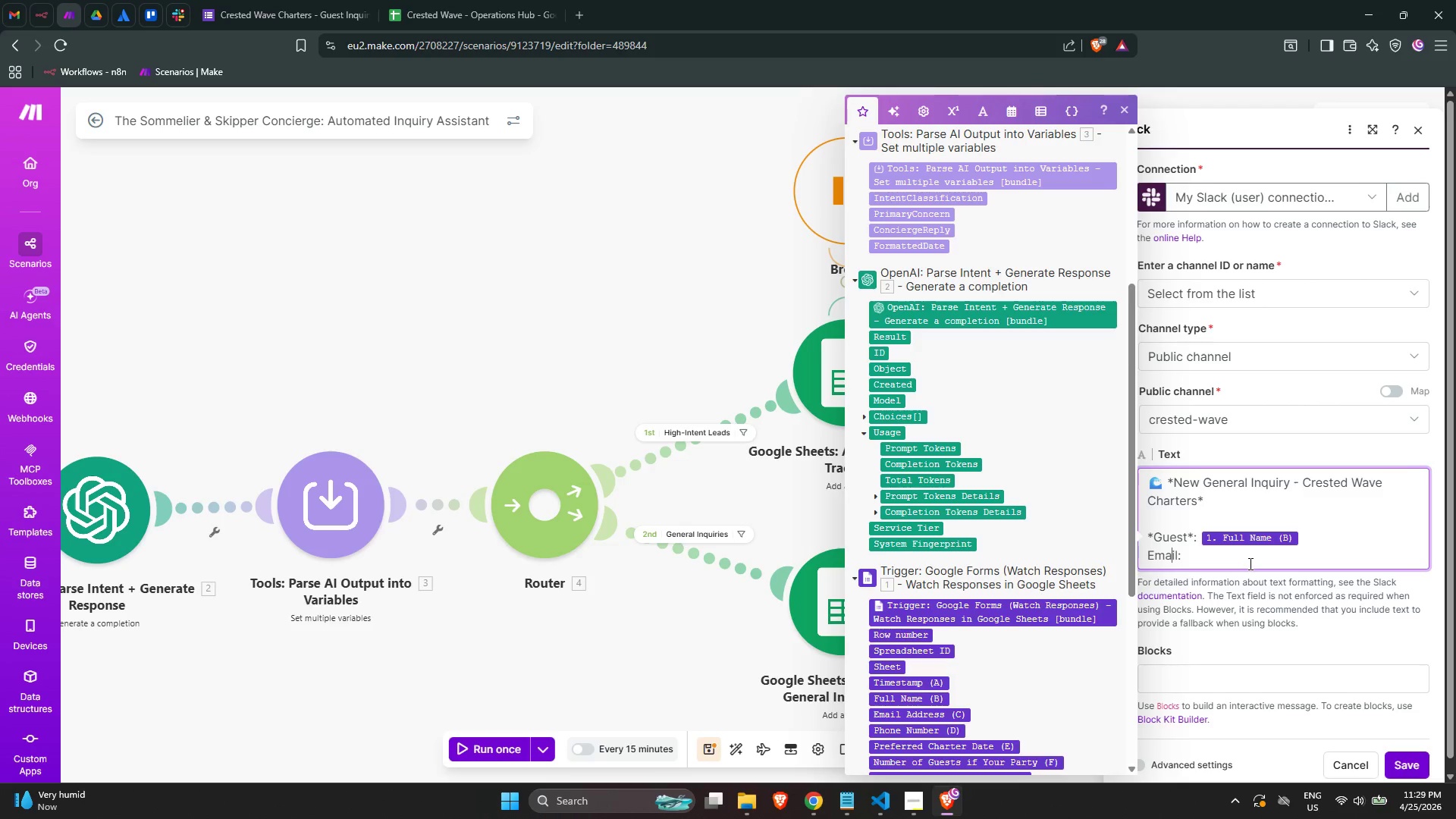 
key(ArrowLeft)
 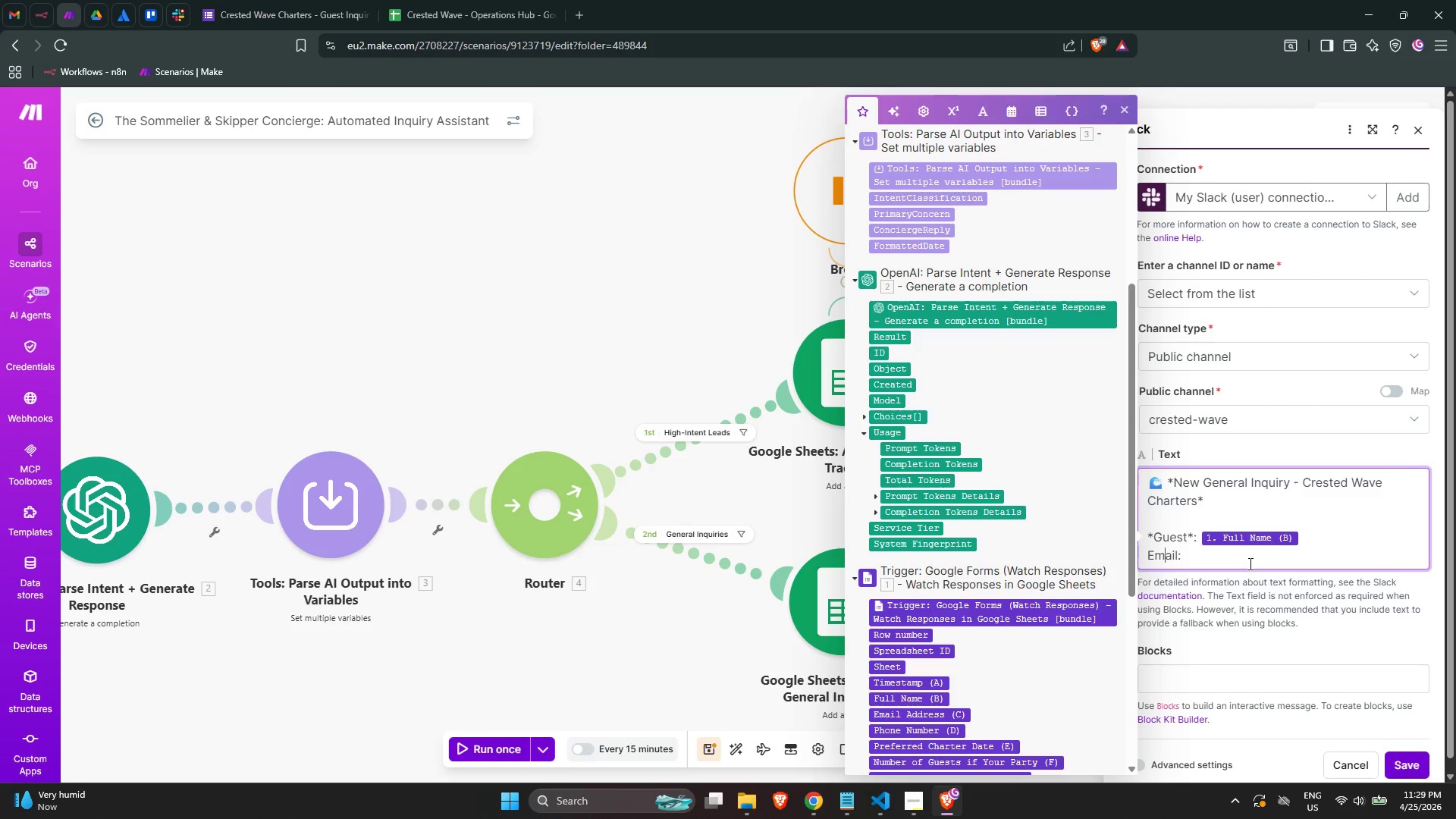 
key(ArrowLeft)
 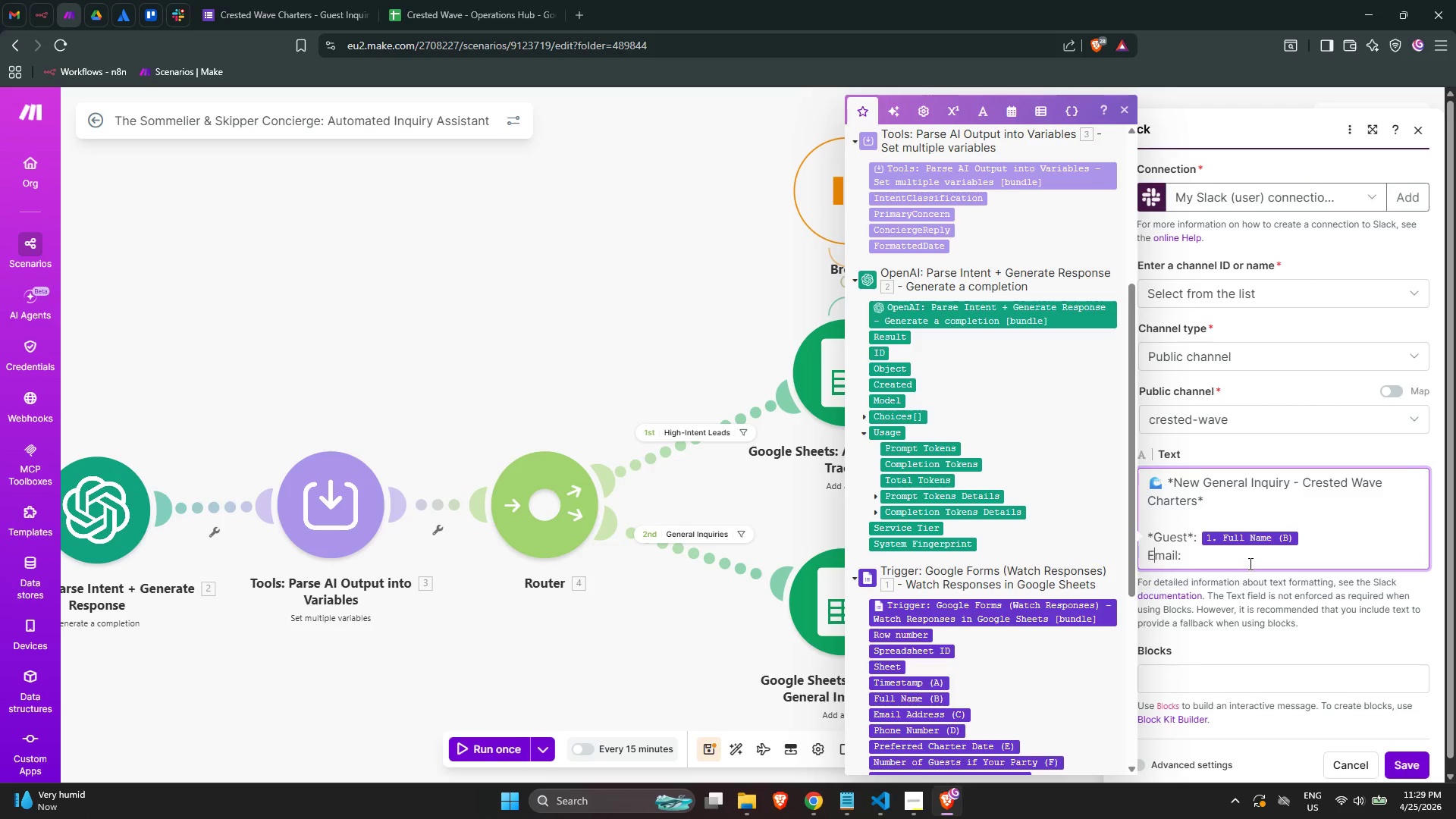 
key(ArrowLeft)
 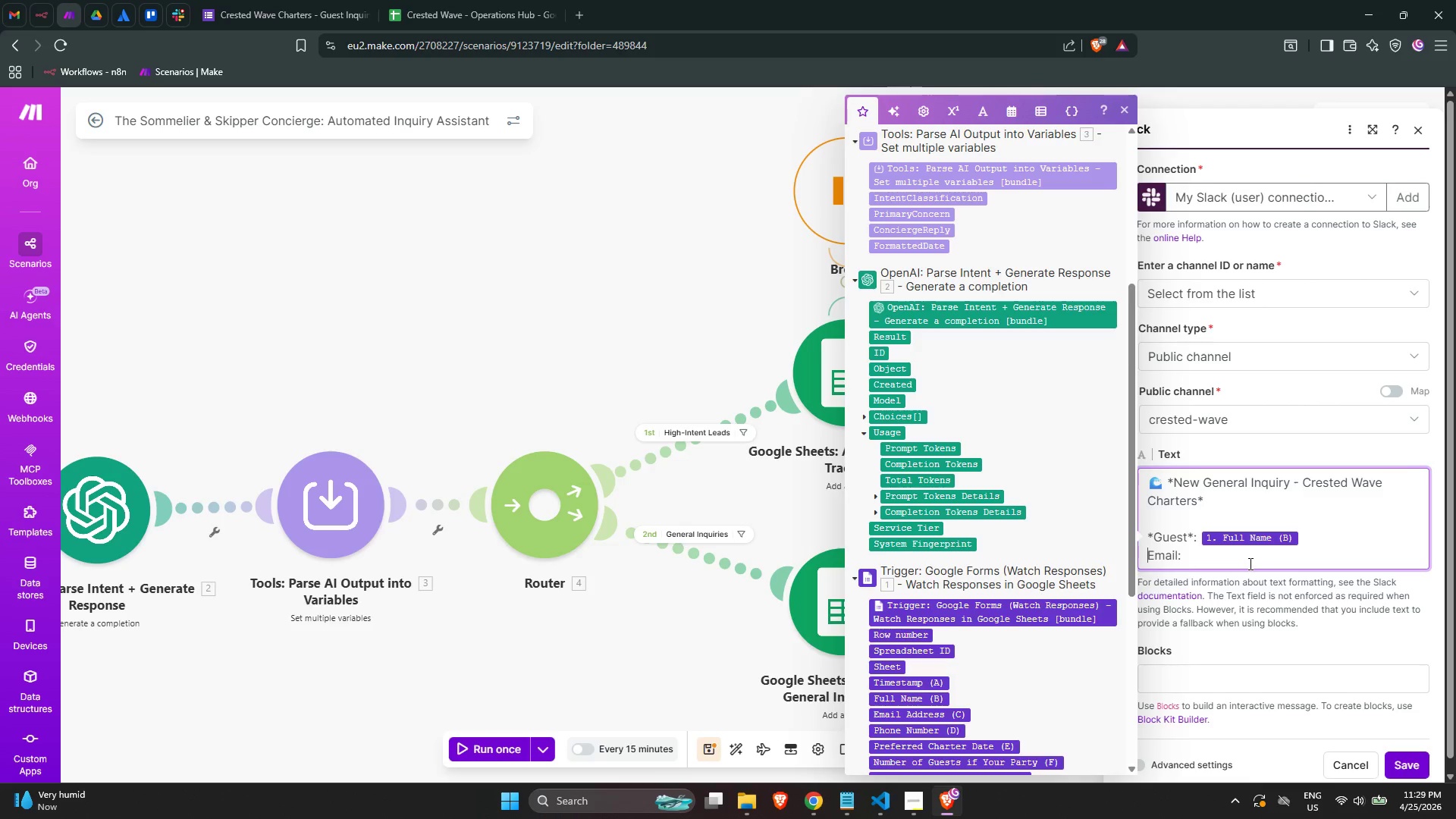 
key(Shift+8)
 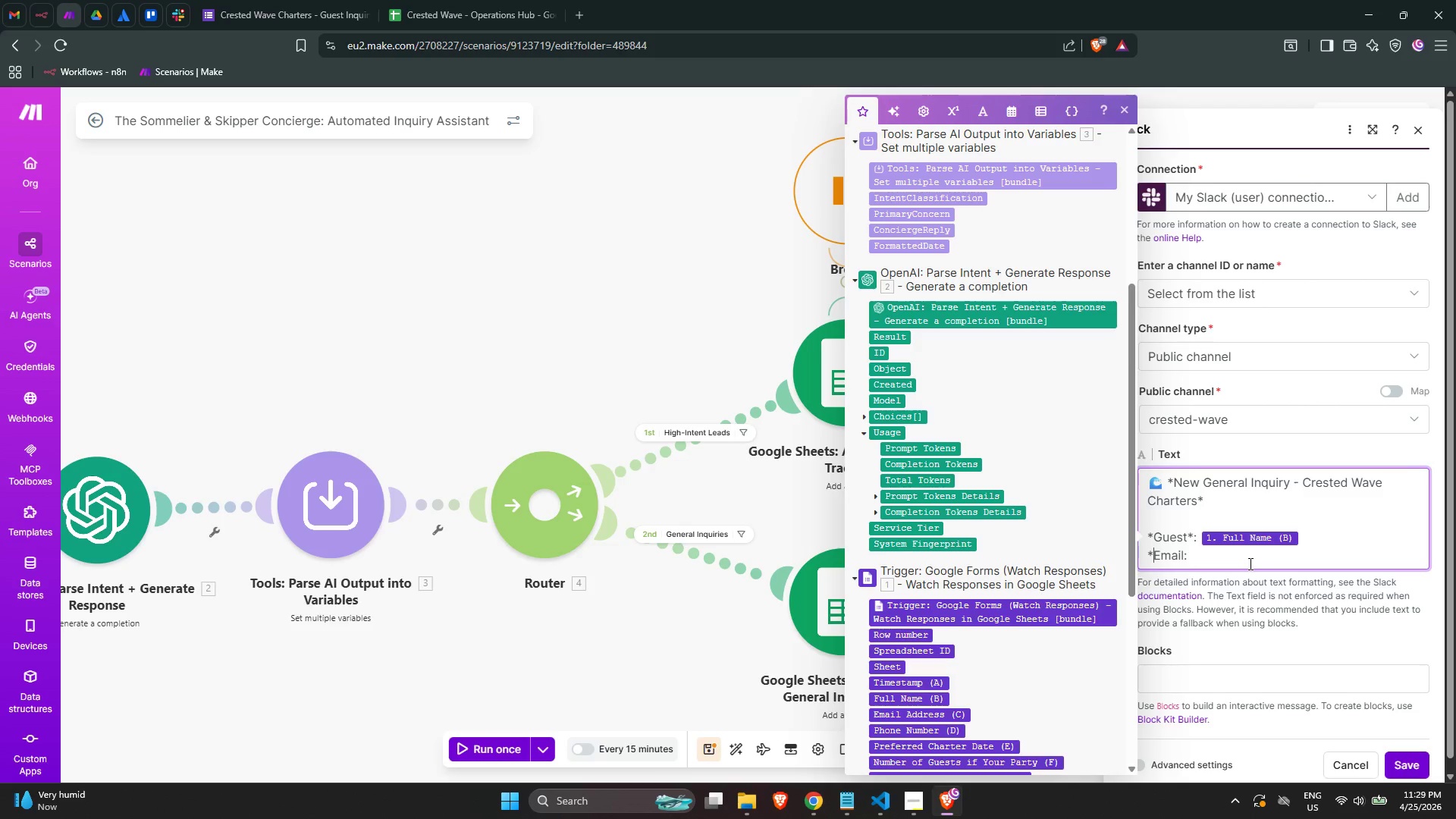 
key(ArrowRight)
 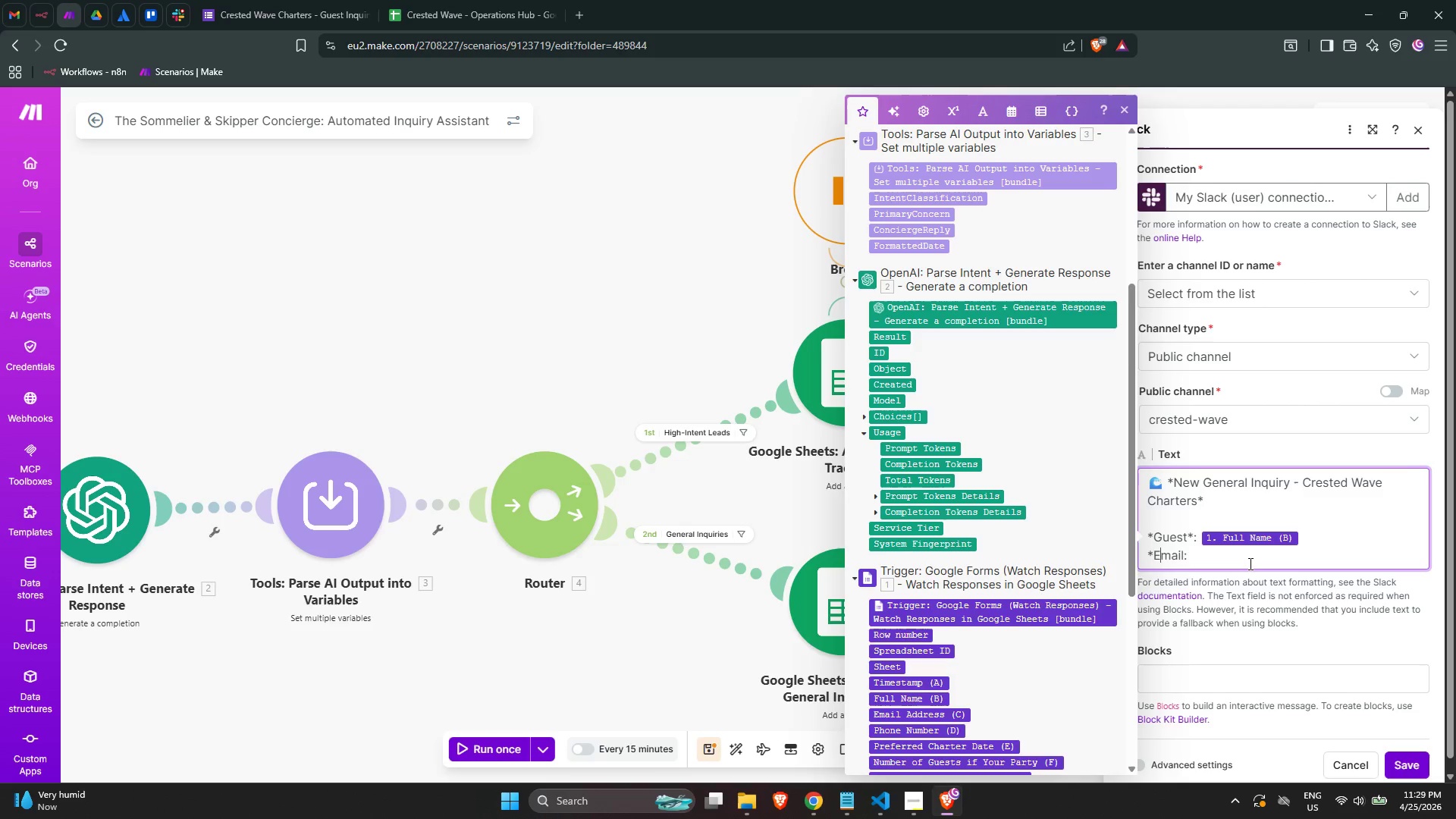 
key(ArrowRight)
 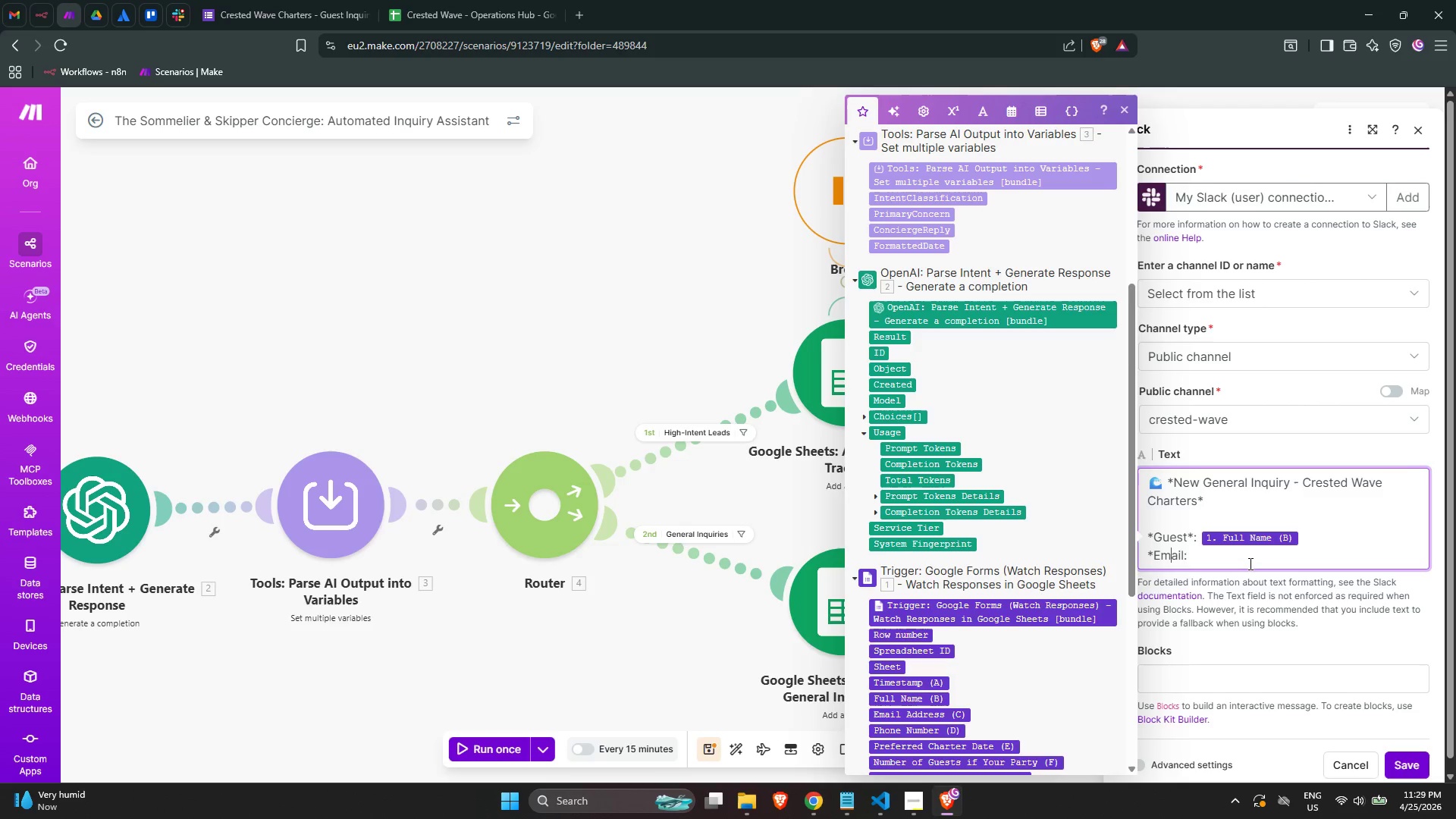 
key(ArrowRight)
 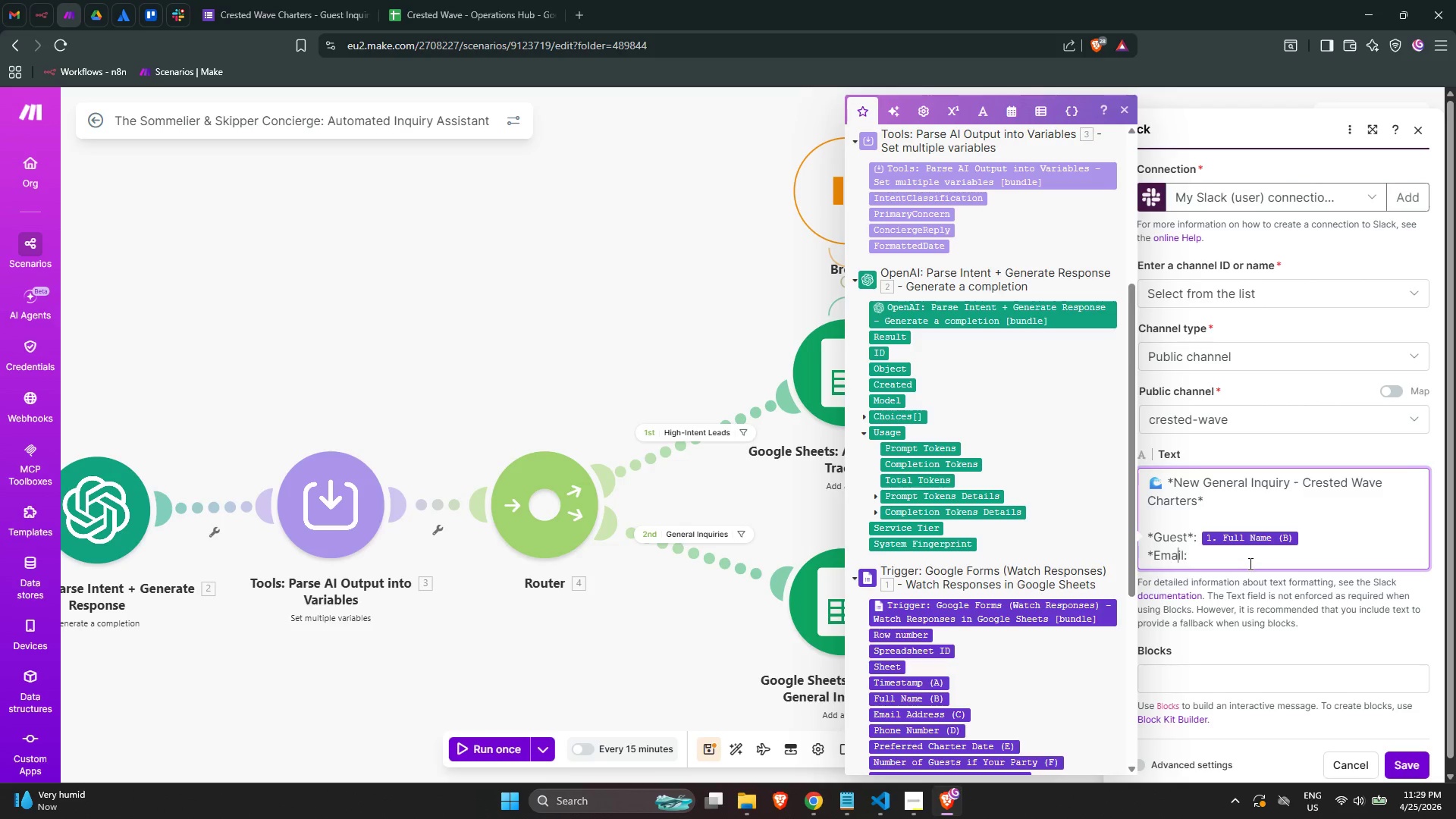 
key(ArrowRight)
 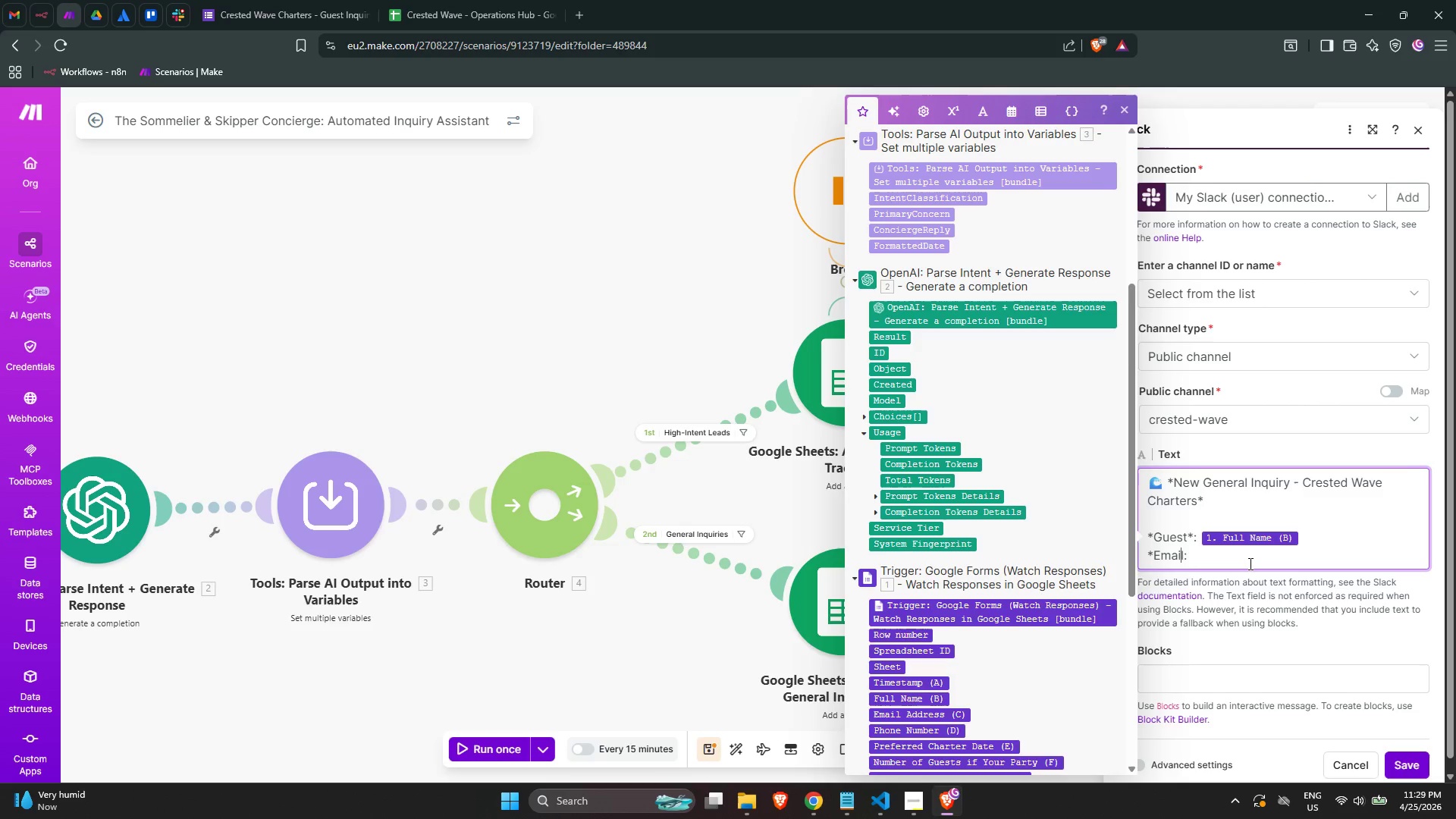 
key(ArrowRight)
 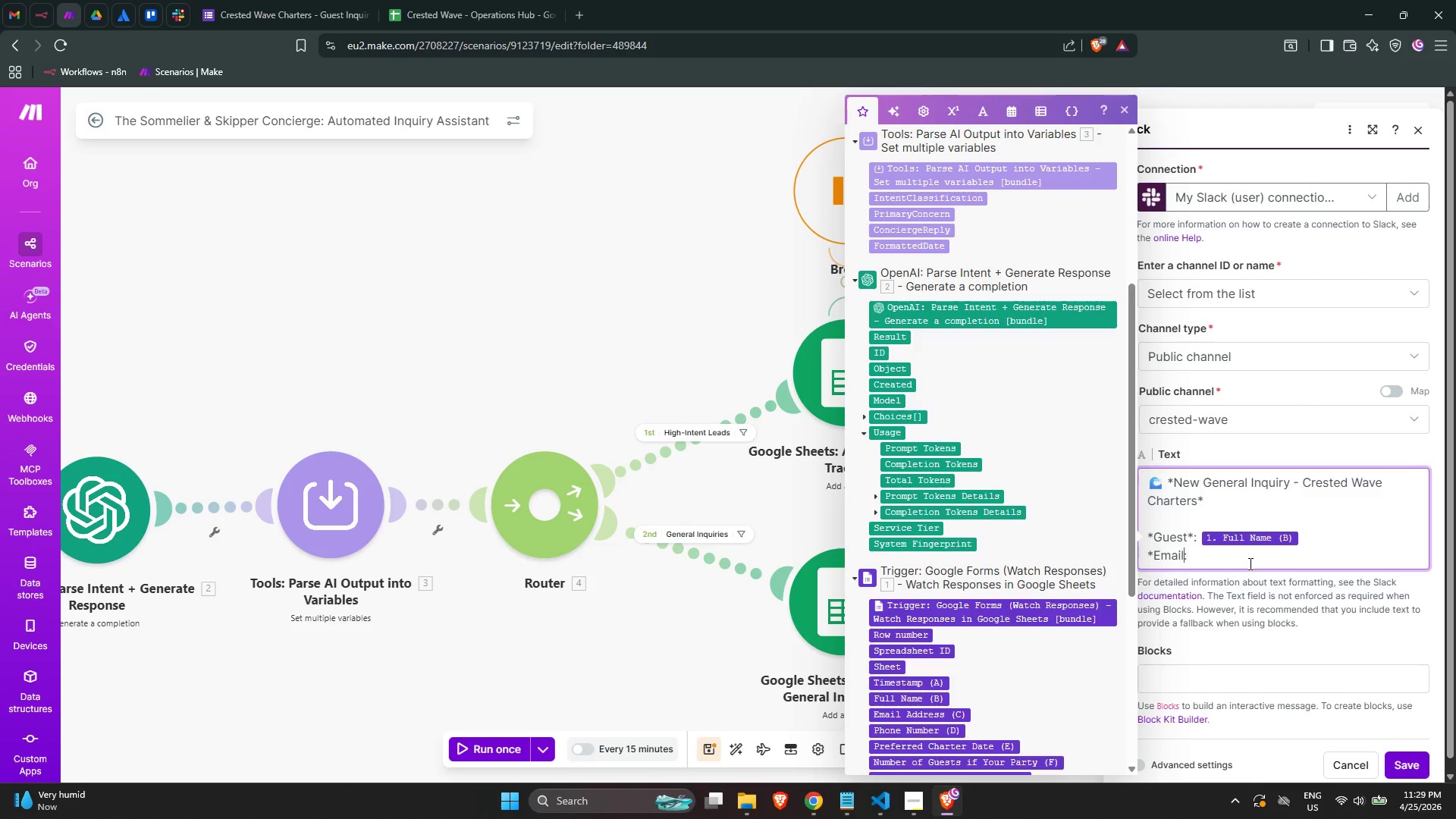 
key(ArrowRight)
 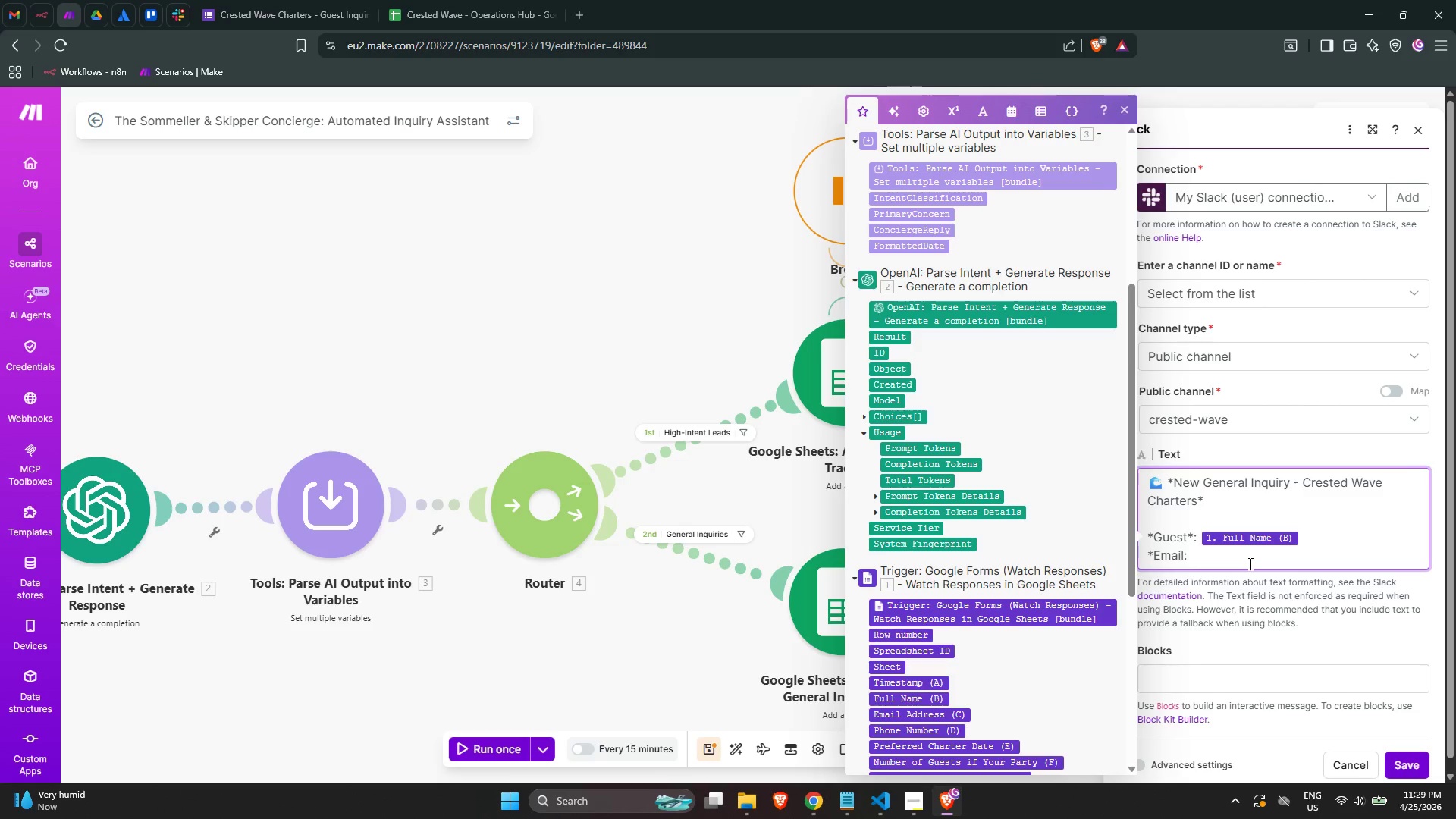 
key(Shift+8)
 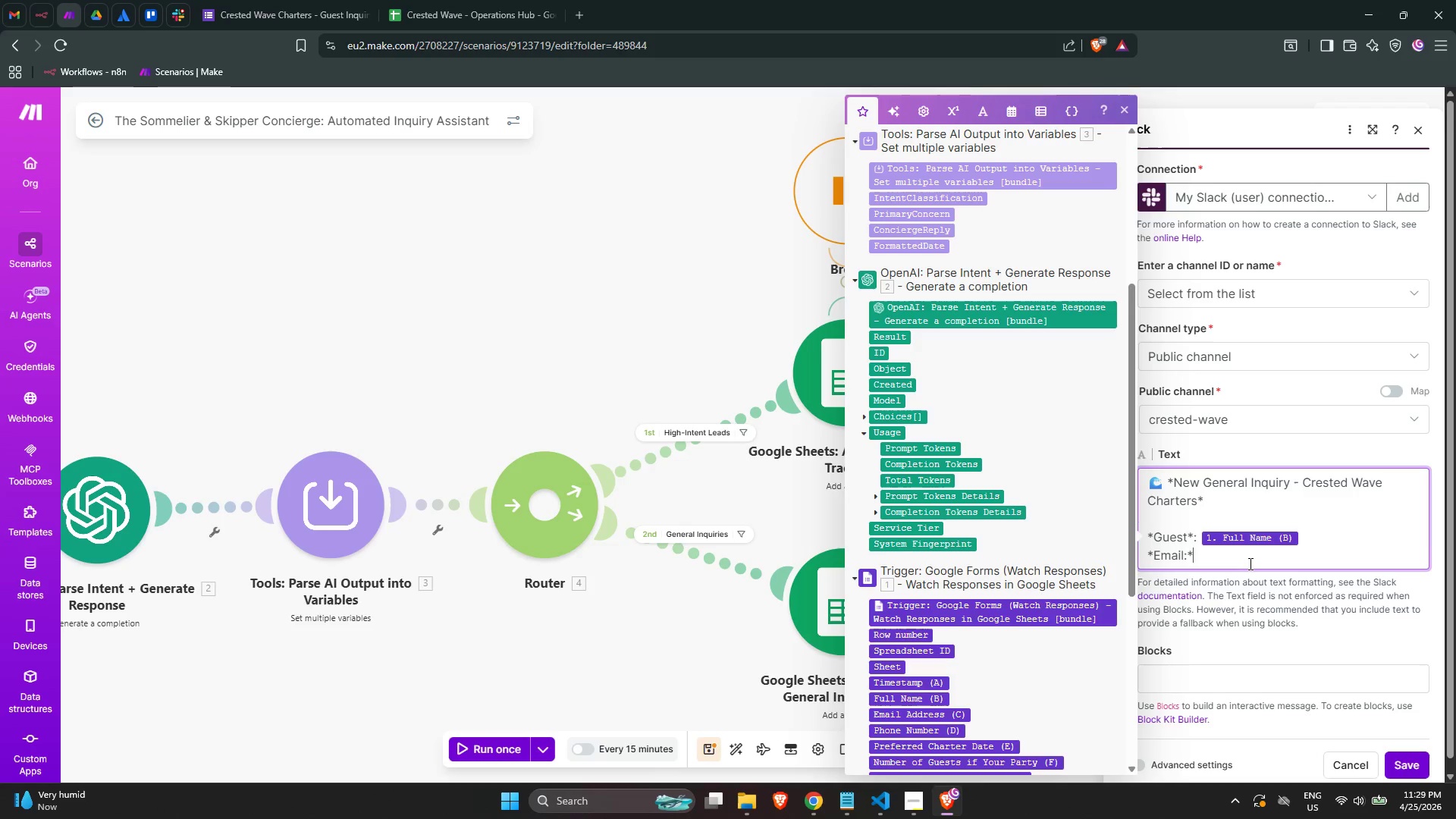 
key(ArrowUp)
 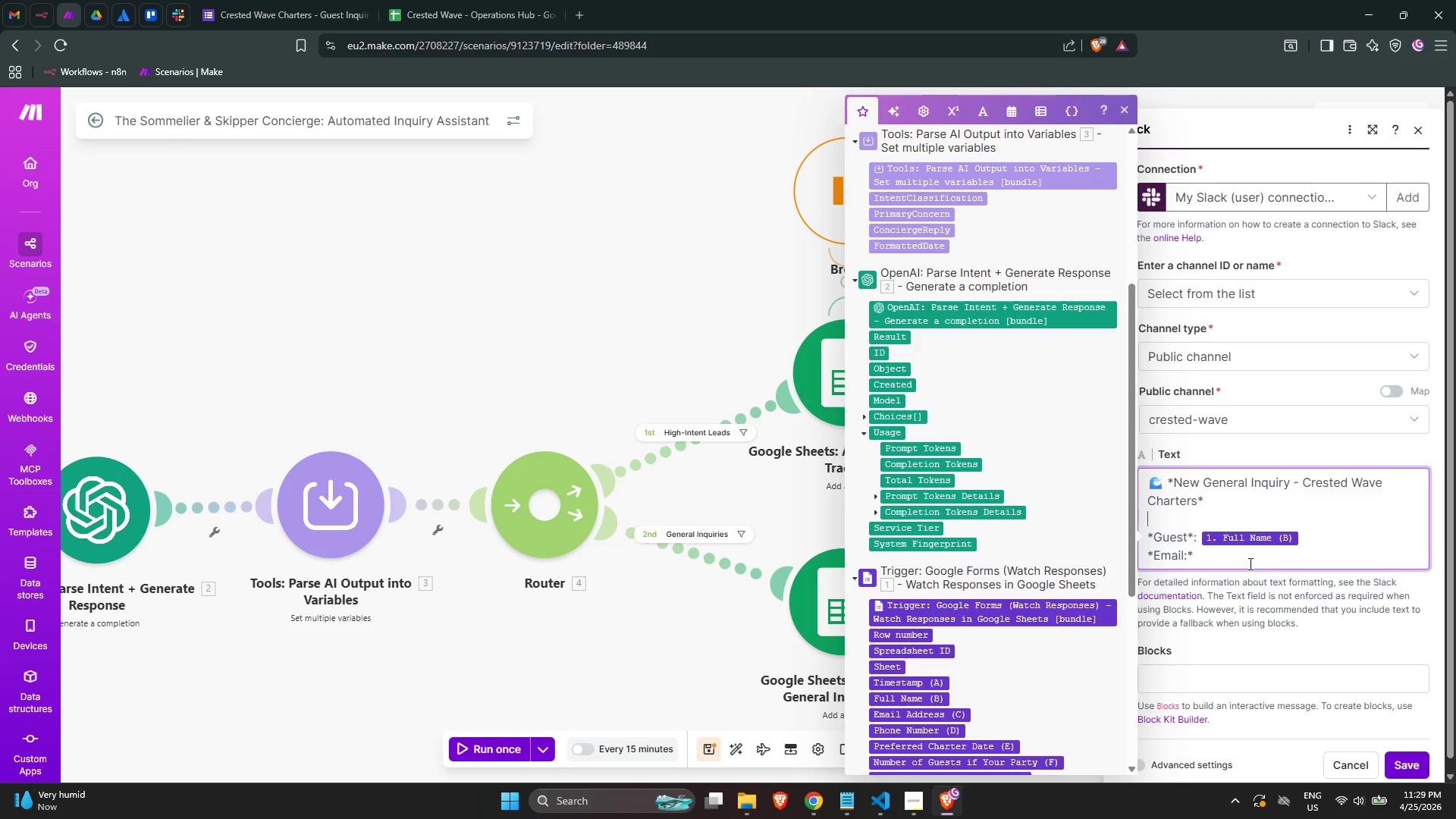 
key(ArrowUp)
 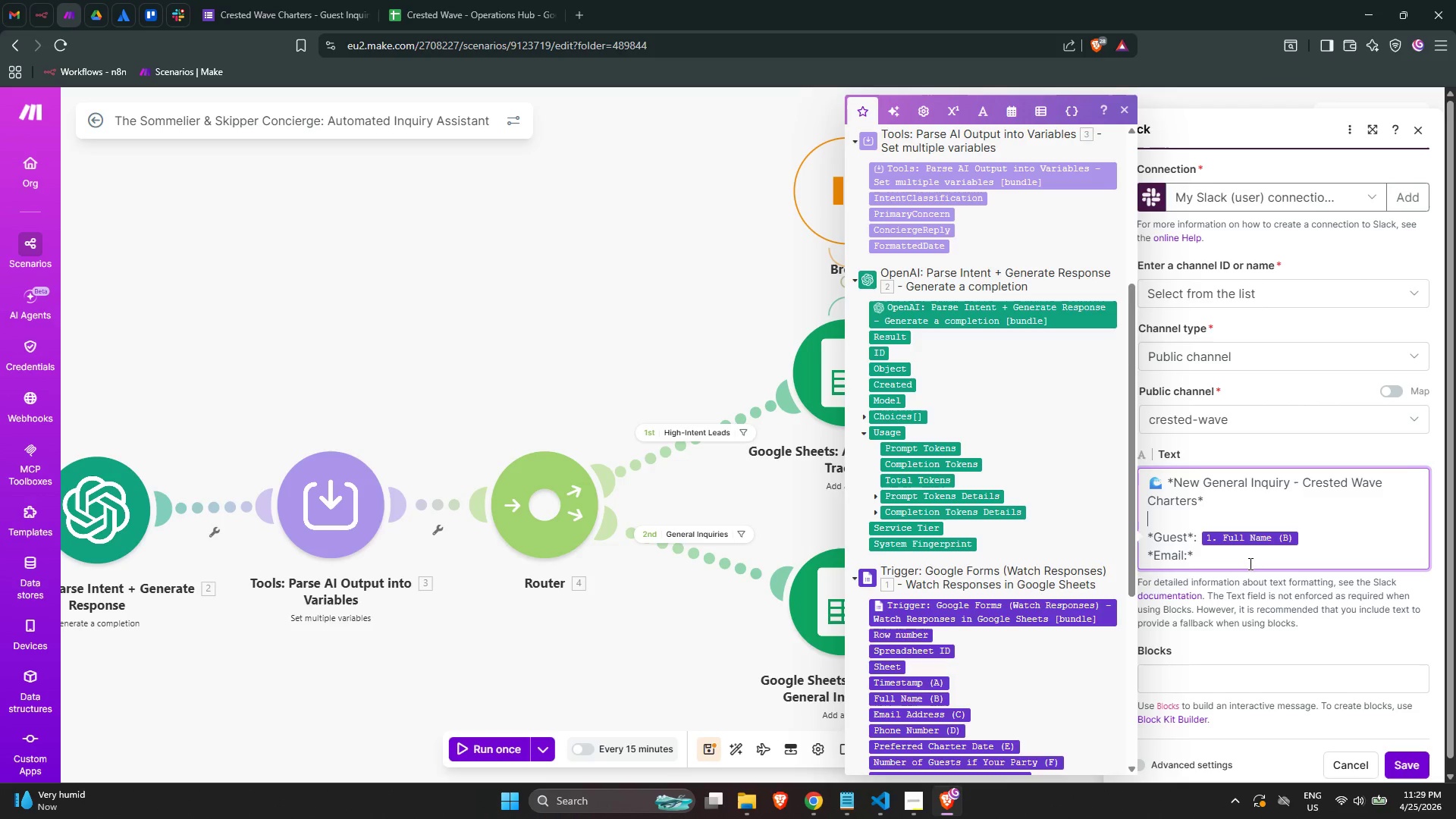 
key(ArrowRight)
 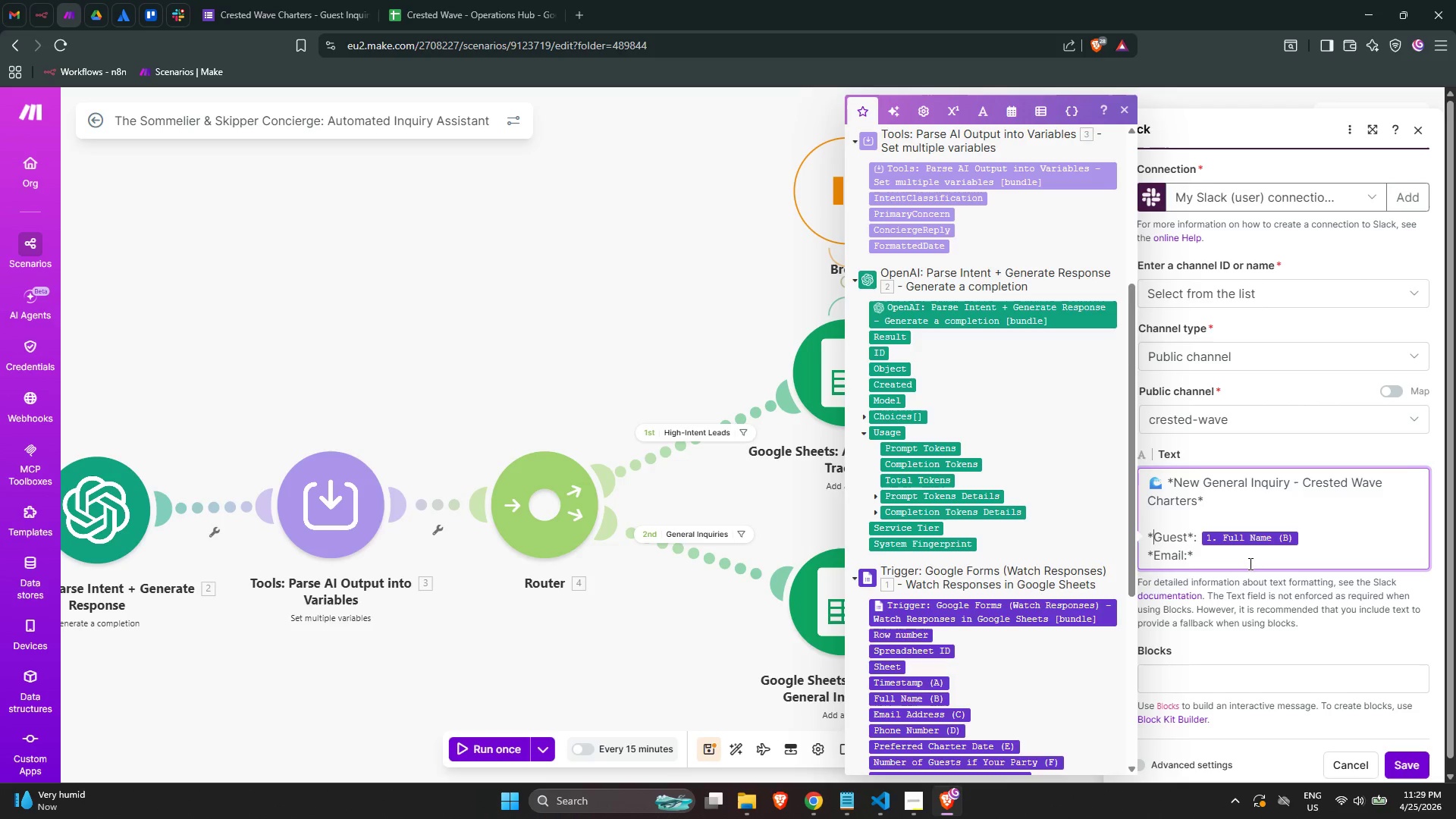 
key(ArrowRight)
 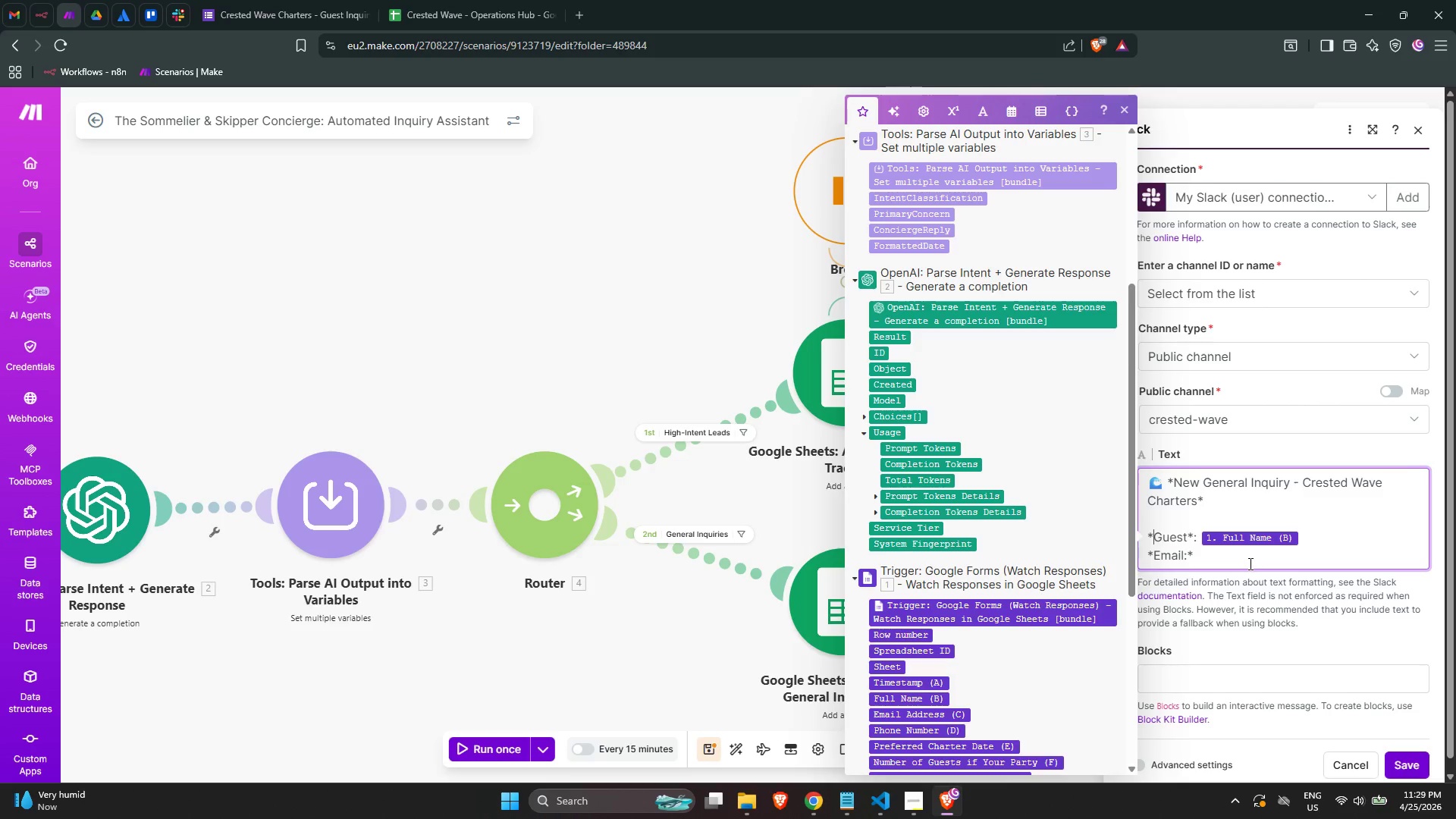 
key(ArrowRight)
 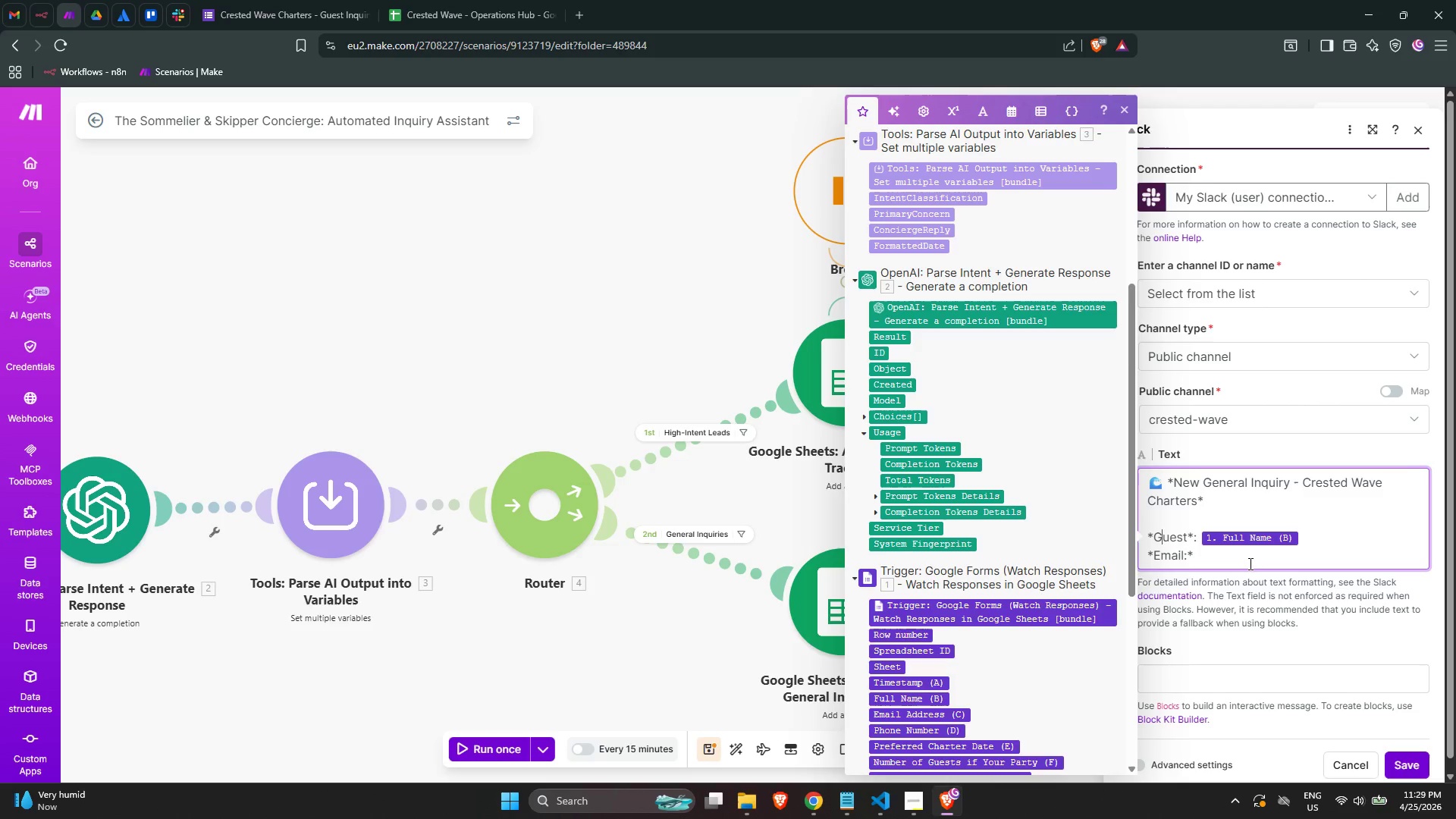 
key(ArrowRight)
 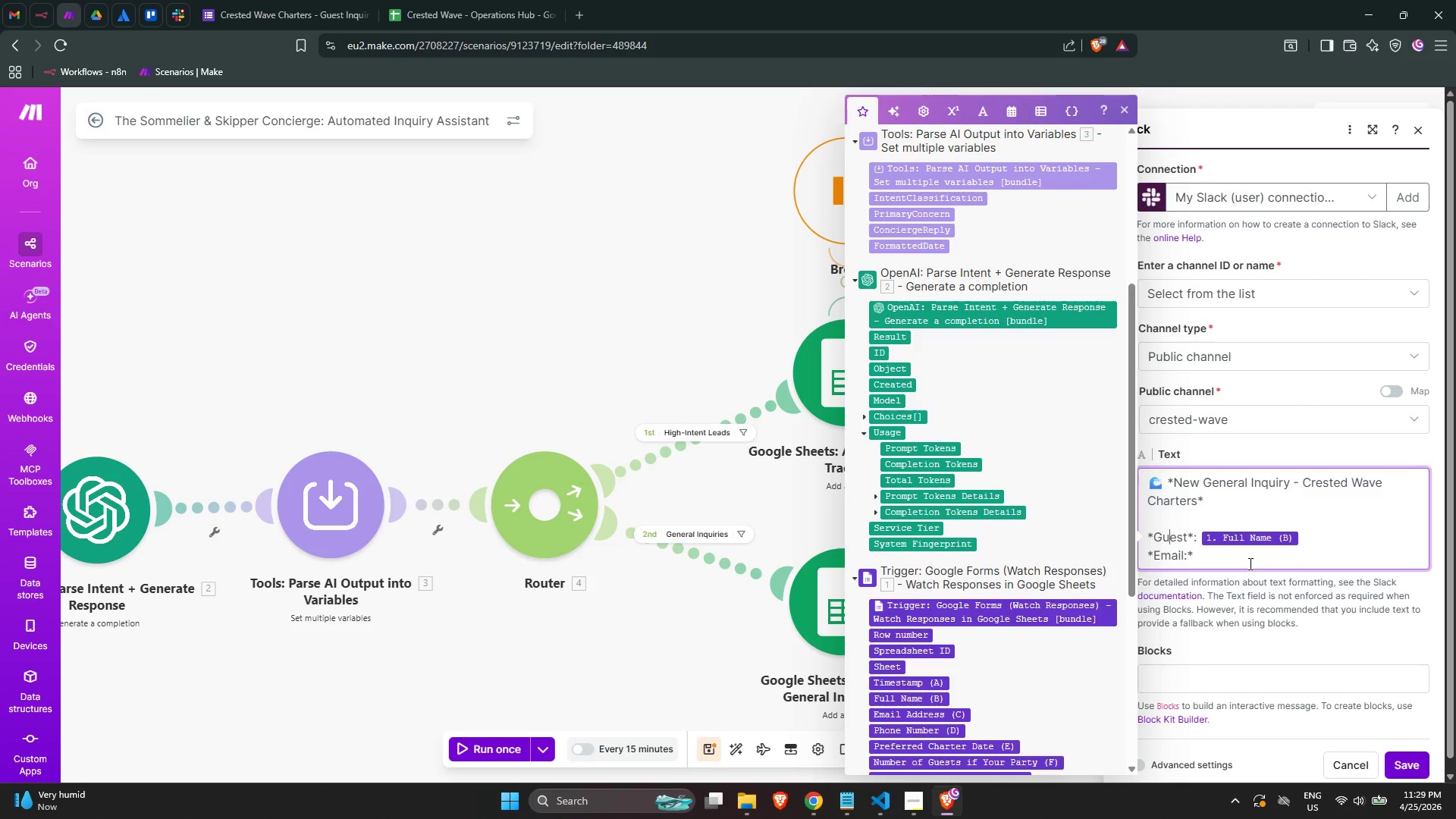 
key(ArrowRight)
 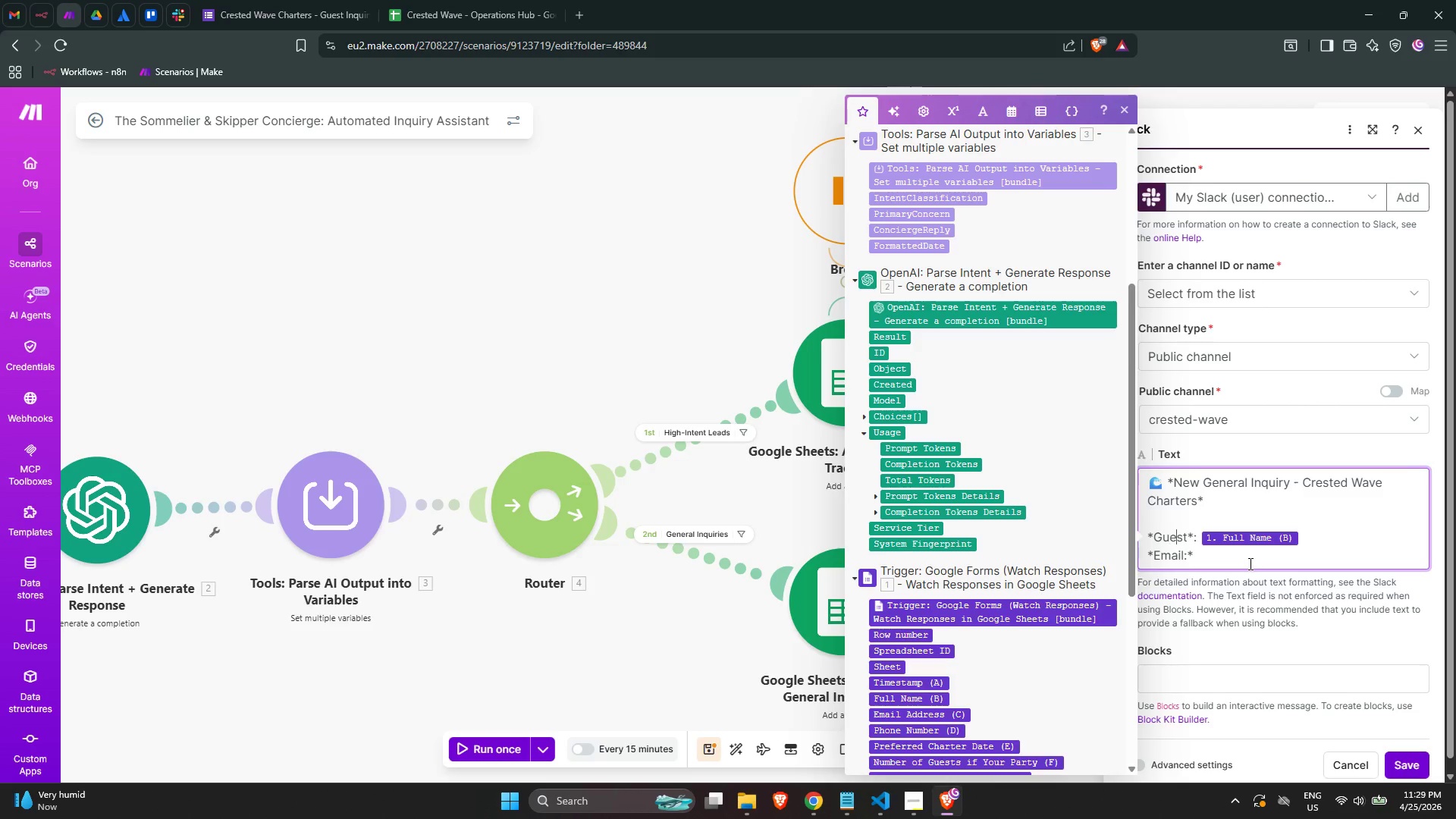 
key(ArrowRight)
 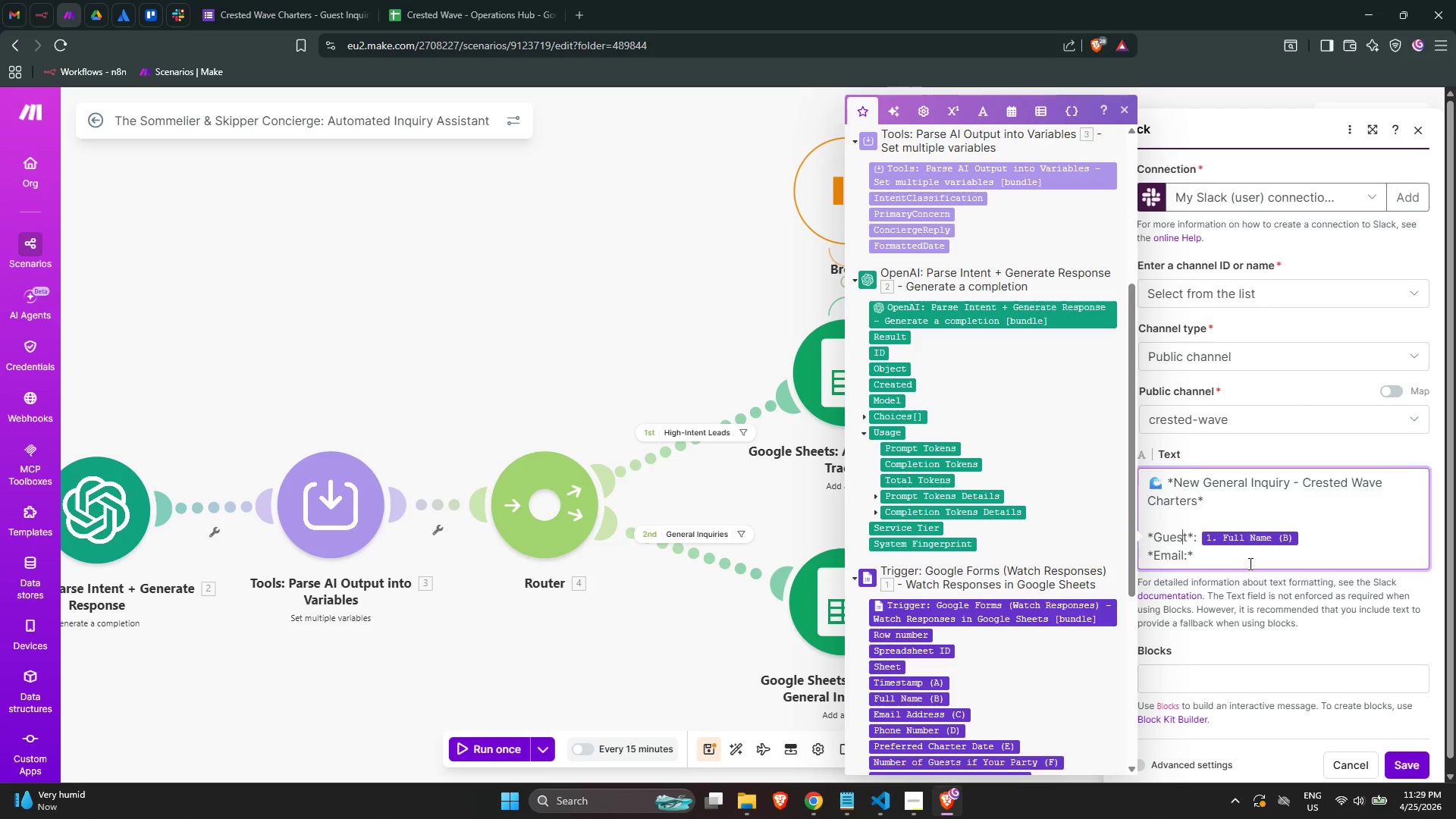 
key(ArrowRight)
 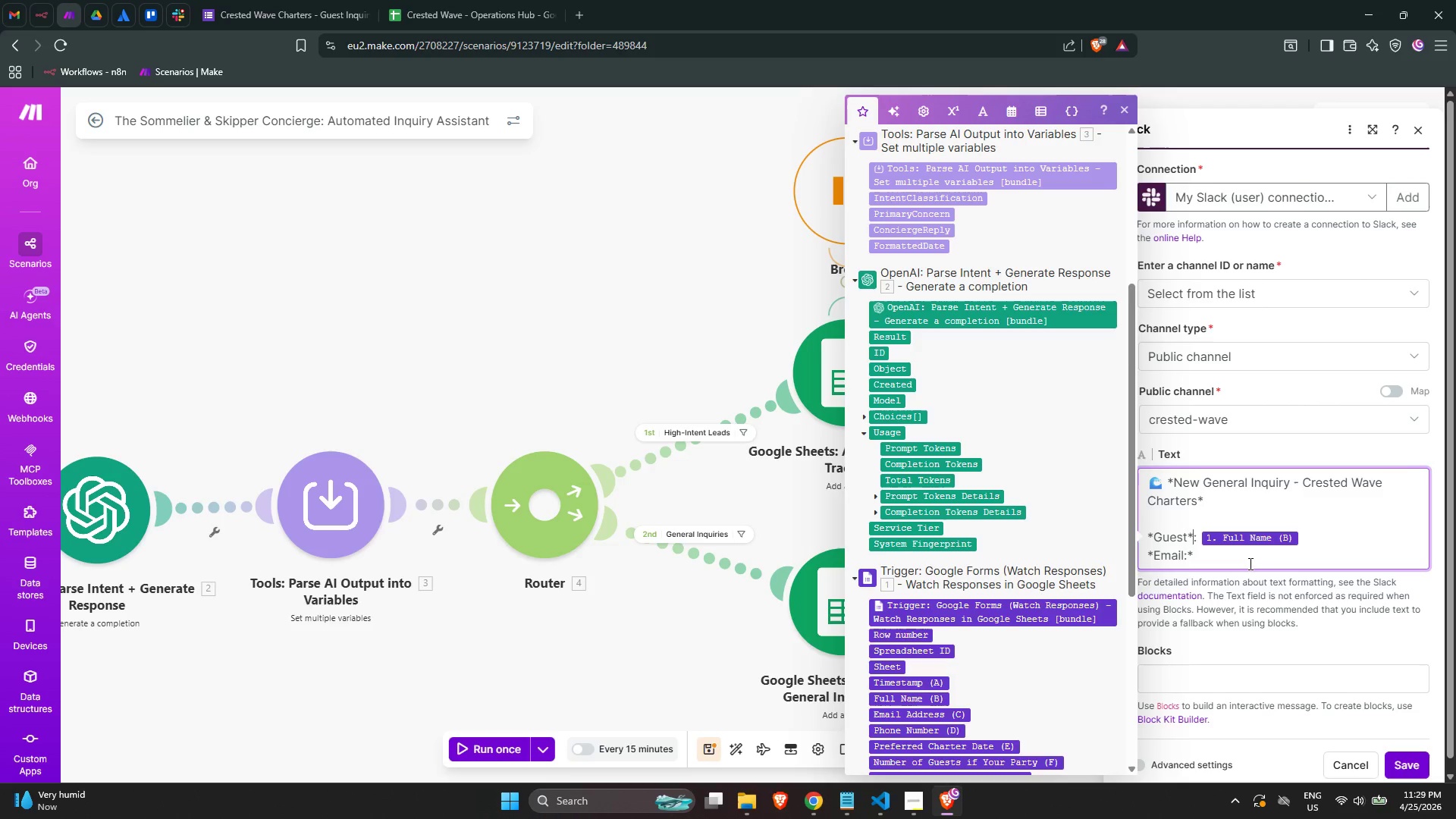 
key(ArrowRight)
 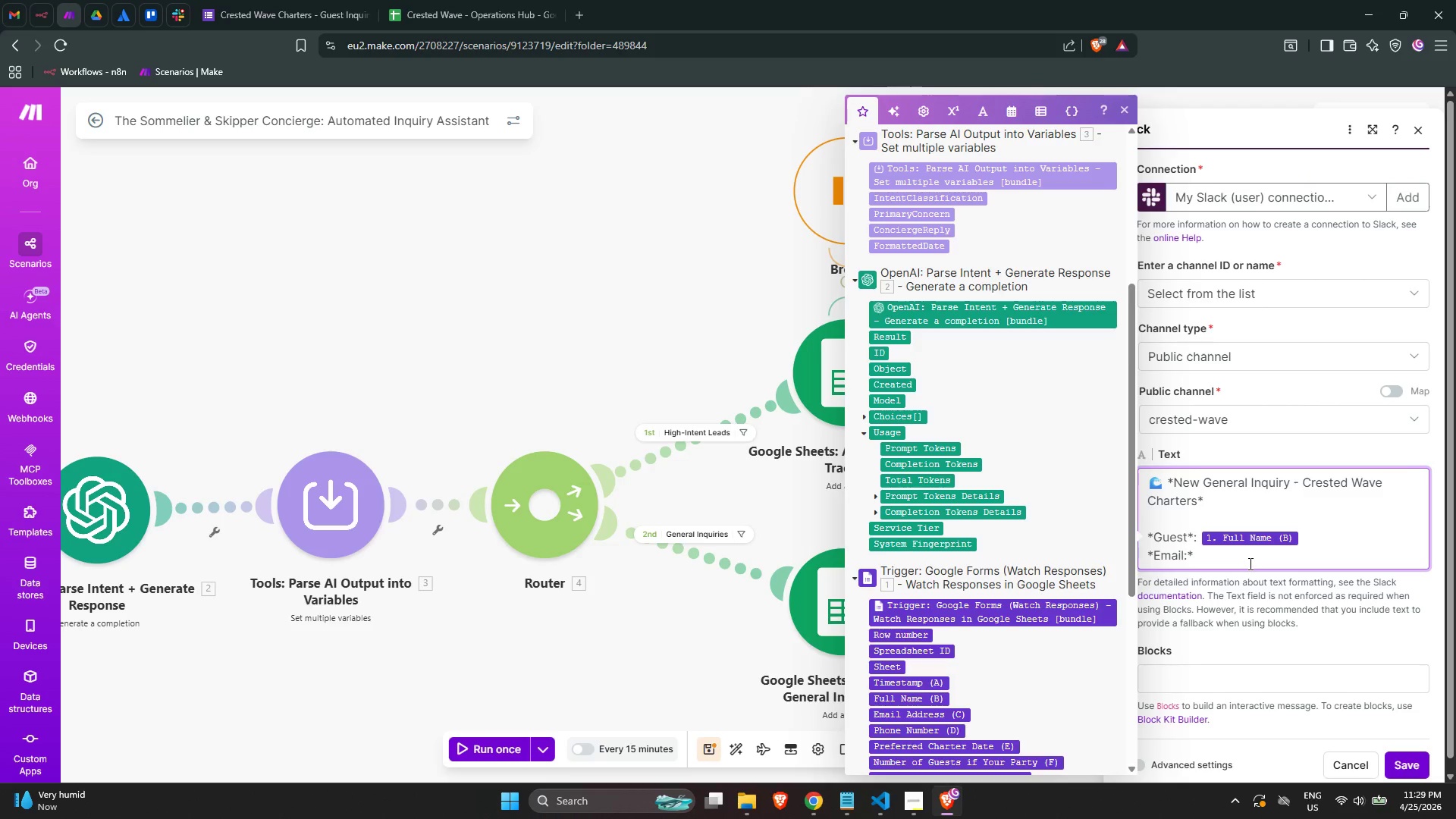 
key(Backspace)
 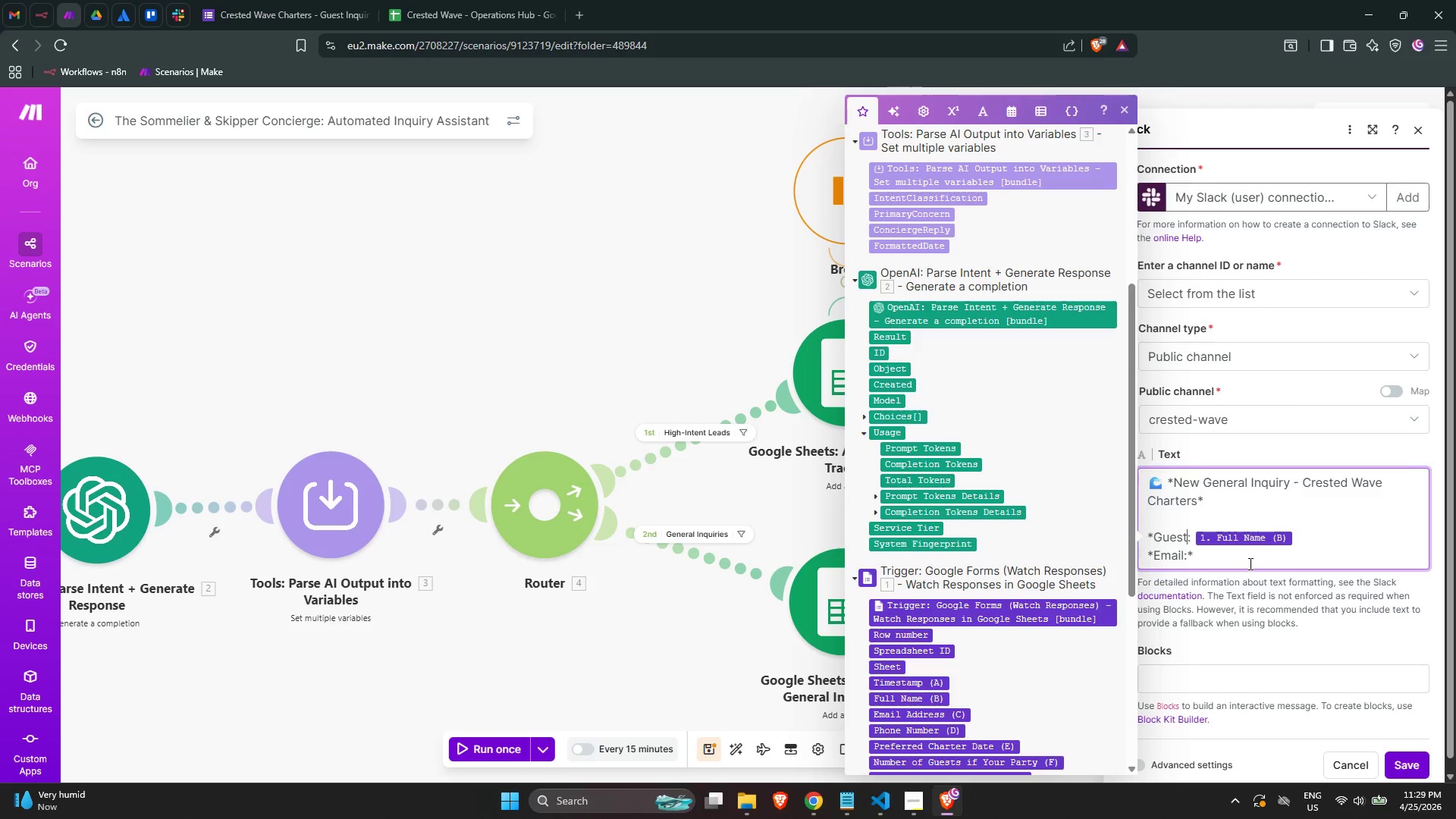 
key(ArrowRight)
 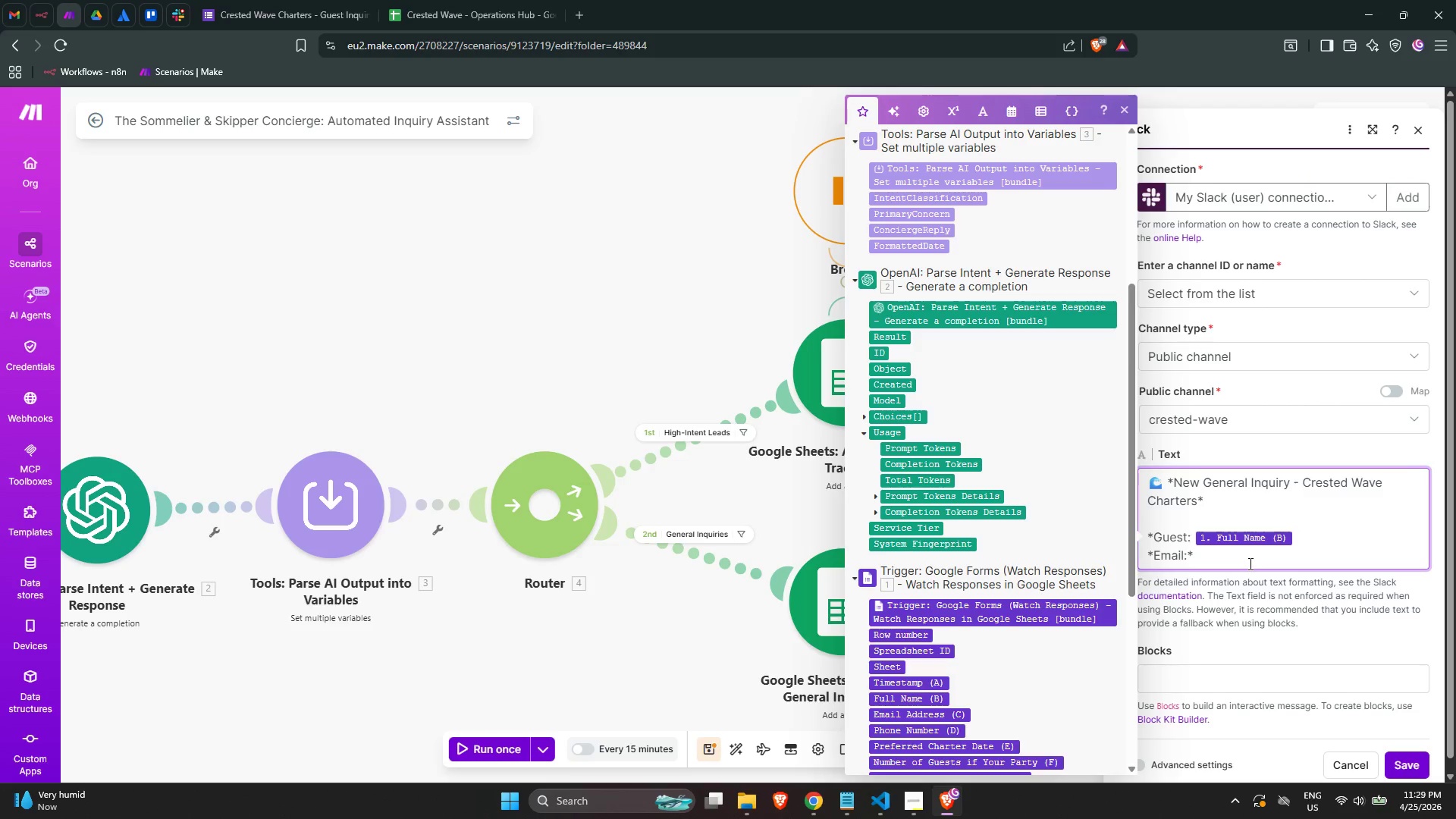 
key(Shift+8)
 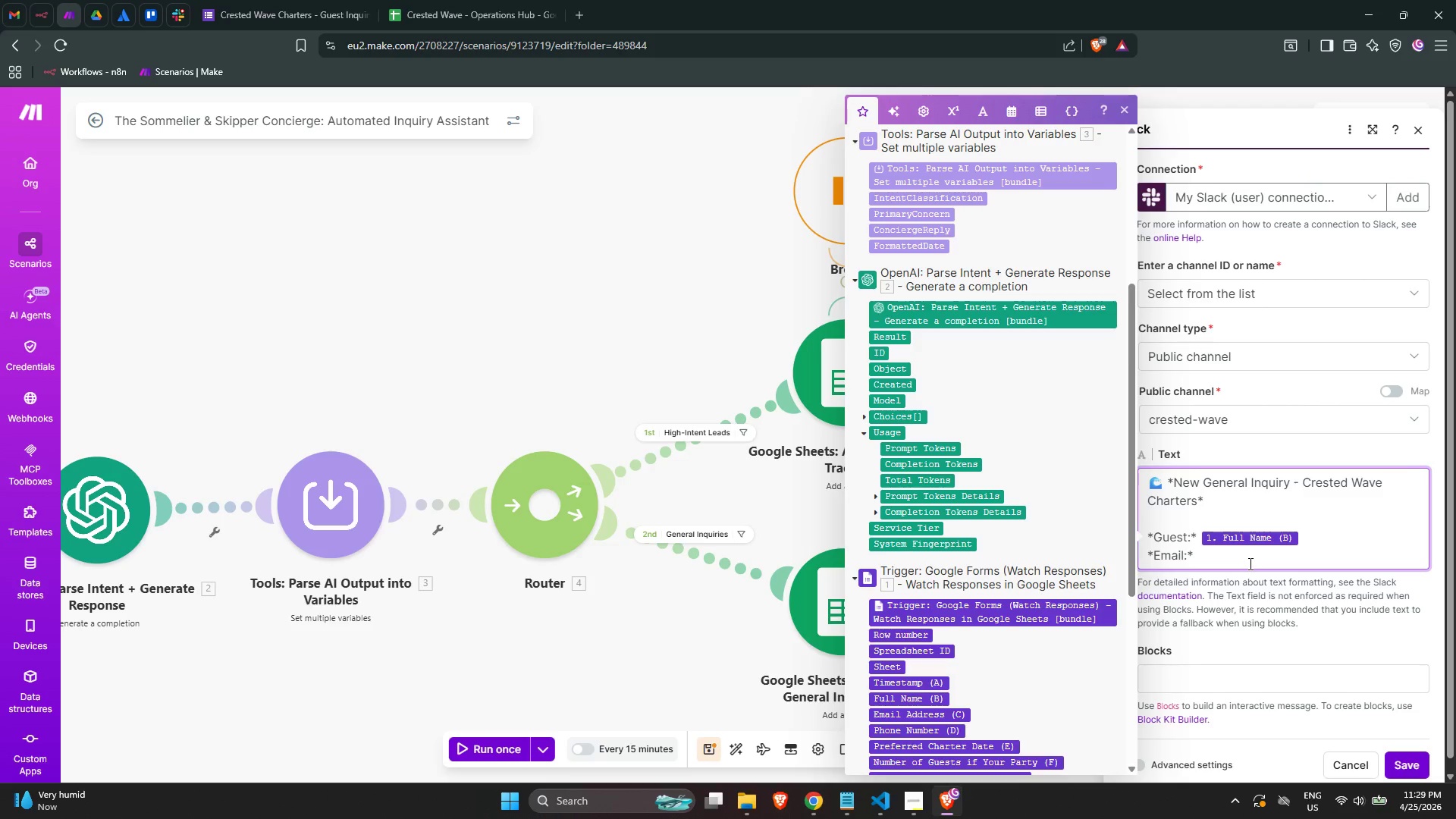 
key(ArrowDown)
 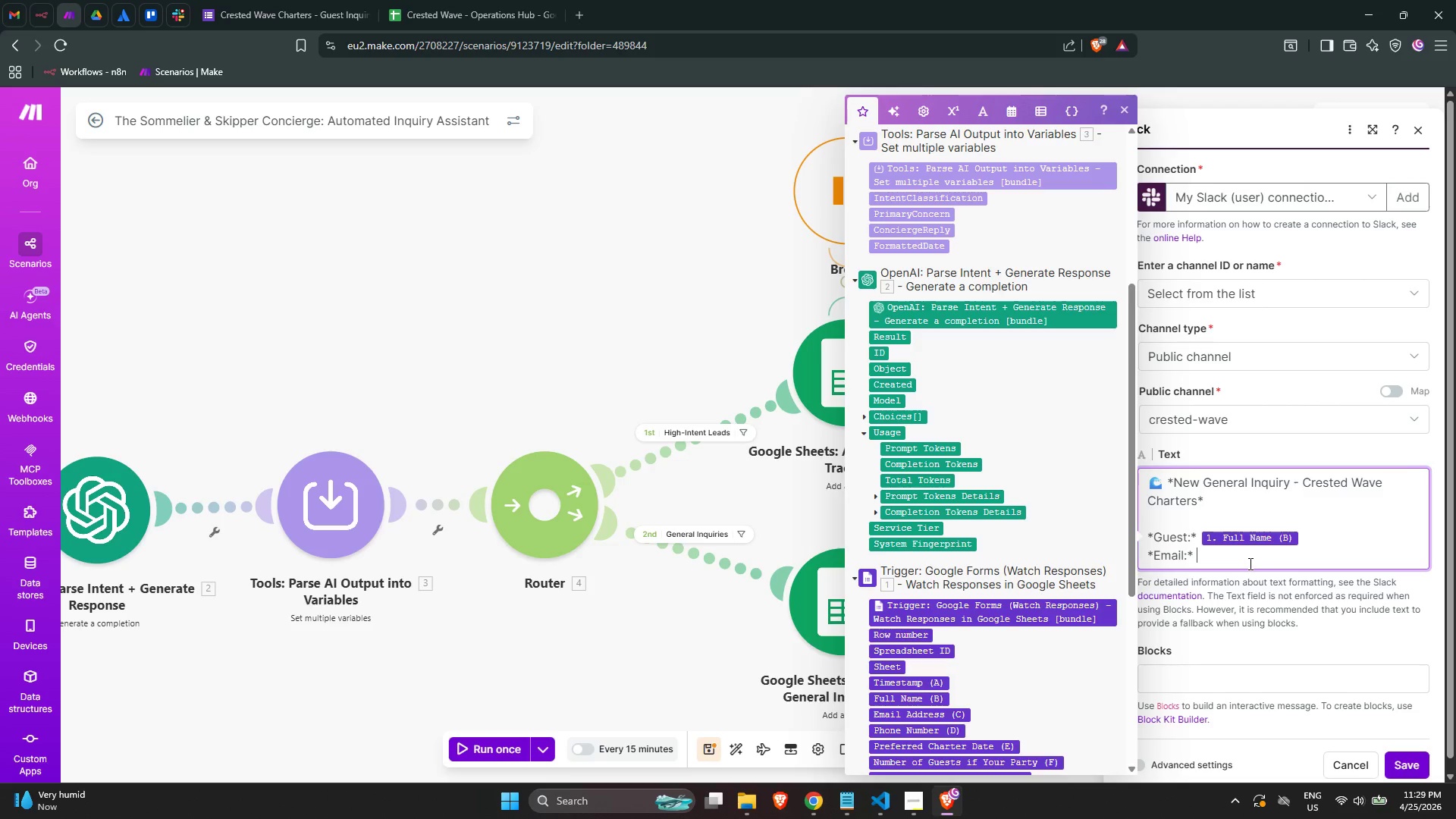 
wait(8.42)
 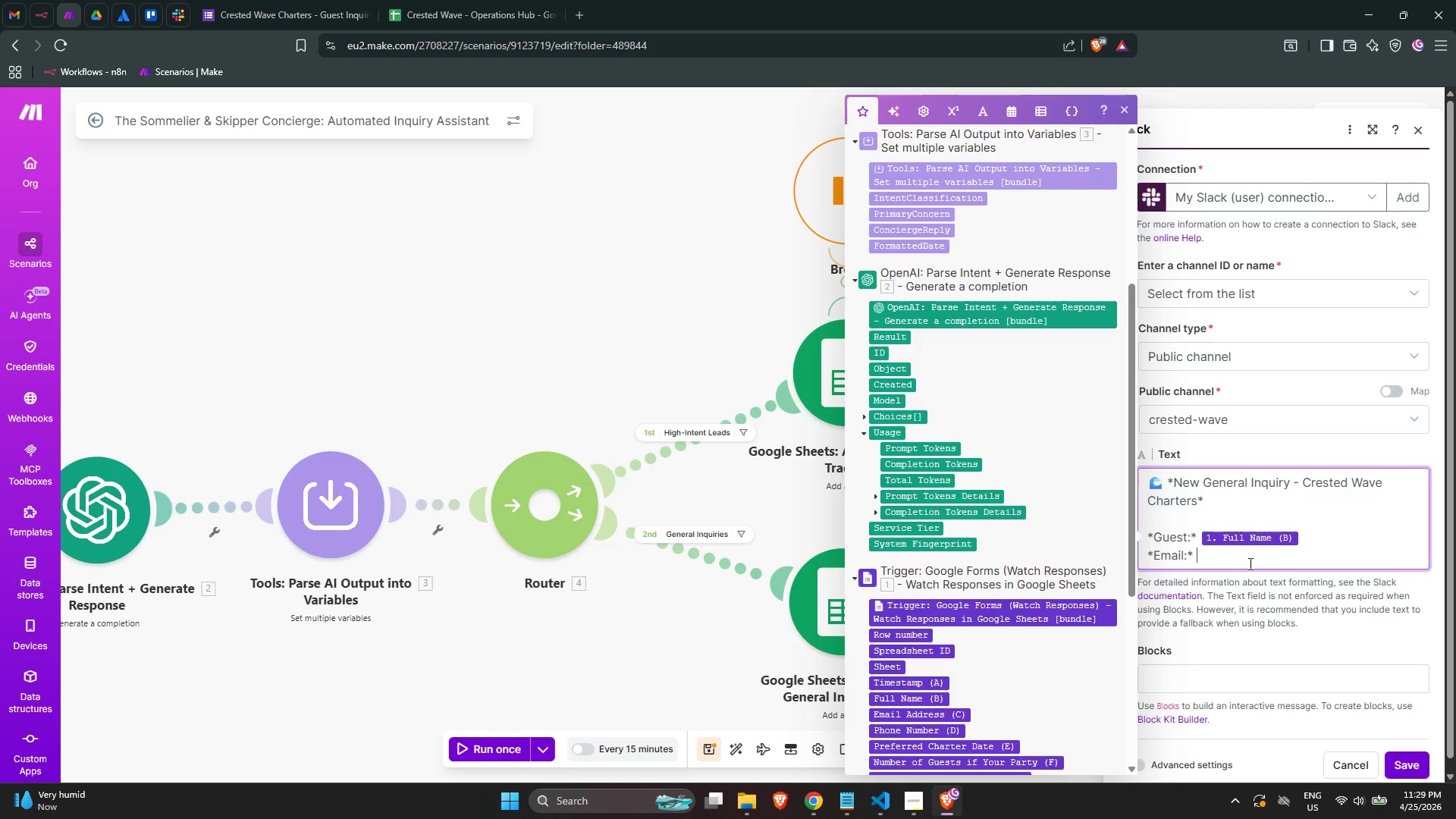 
key(ArrowLeft)
 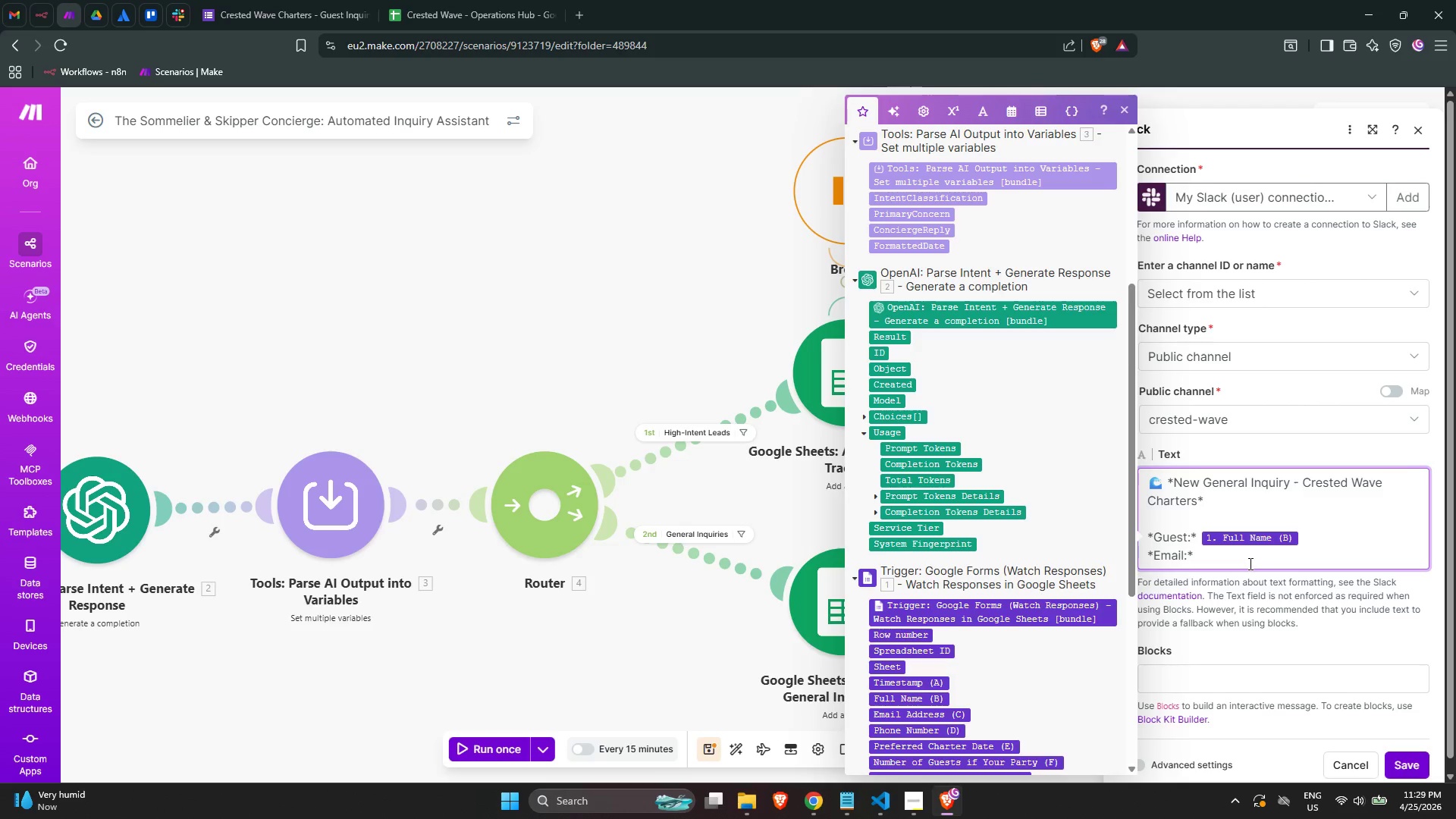 
key(ArrowLeft)
 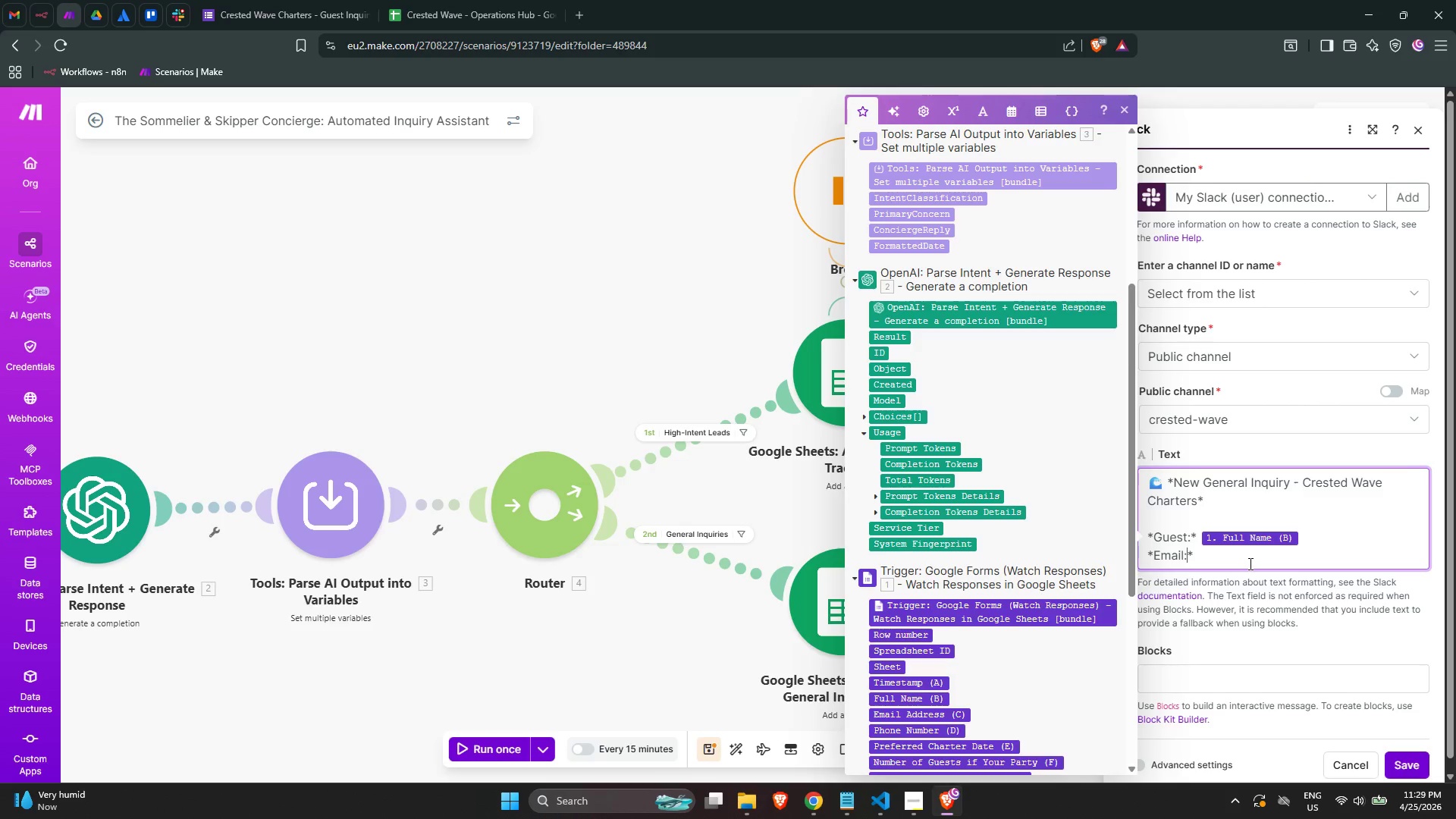 
key(ArrowLeft)
 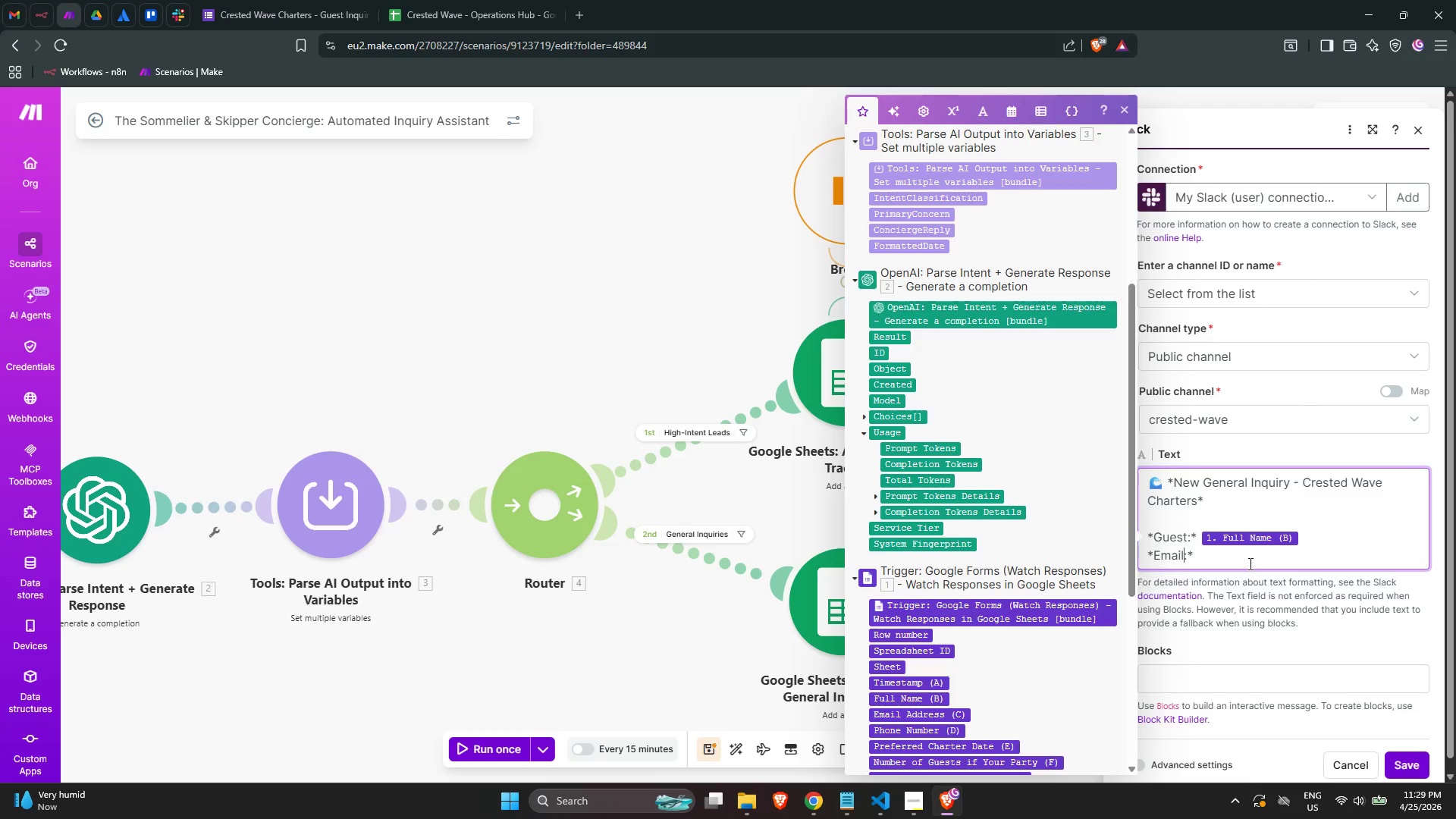 
key(ArrowLeft)
 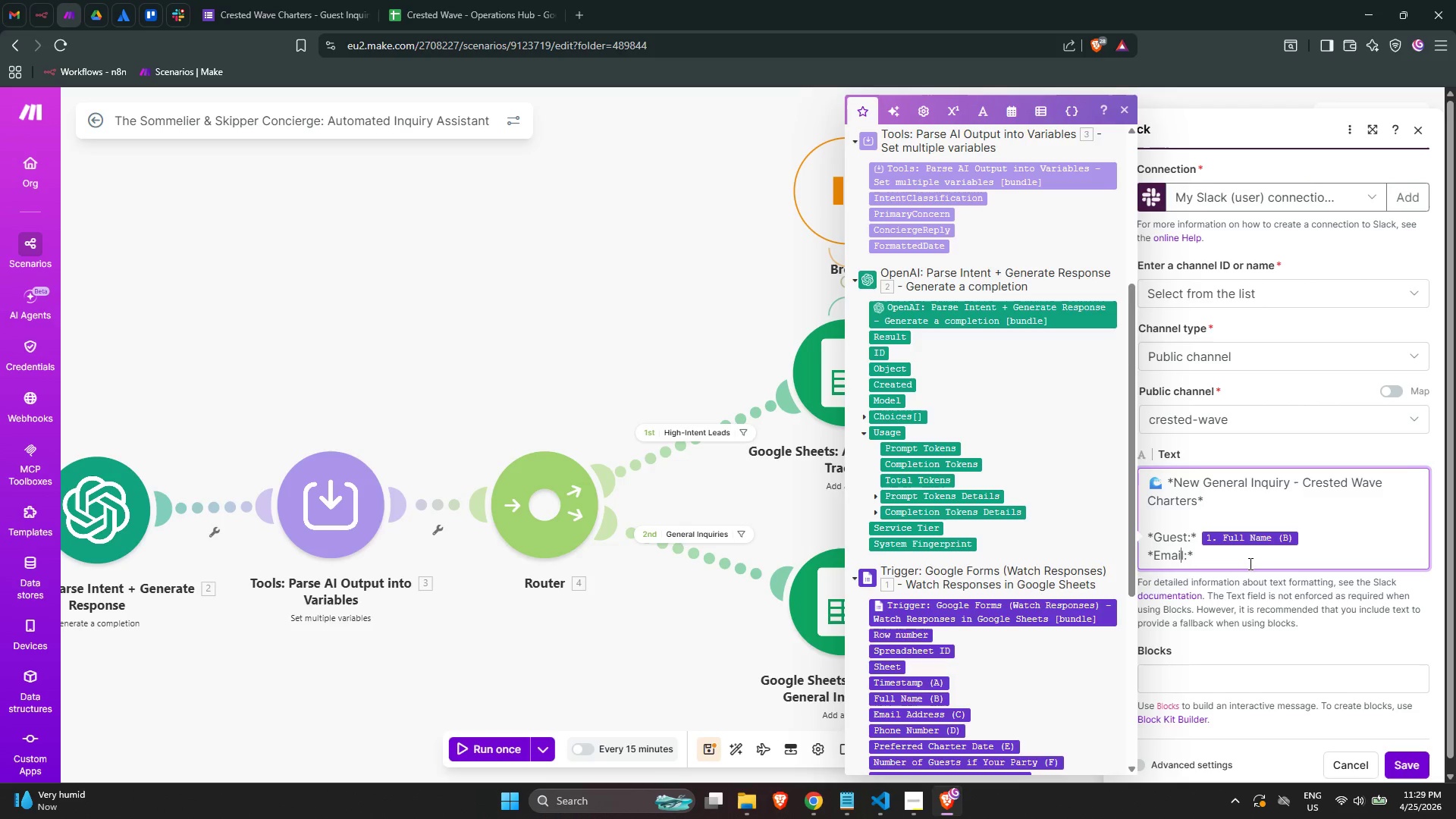 
key(ArrowRight)
 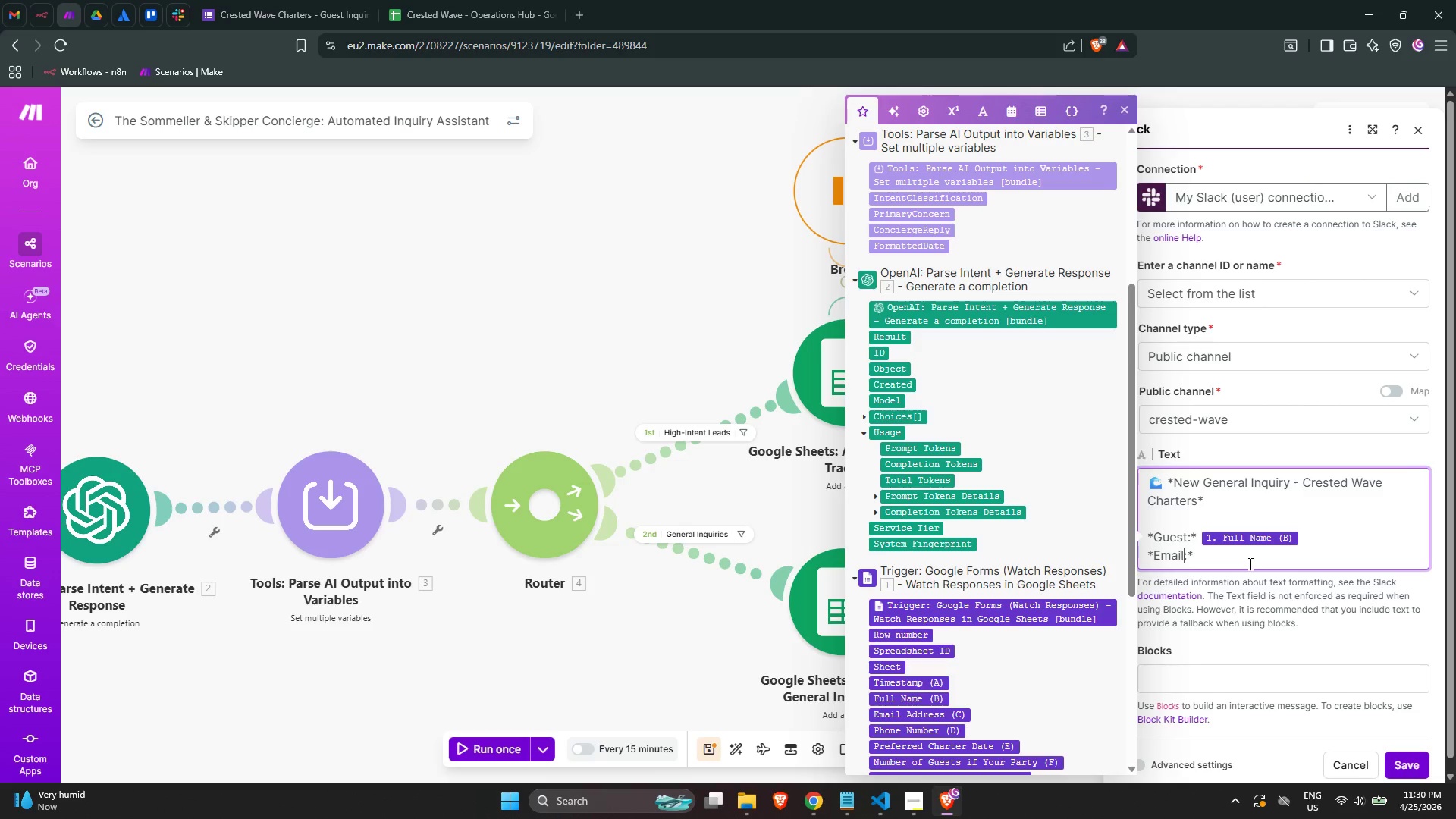 
key(ArrowRight)
 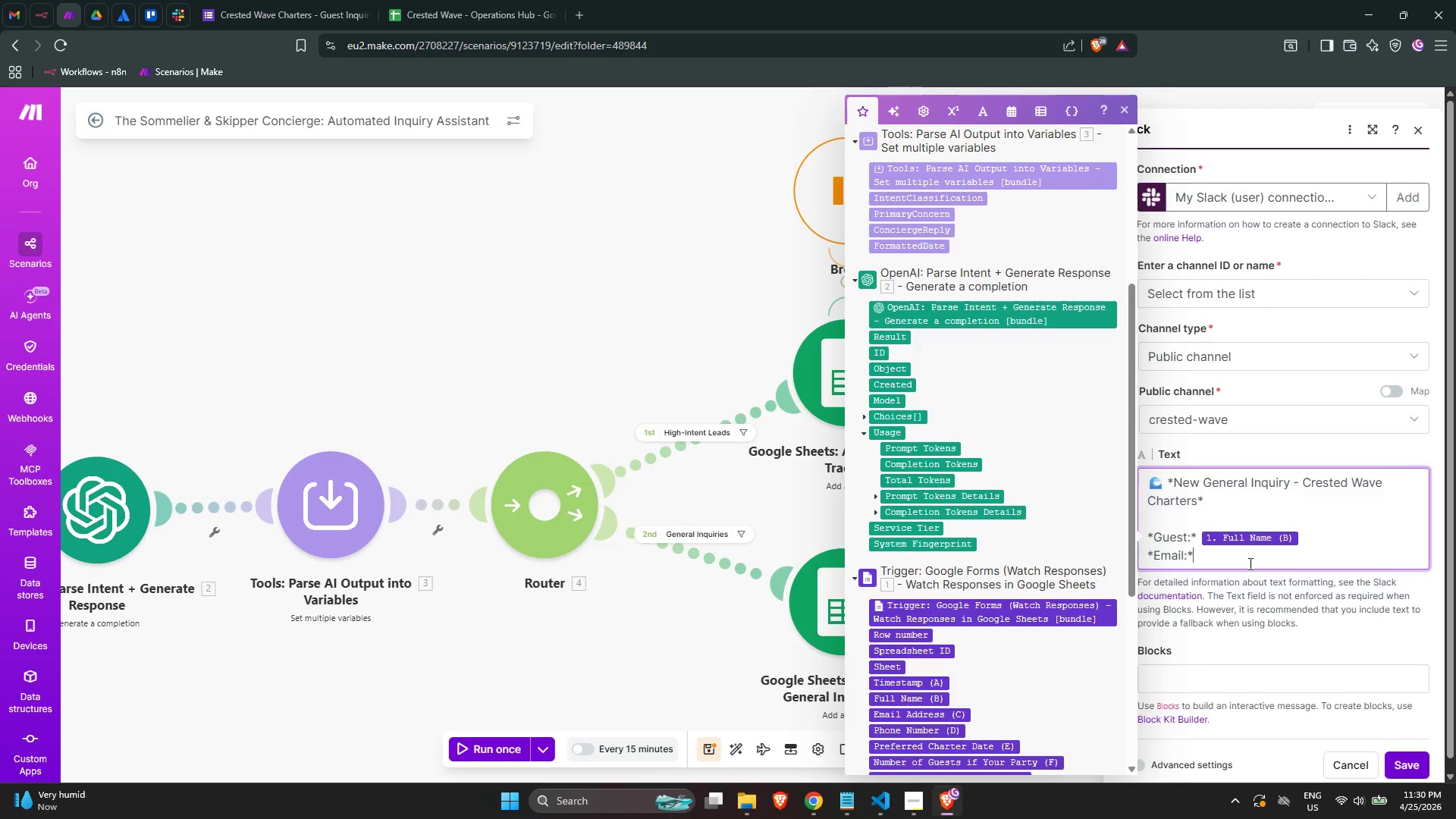 
key(ArrowRight)
 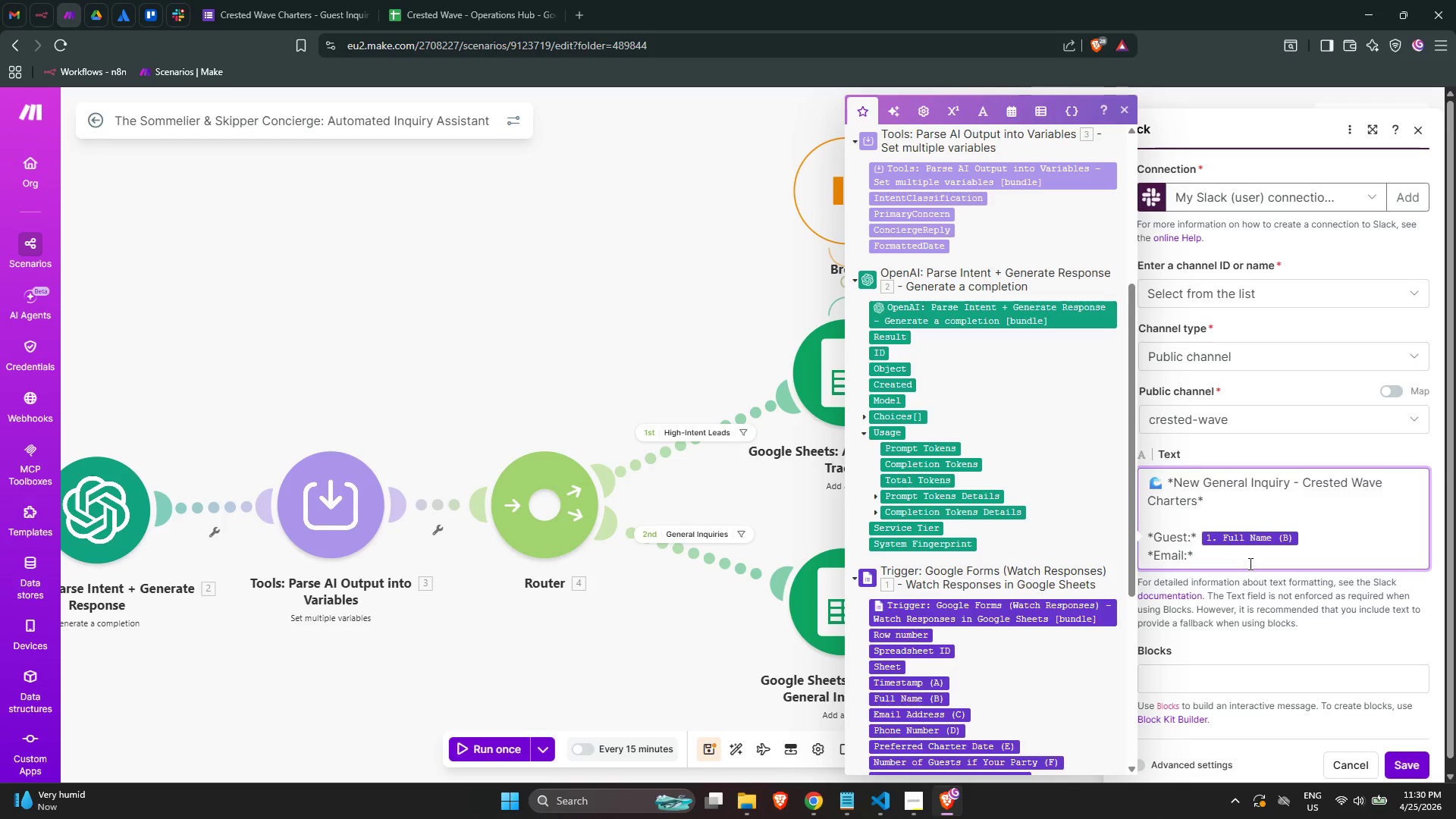 
key(Space)
 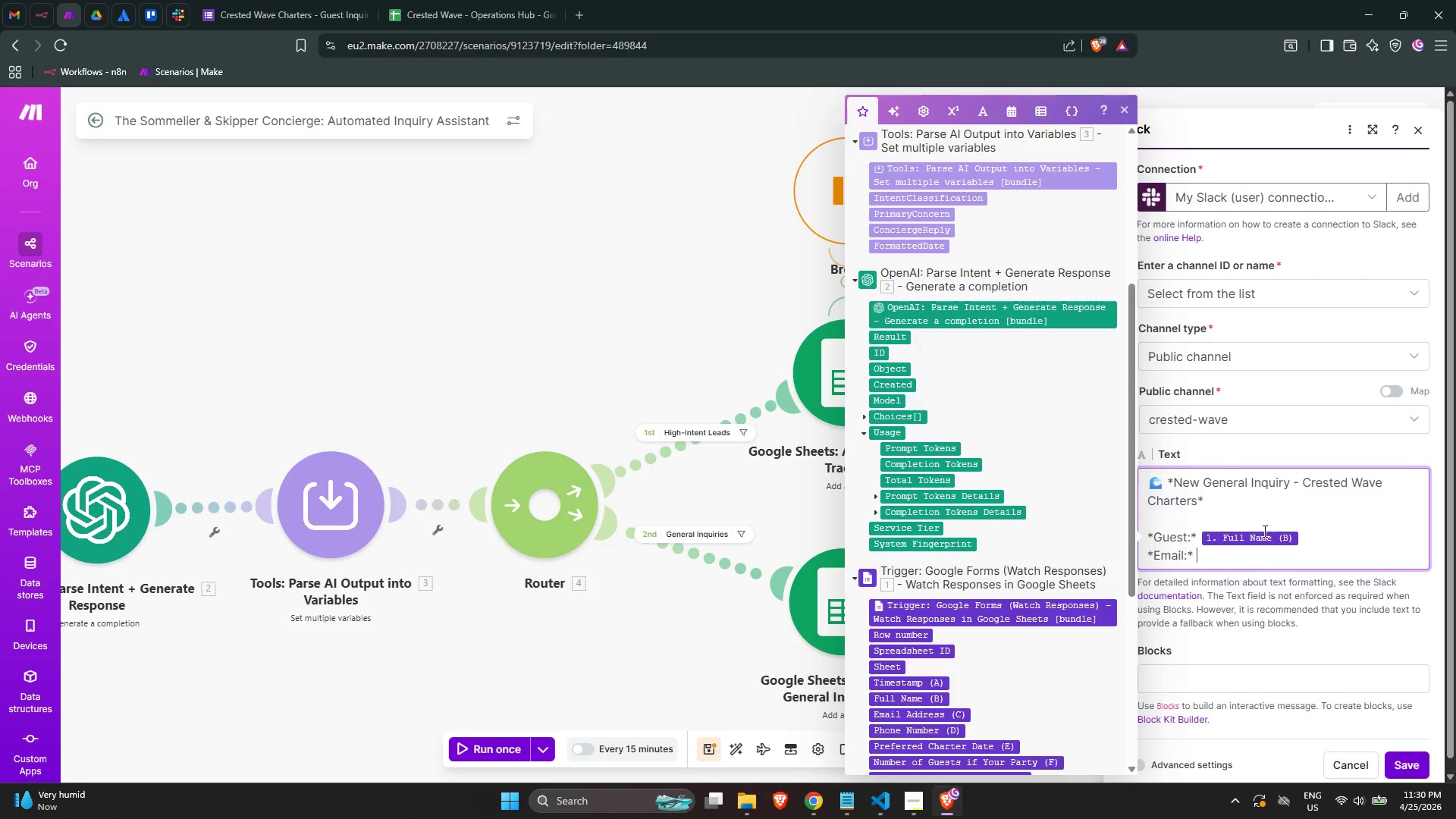 
scroll: coordinate [1088, 404], scroll_direction: down, amount: 2.0
 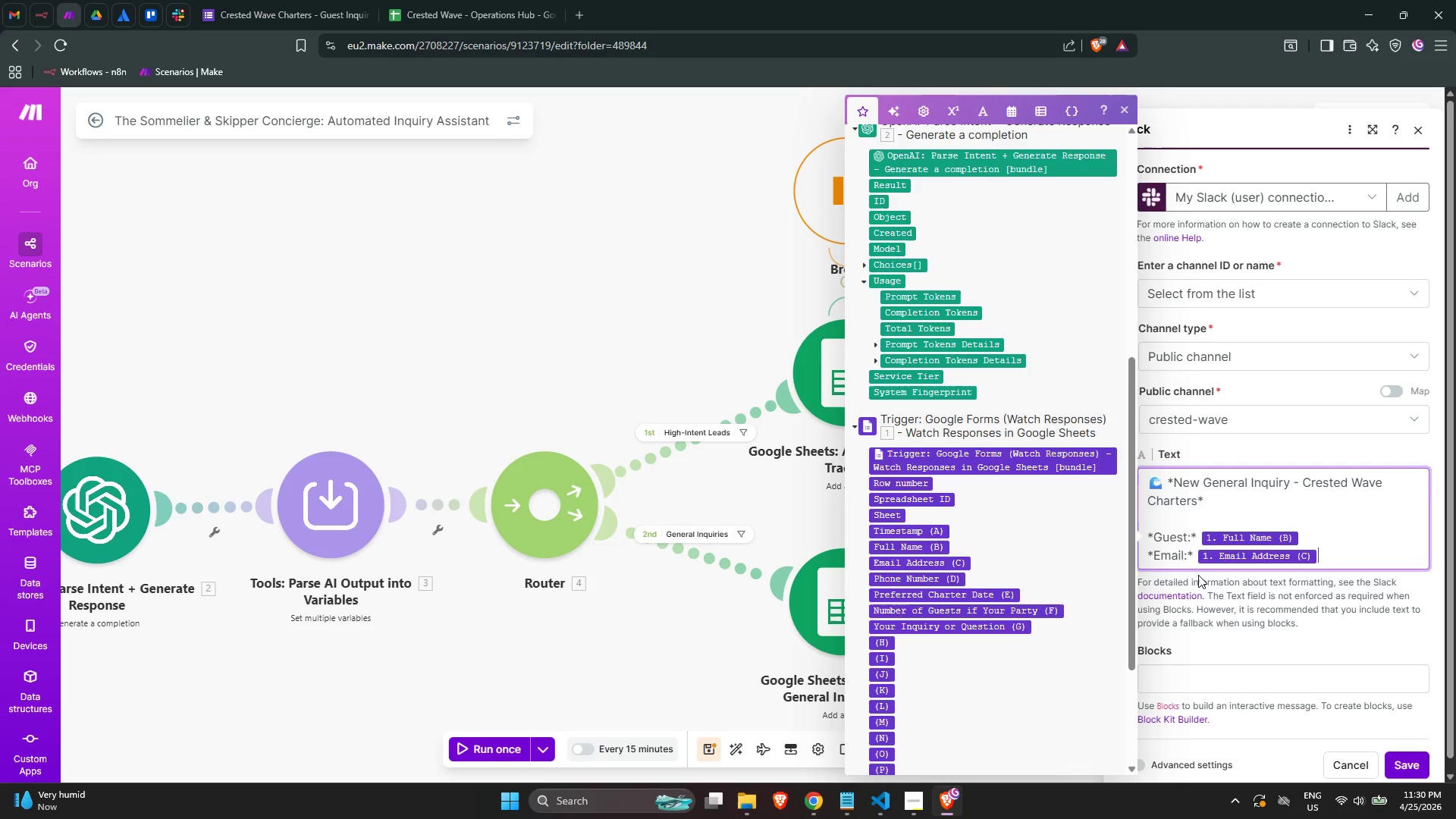 
key(NumpadEnter)
 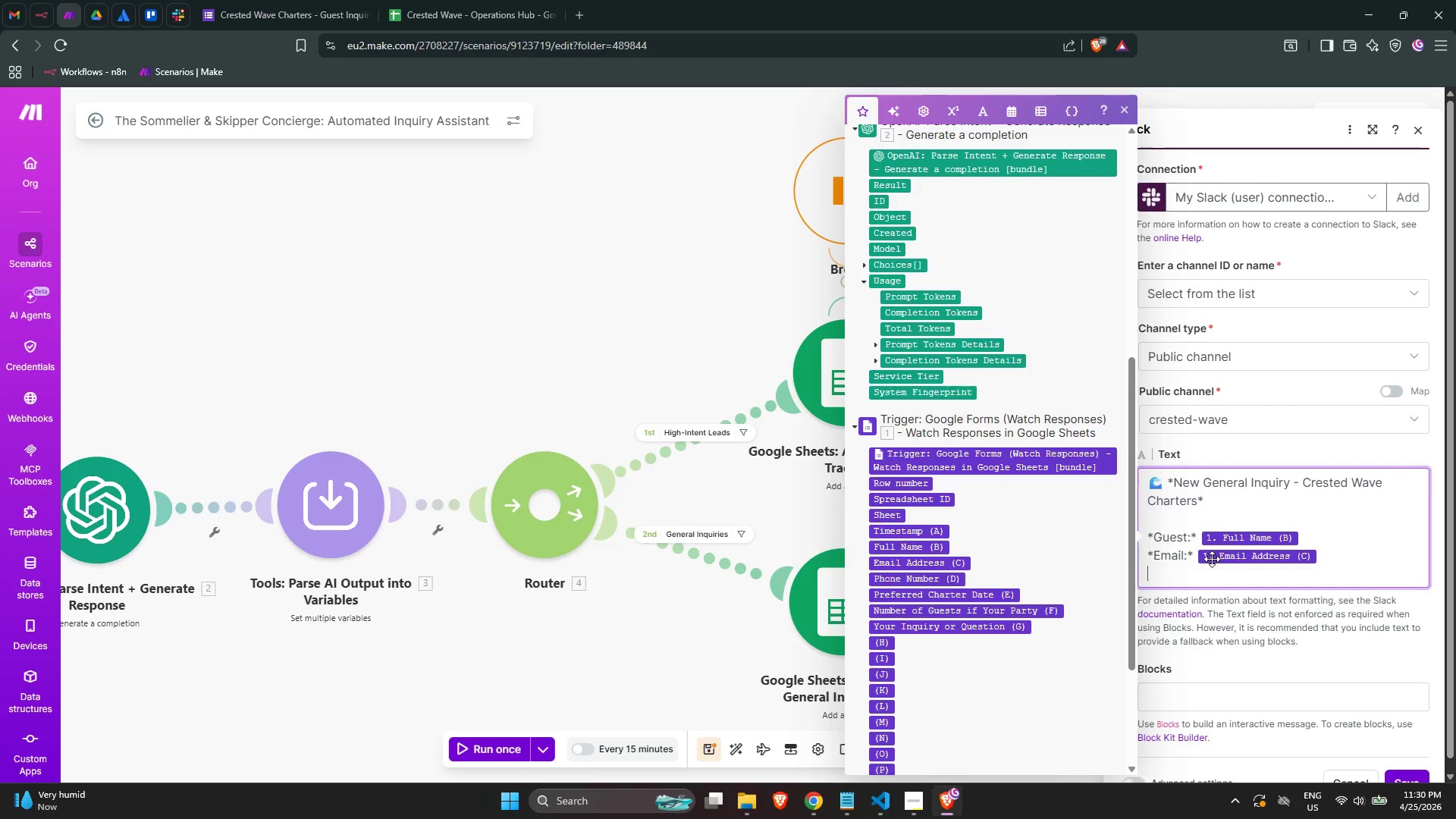 
key(NumpadEnter)
 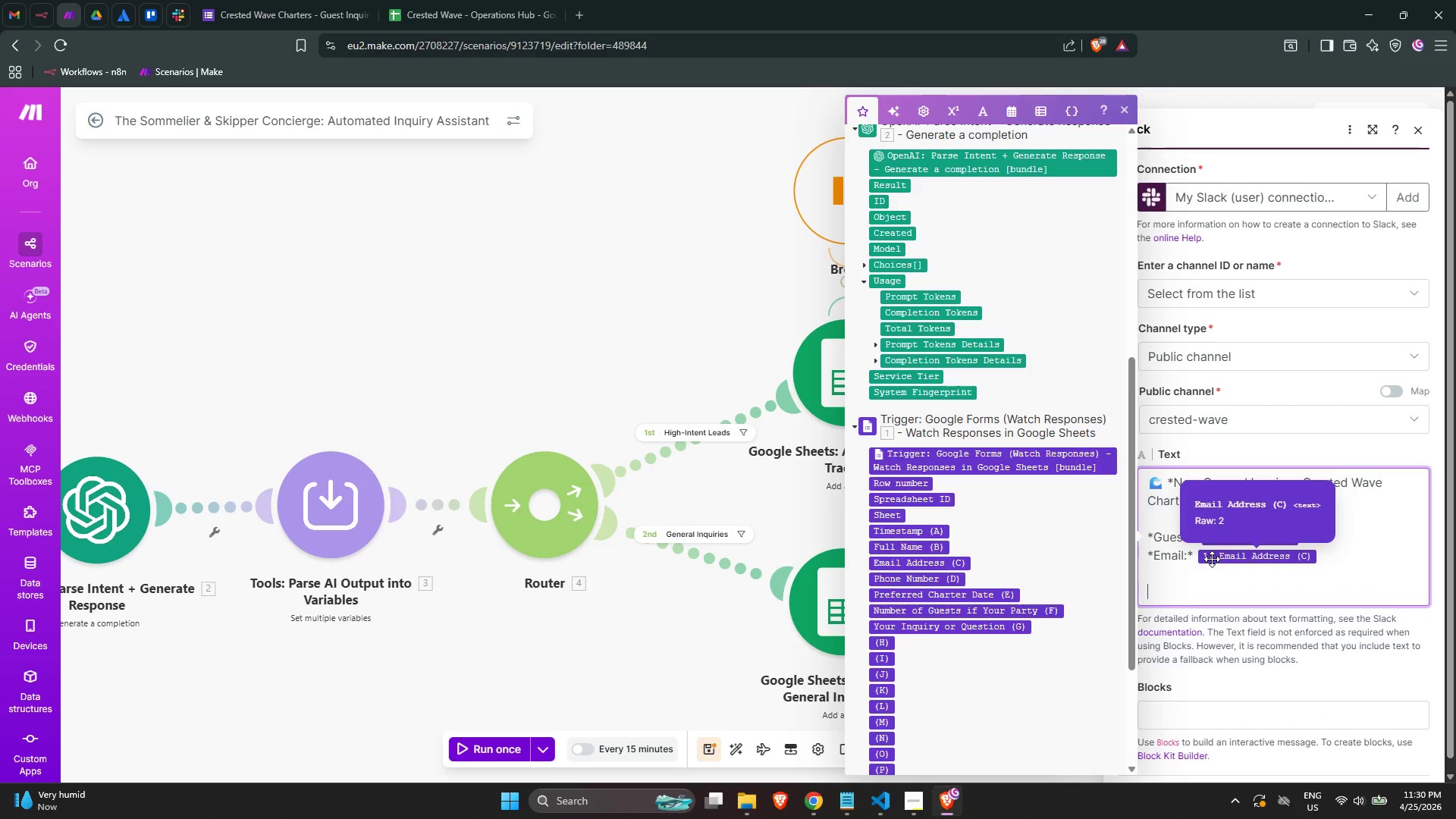 
key(Backspace)
 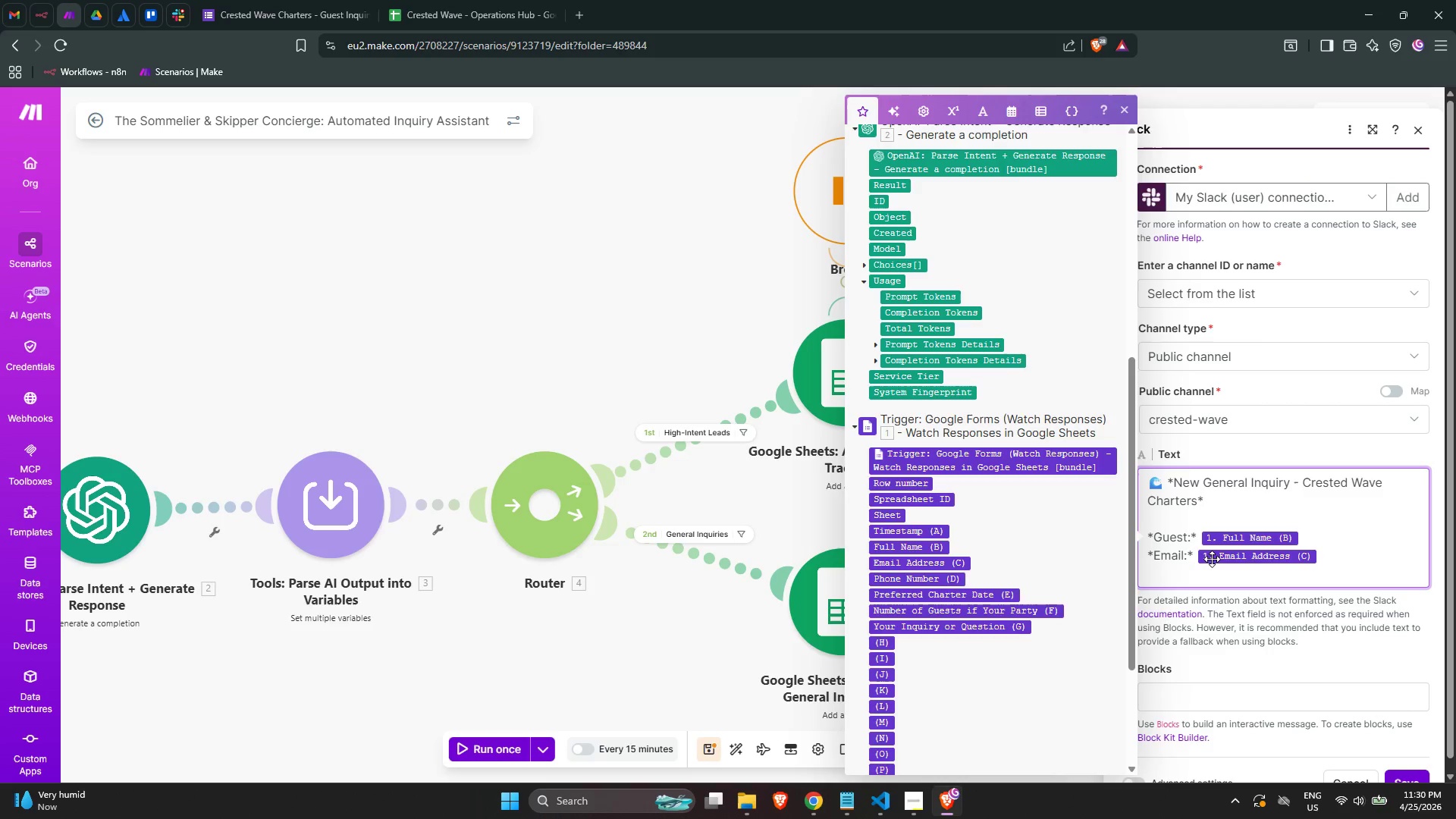 
wait(5.61)
 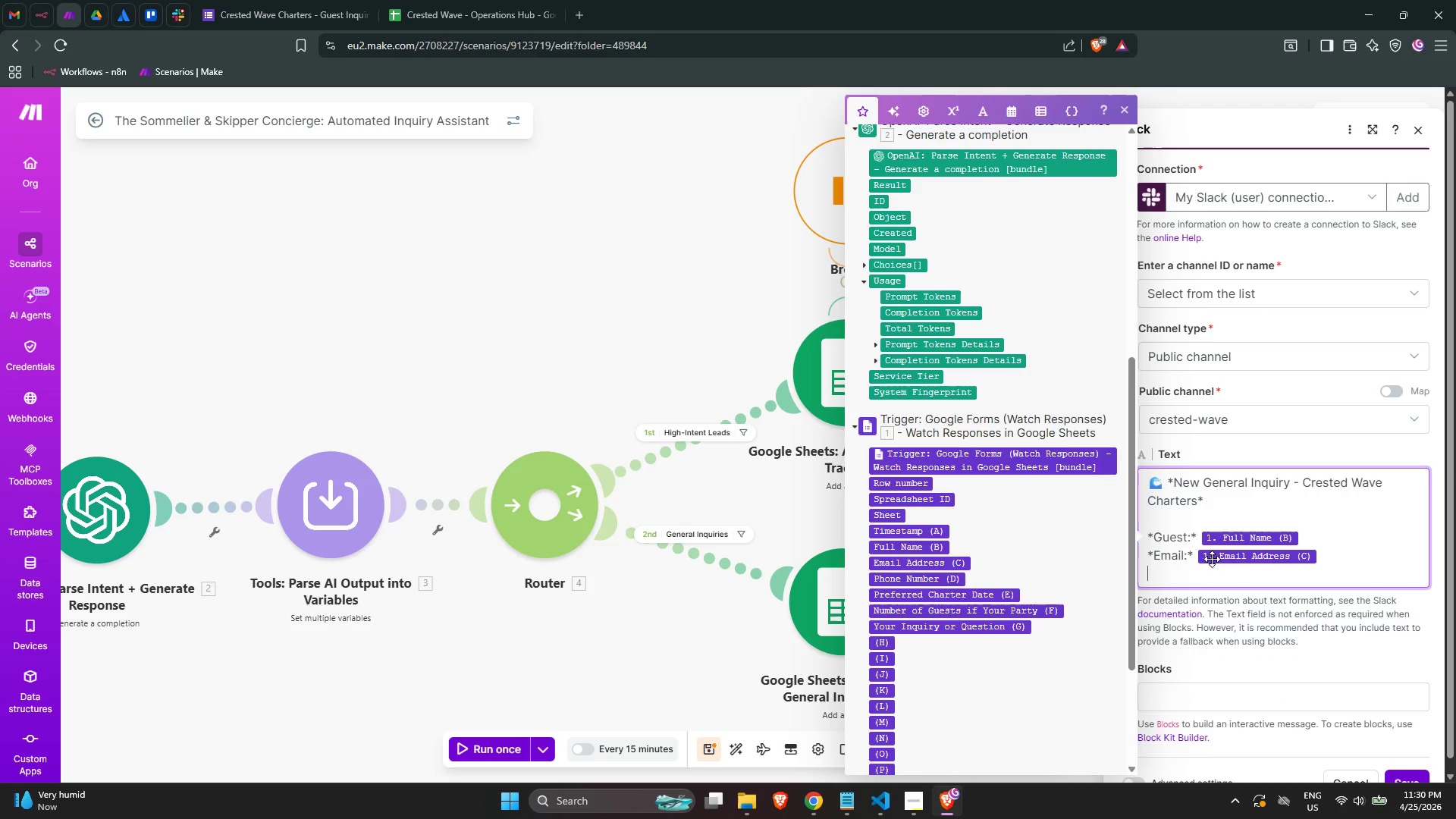 
type(*Date Sy)
key(Backspace)
type(ubmitted:* )
 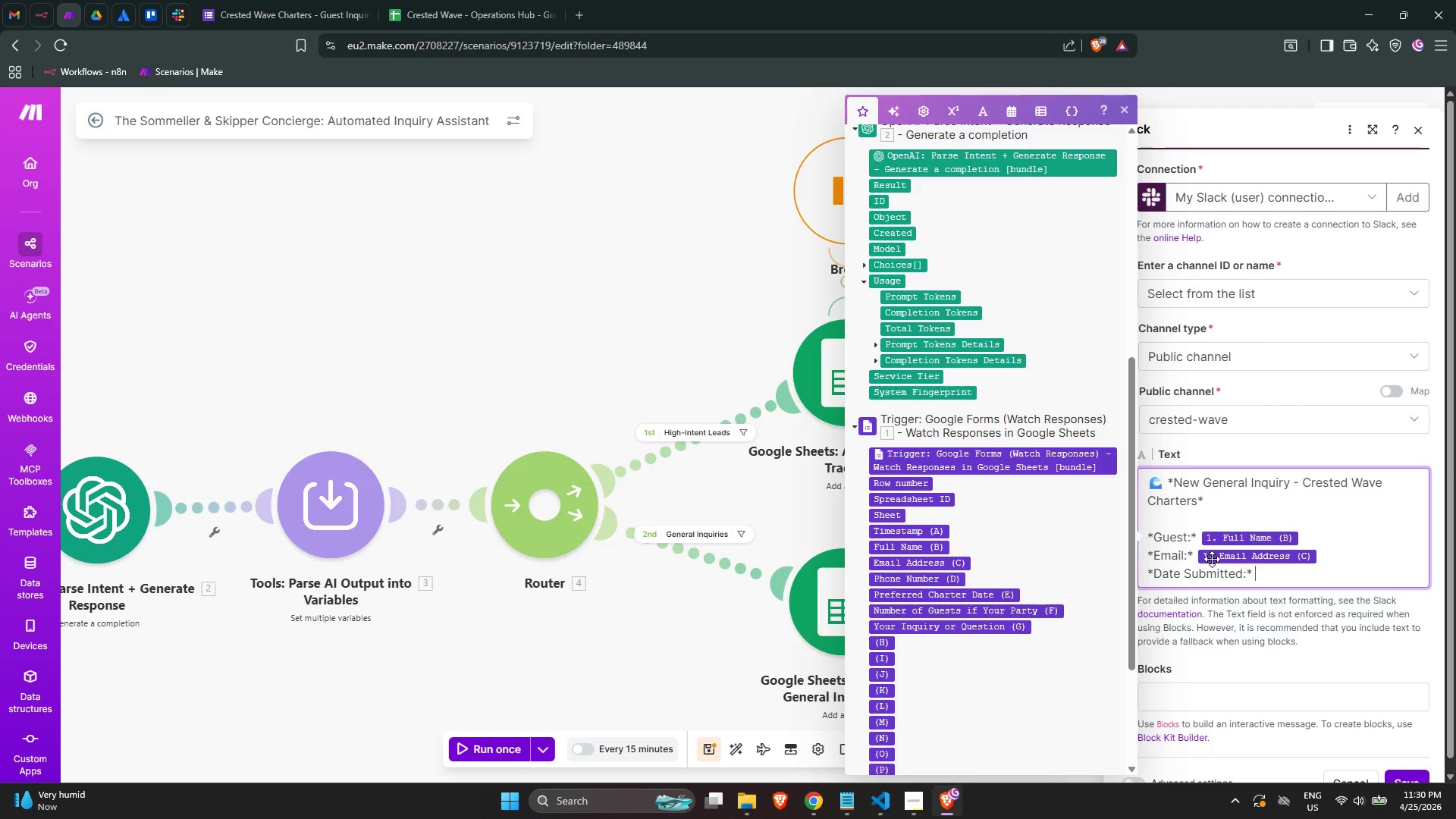 
wait(10.53)
 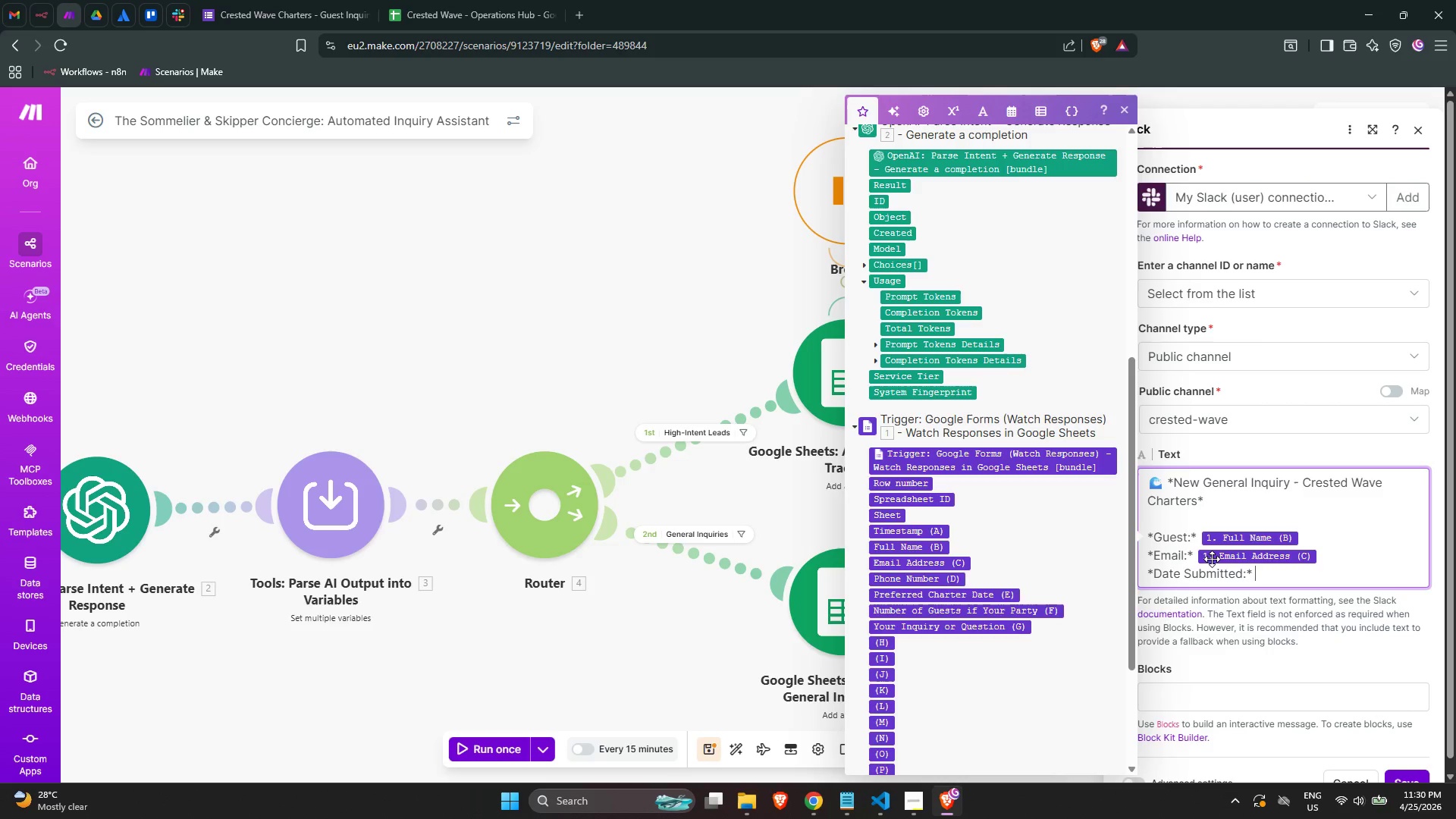 
scroll: coordinate [1212, 559], scroll_direction: up, amount: 3.0
 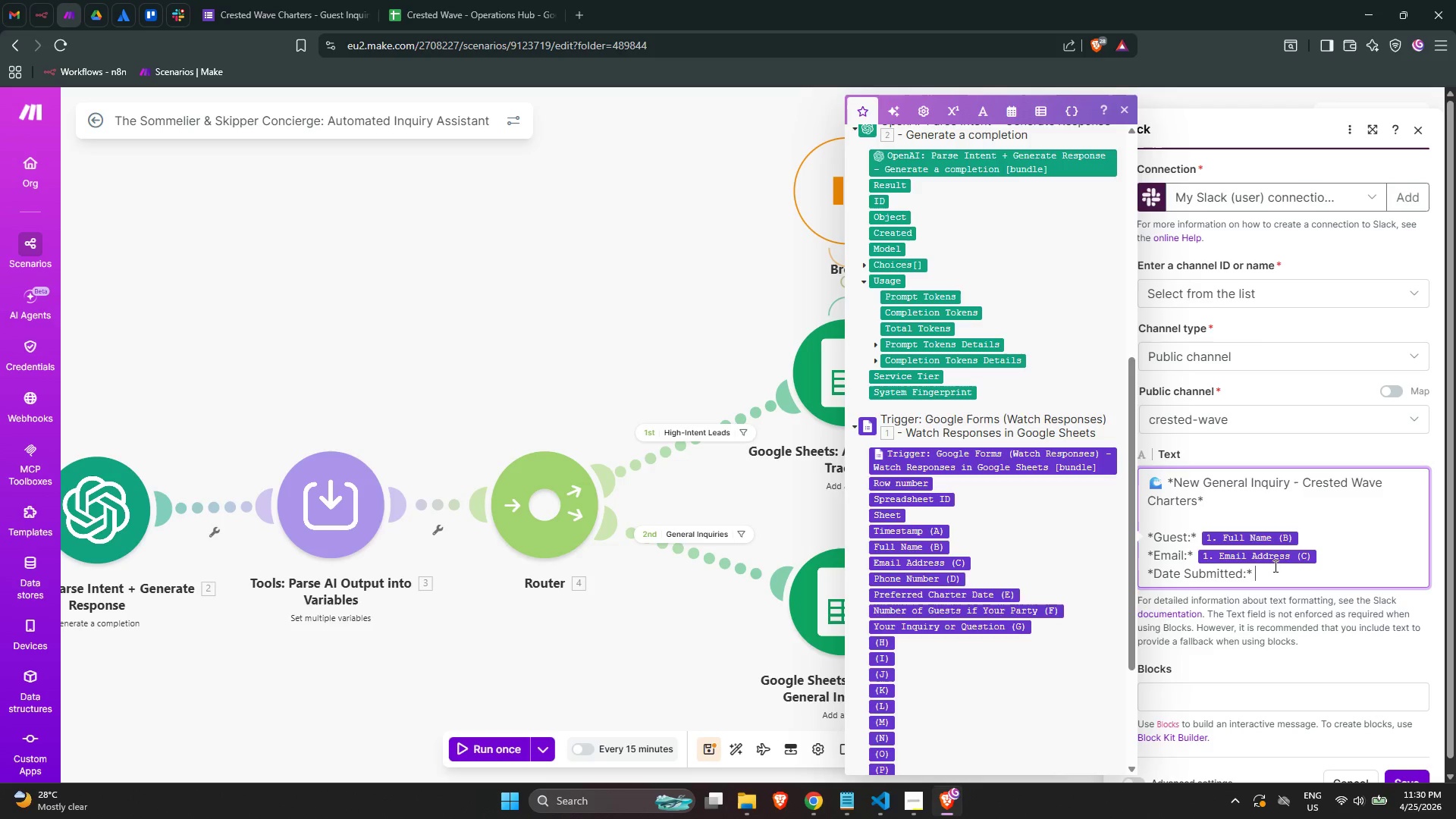 
wait(5.61)
 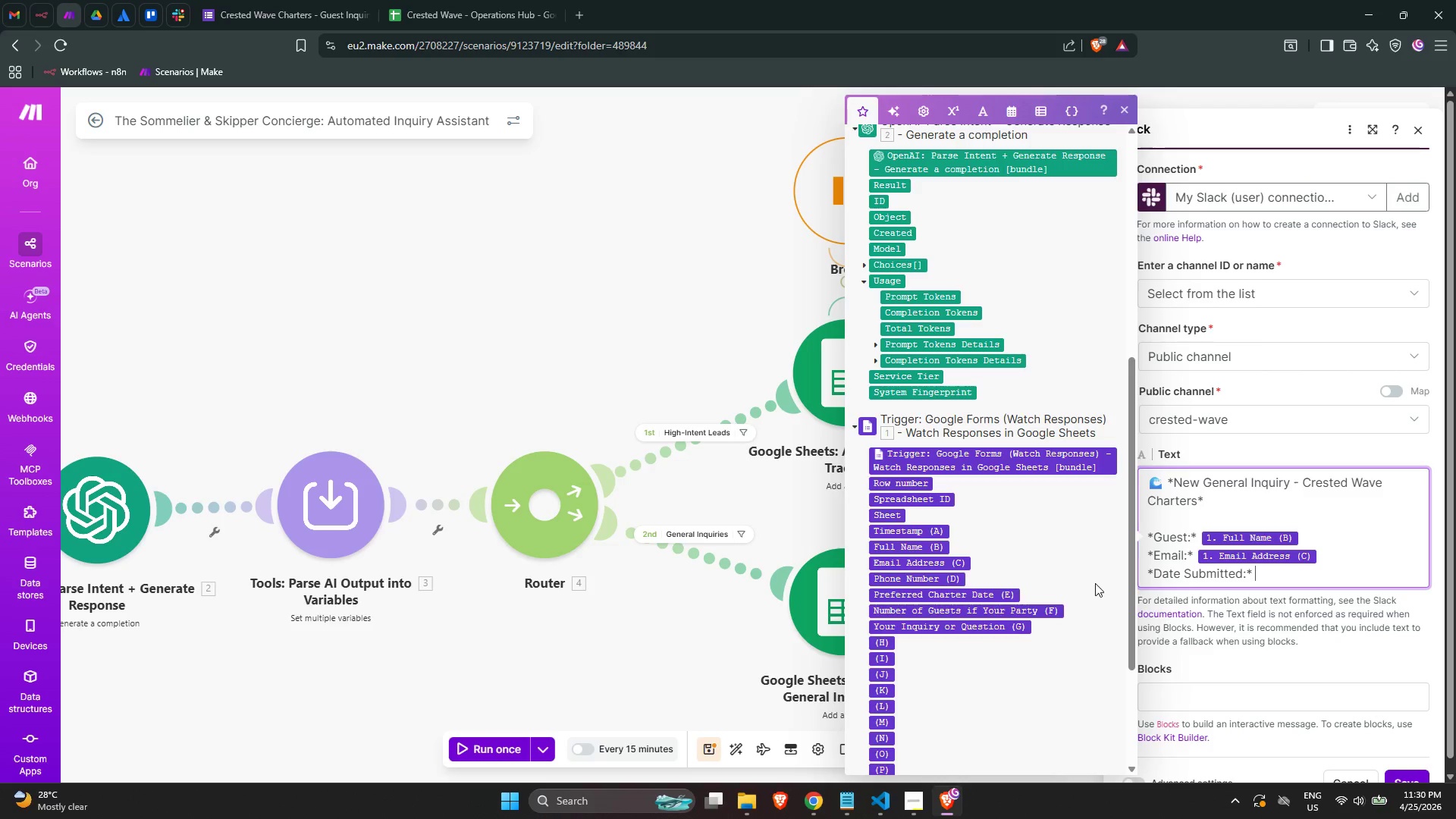 
scroll: coordinate [940, 447], scroll_direction: up, amount: 5.0
 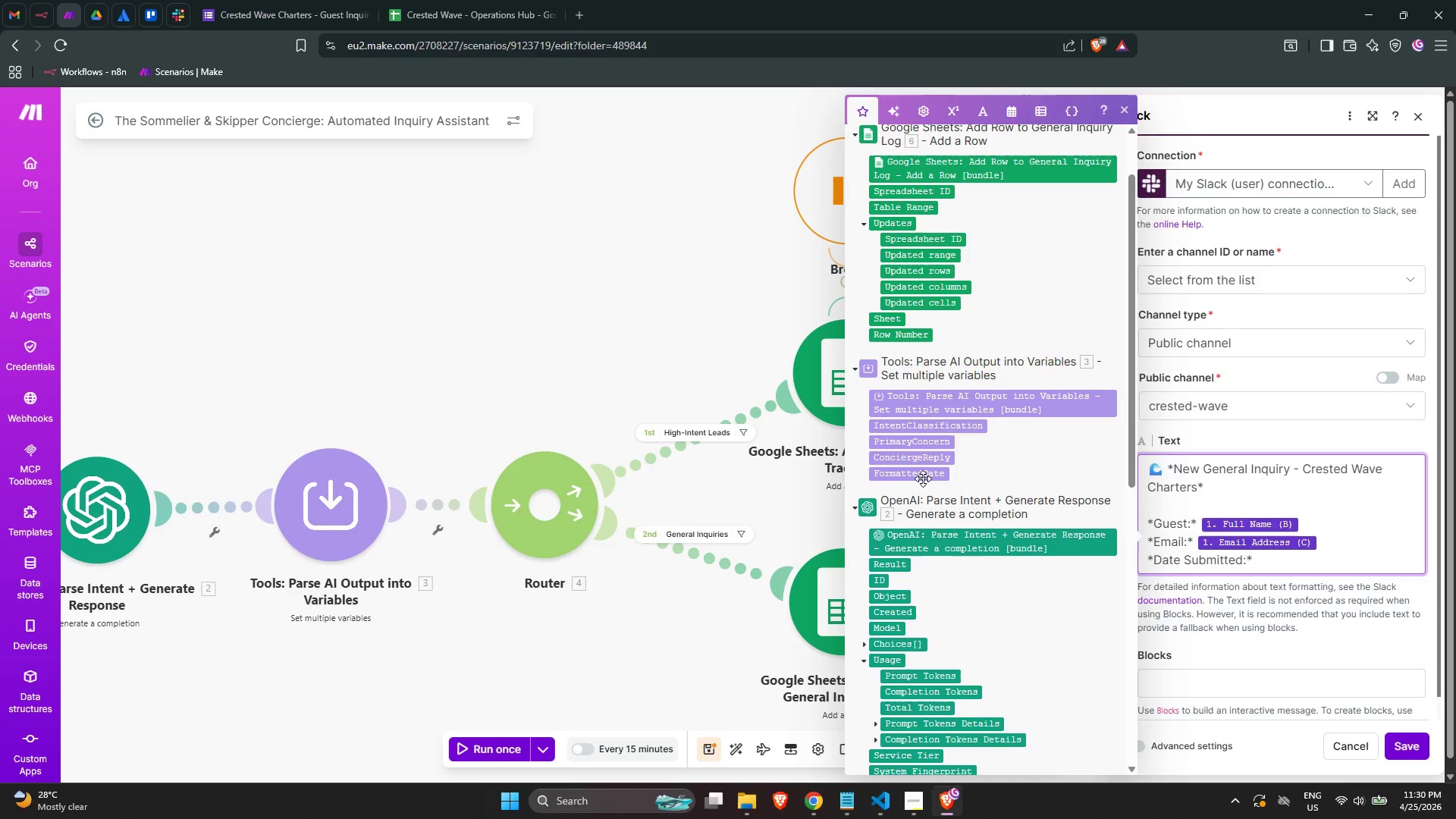 
left_click_drag(start_coordinate=[918, 476], to_coordinate=[923, 478])
 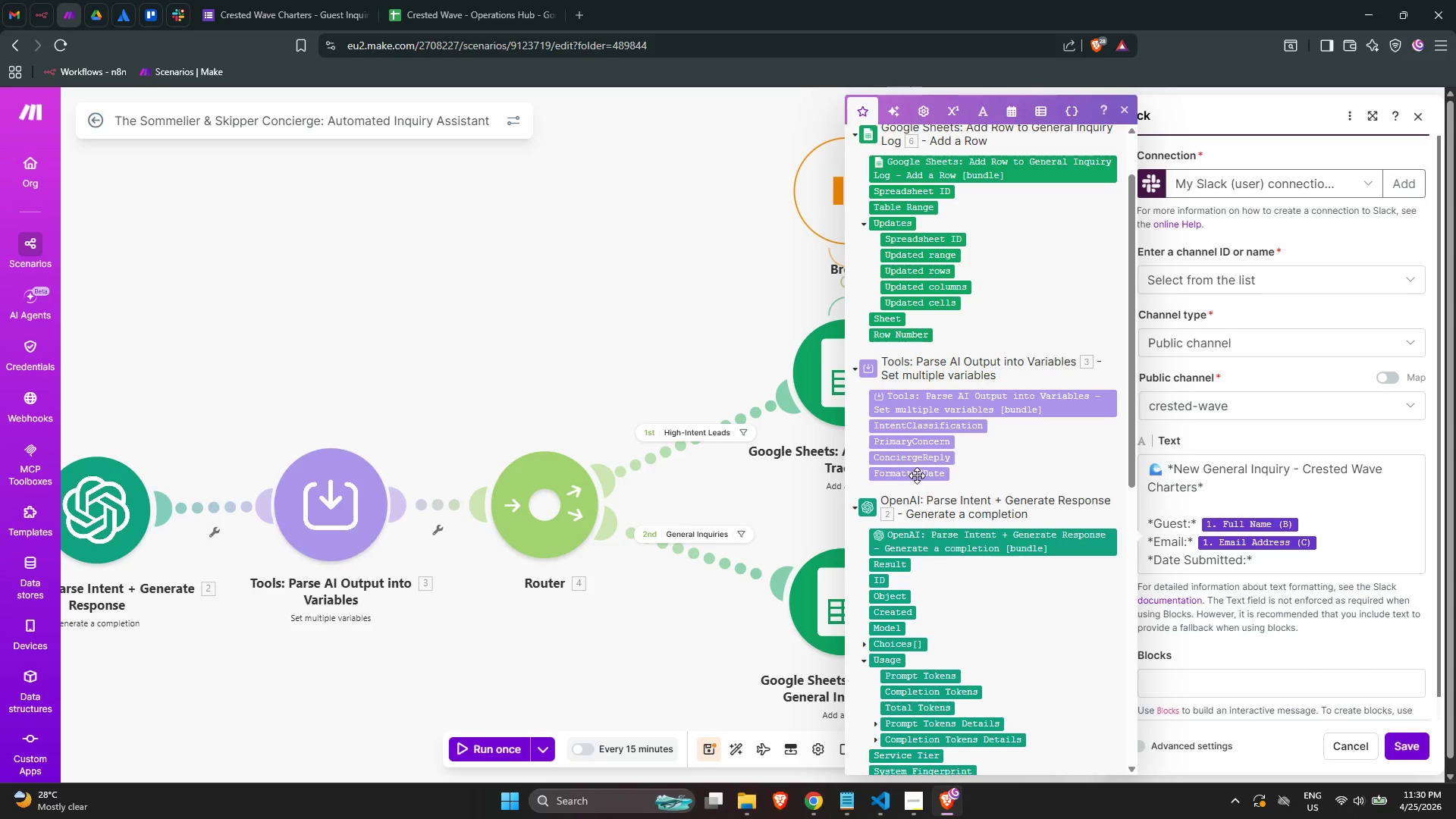 
left_click([917, 475])
 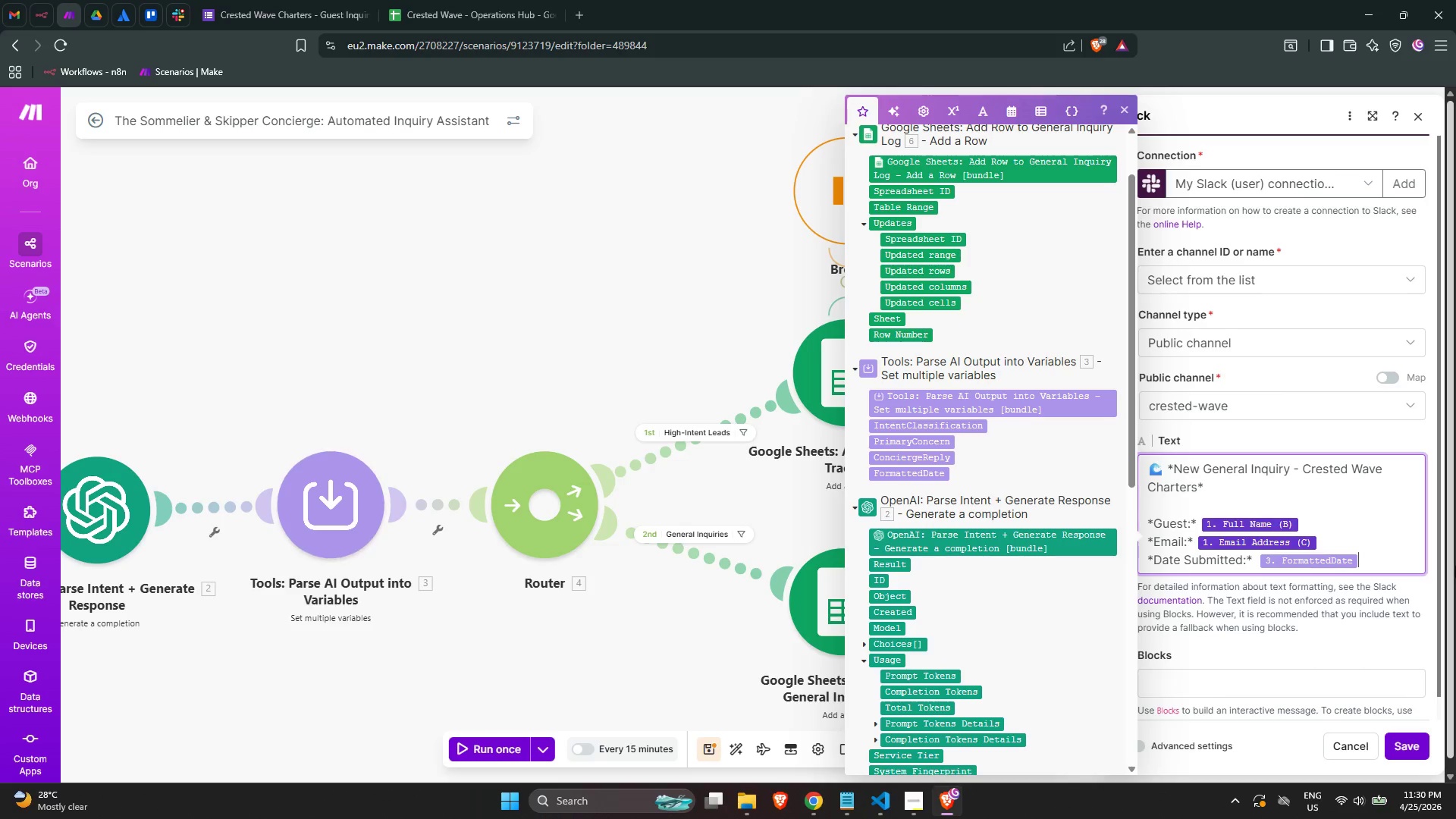 
scroll: coordinate [1345, 522], scroll_direction: down, amount: 2.0
 